 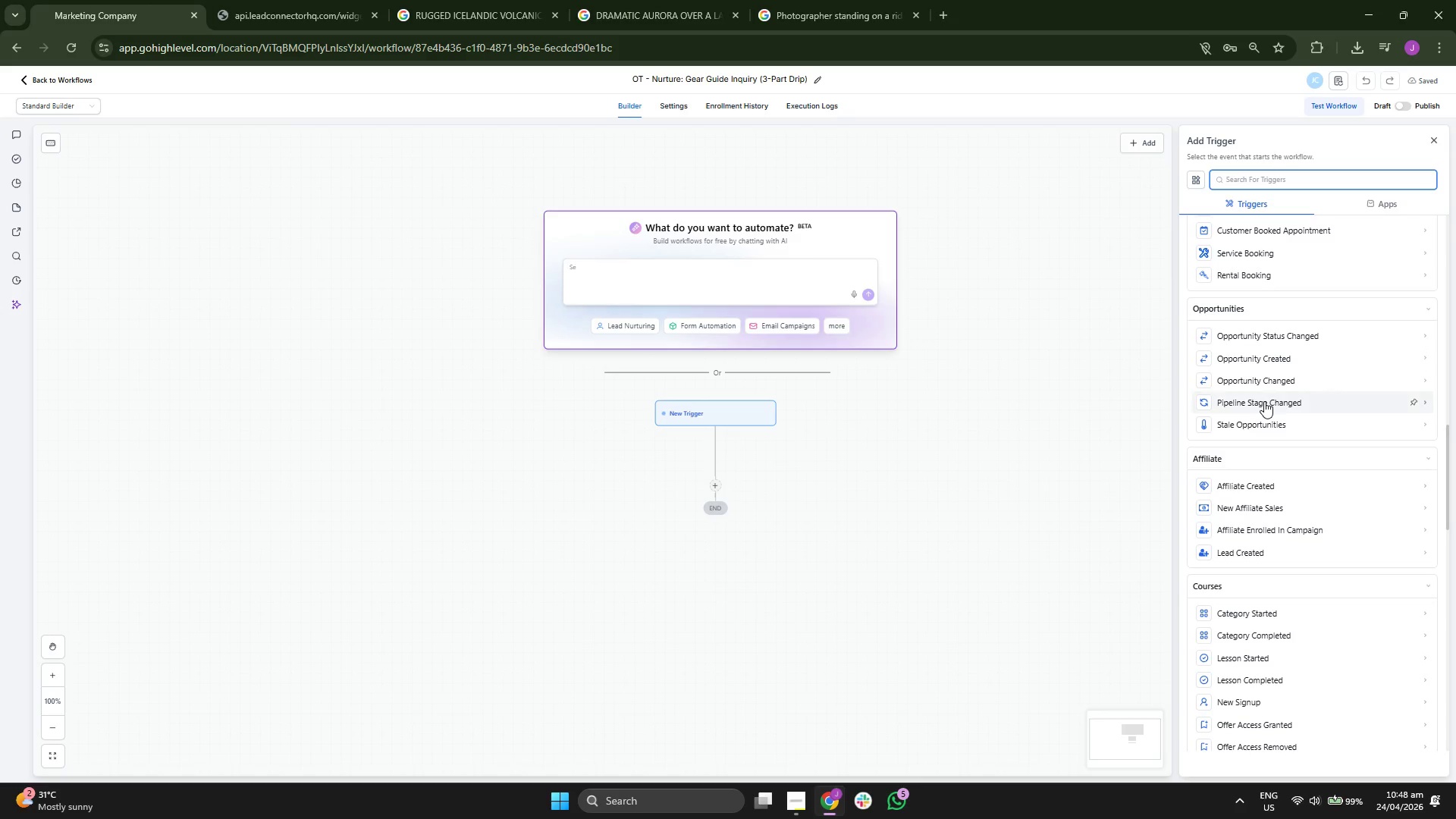 
scroll: coordinate [1264, 401], scroll_direction: up, amount: 2.0
 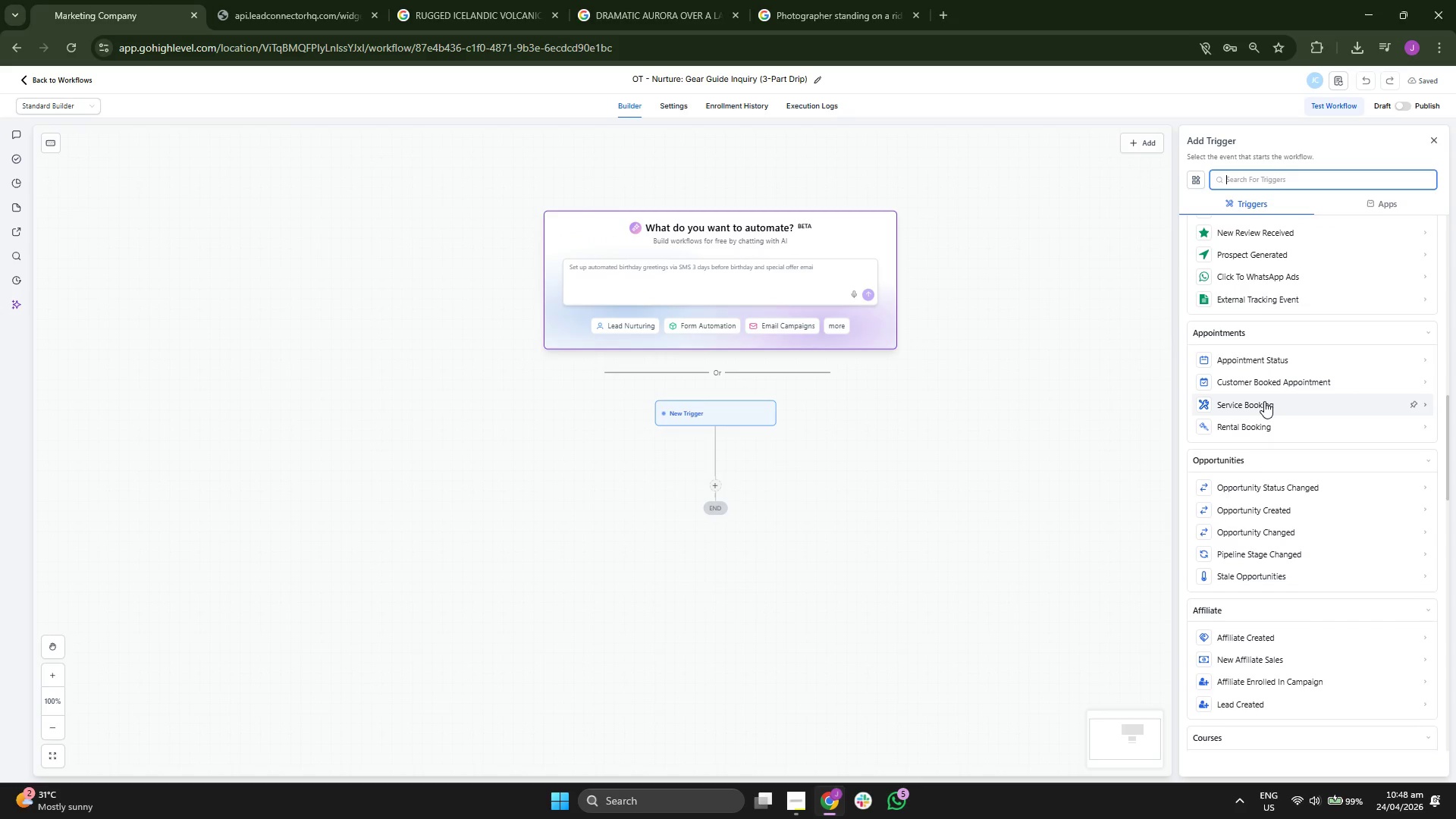 
scroll: coordinate [1264, 401], scroll_direction: down, amount: 1.0
 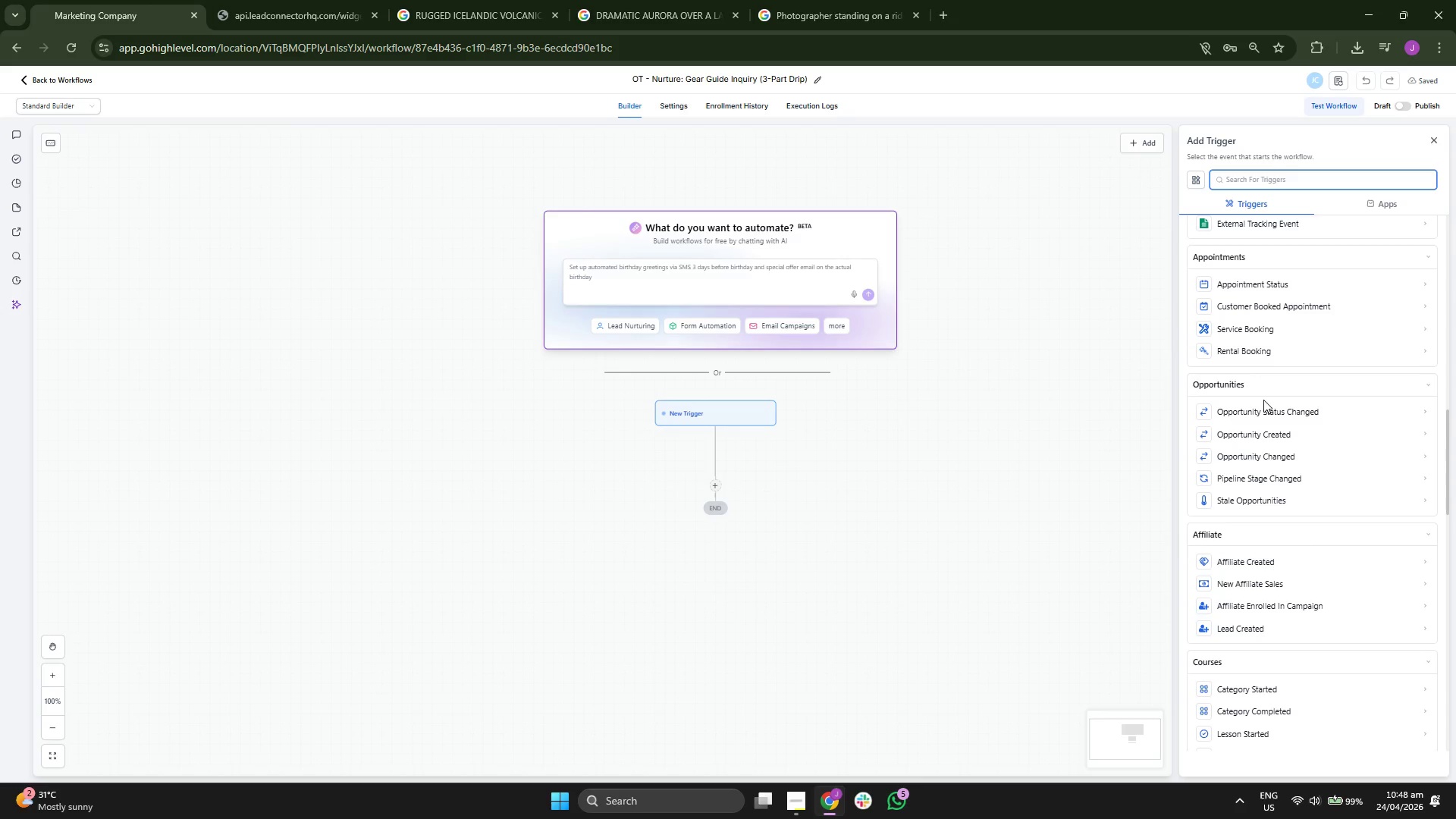 
scroll: coordinate [1319, 469], scroll_direction: up, amount: 9.0
 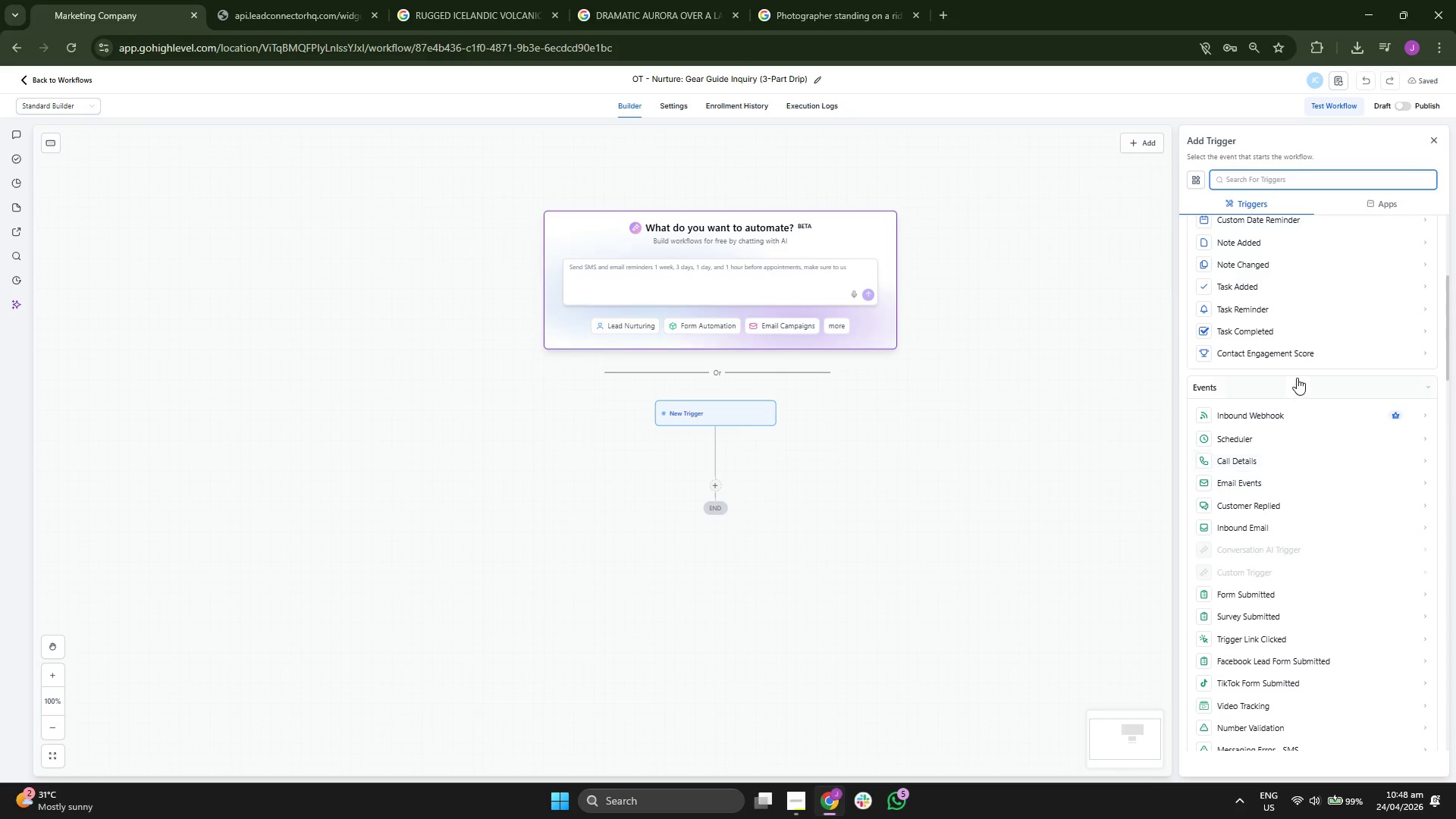 
scroll: coordinate [1310, 346], scroll_direction: up, amount: 2.0
 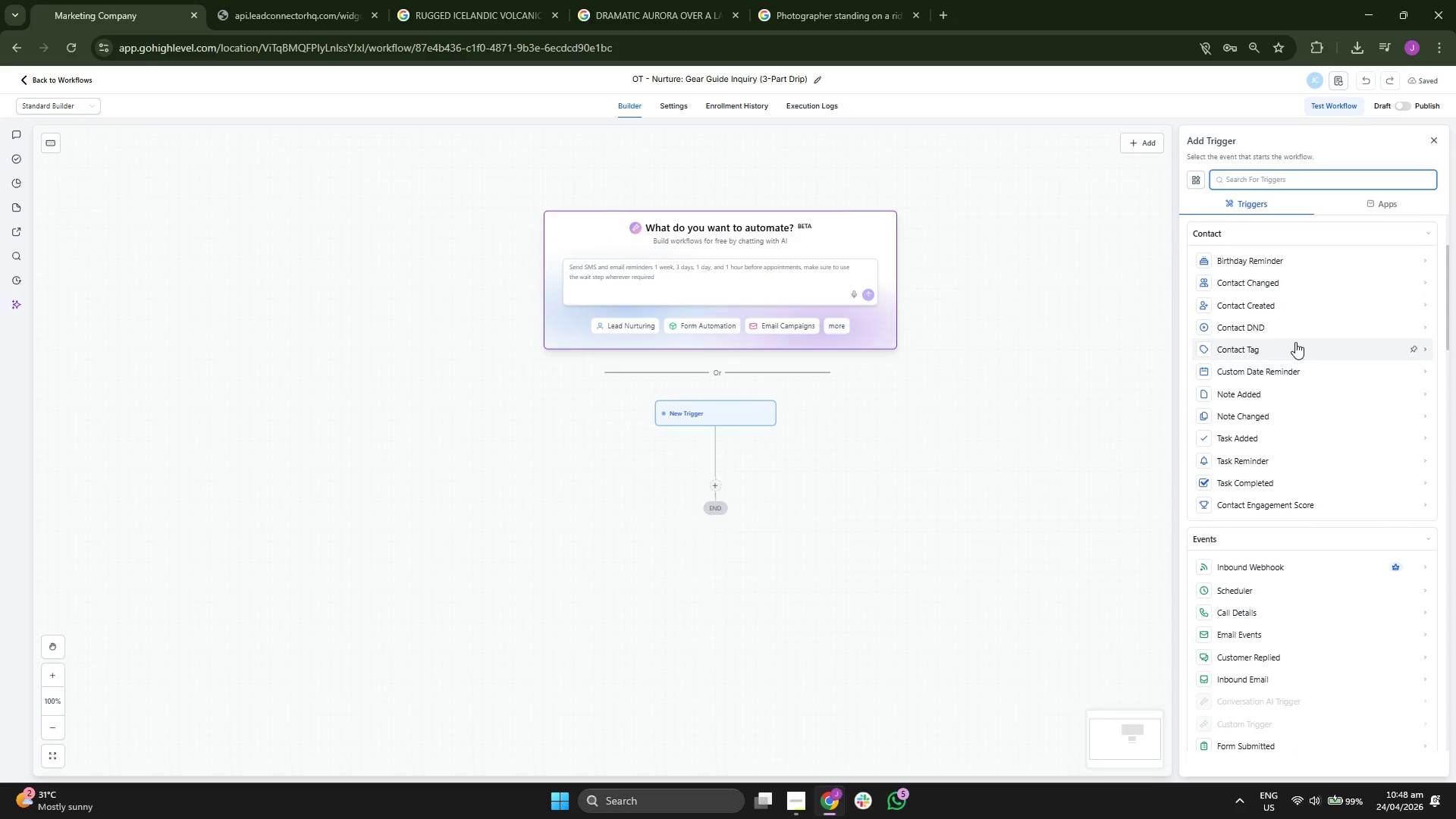 
left_click([1298, 347])
 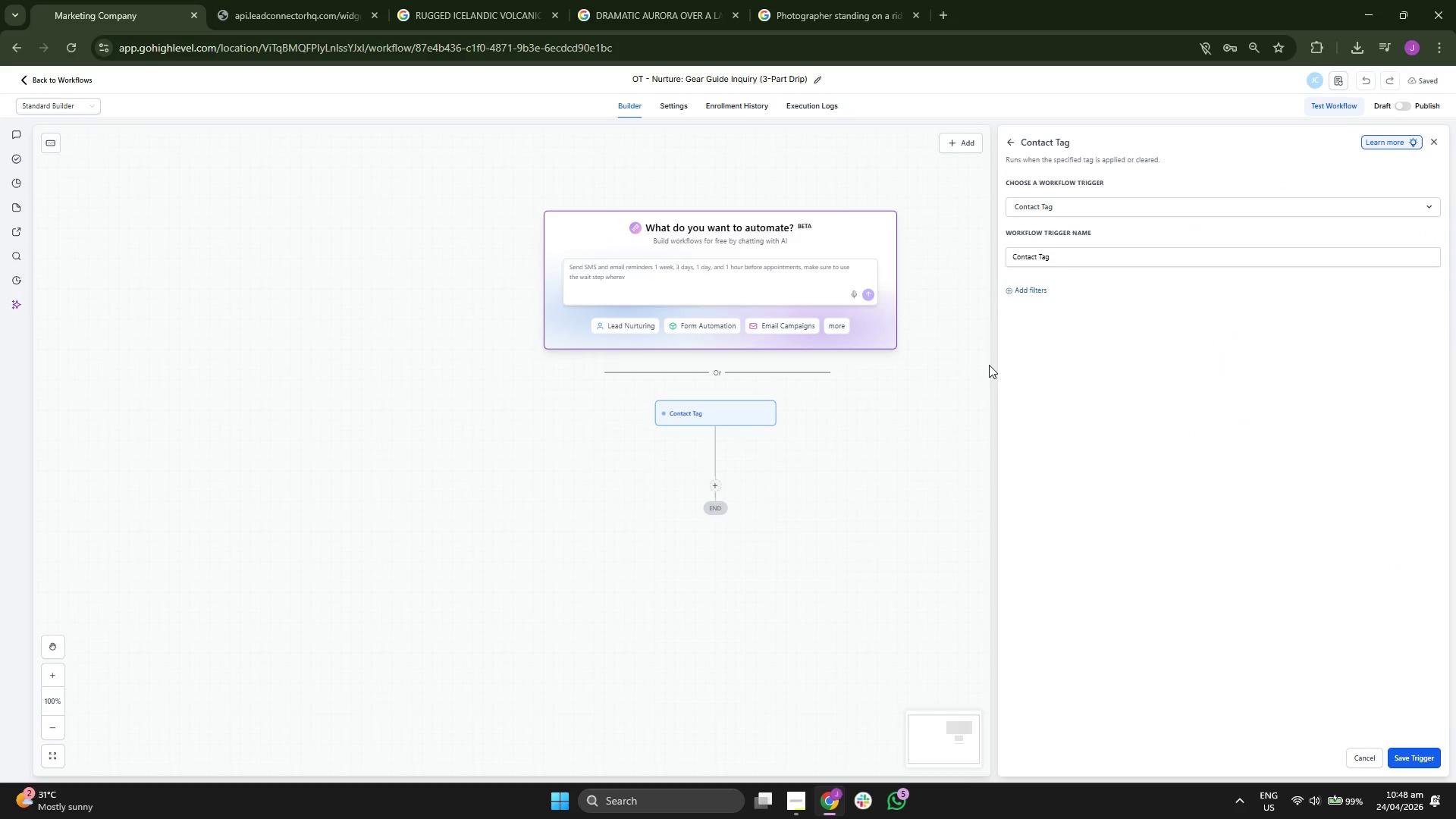 
left_click_drag(start_coordinate=[946, 364], to_coordinate=[965, 376])
 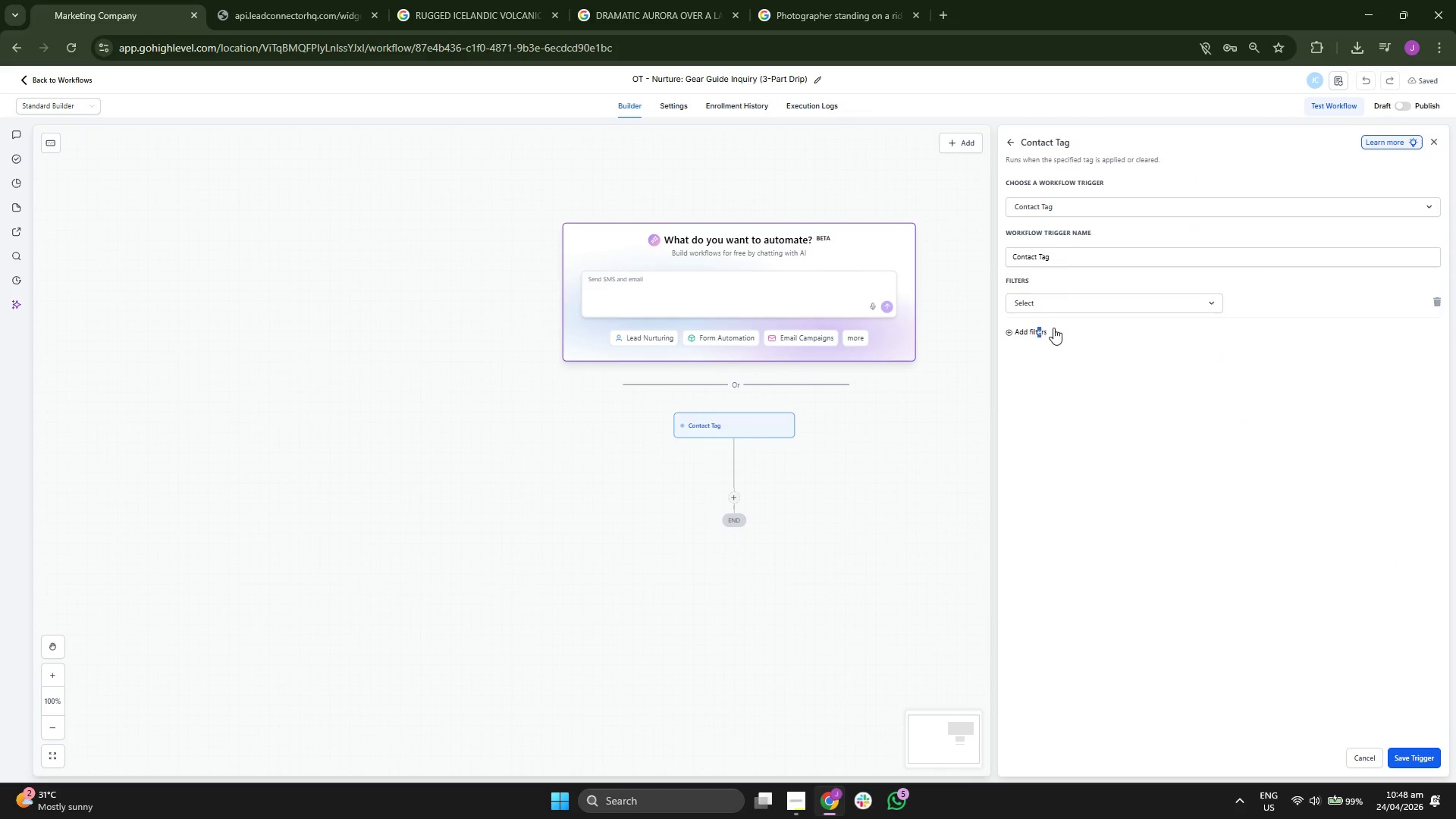 
left_click([1072, 305])
 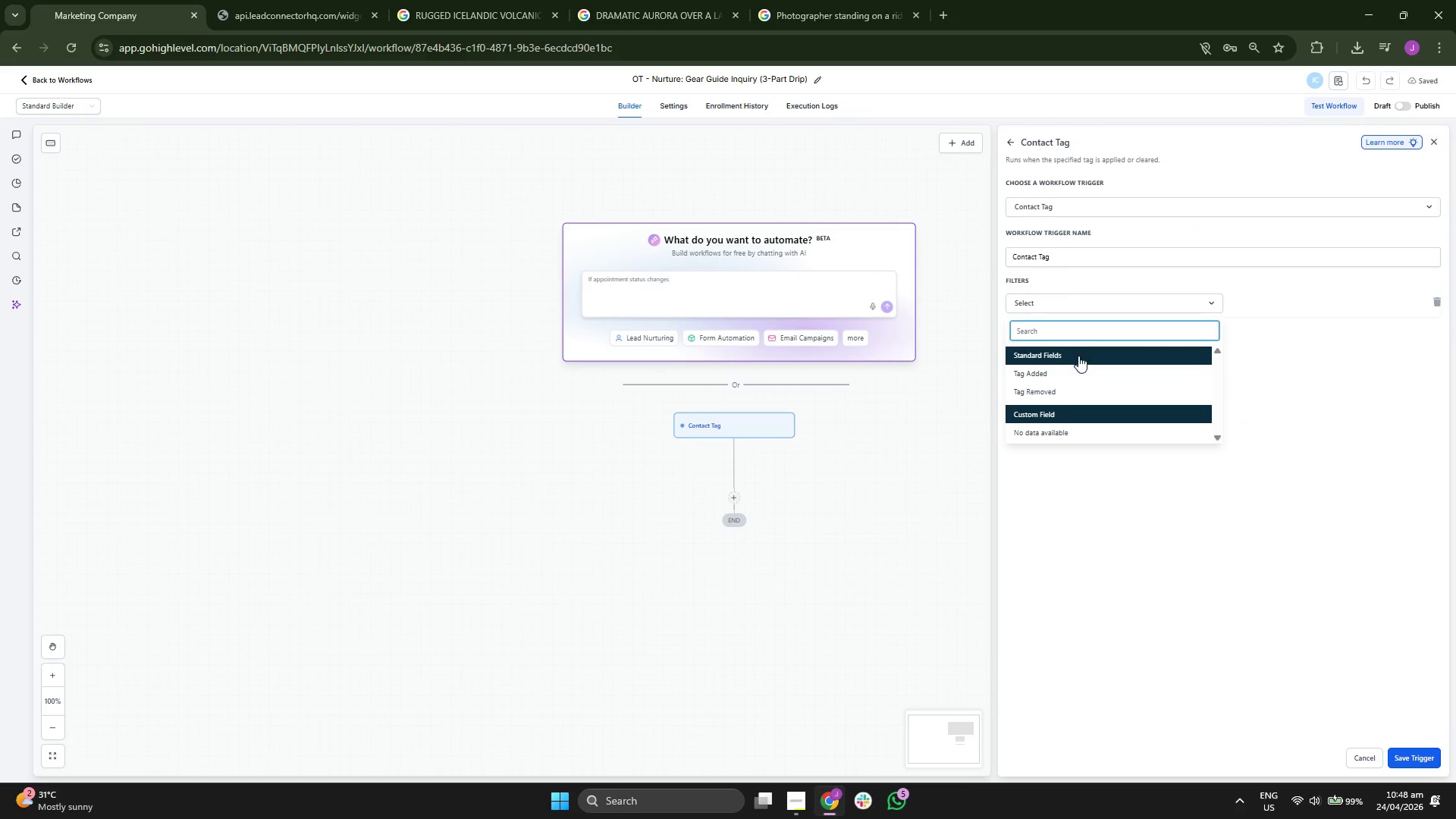 
left_click([1078, 366])
 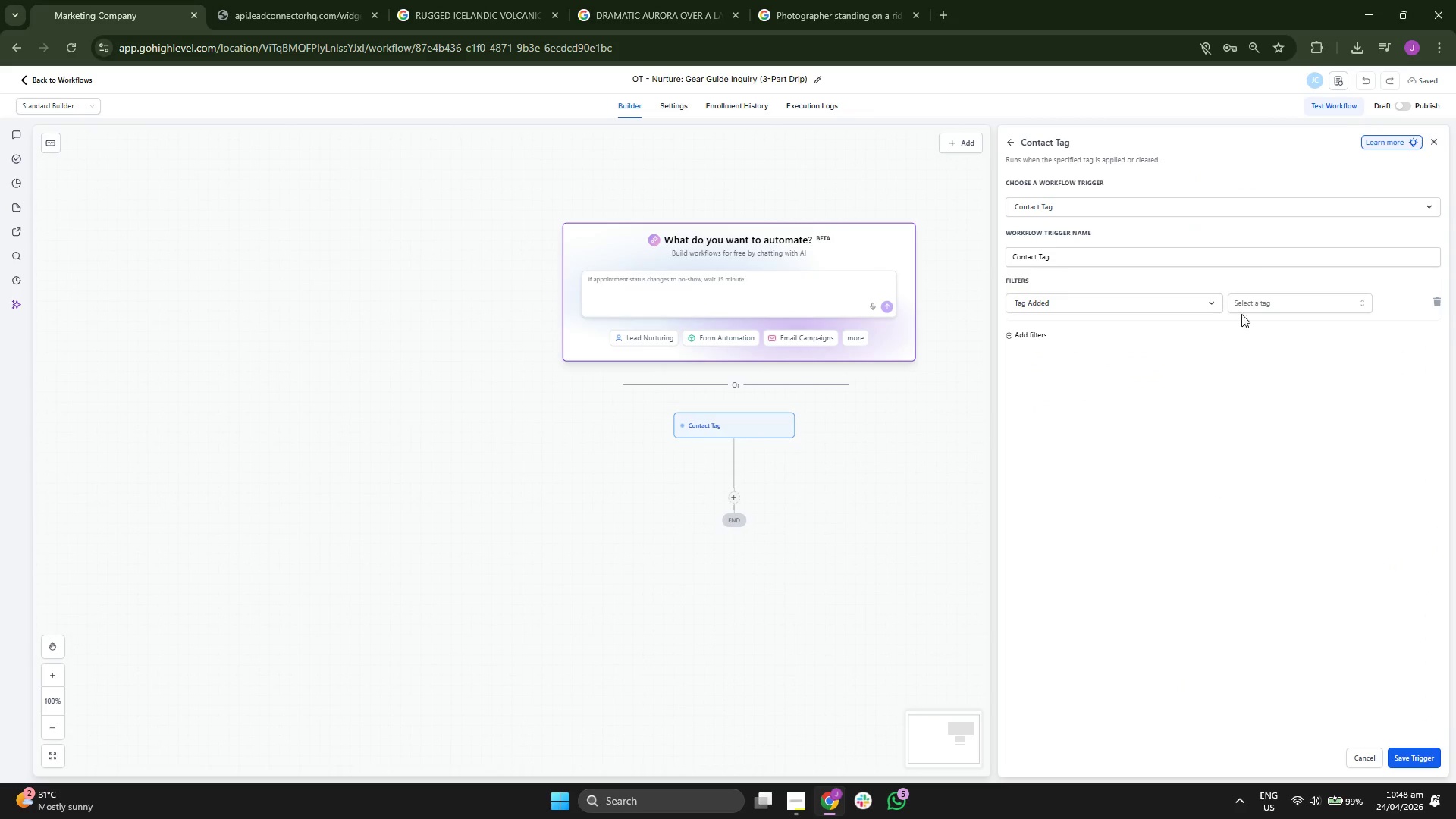 
left_click([1253, 310])
 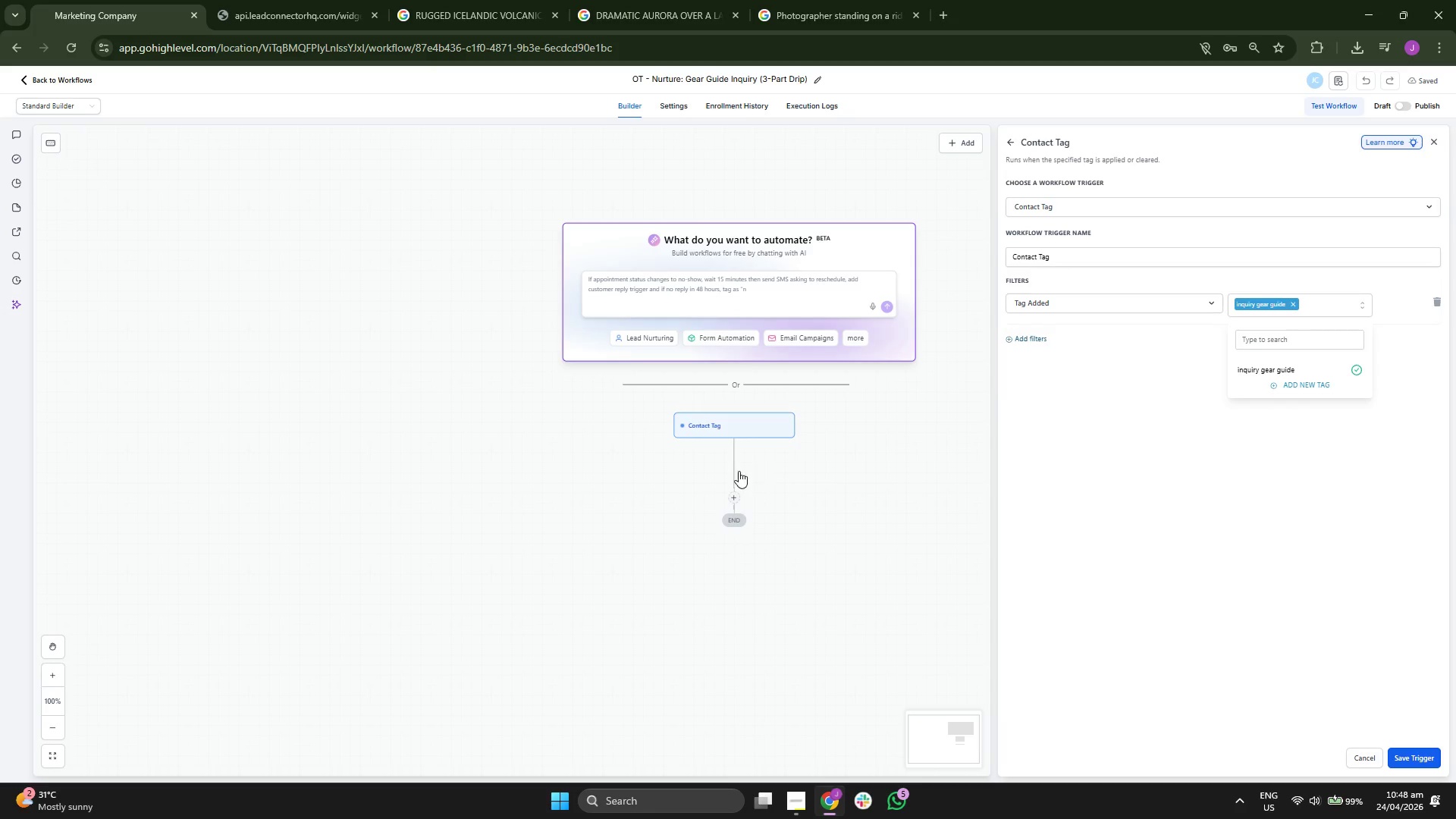 
left_click([1195, 485])
 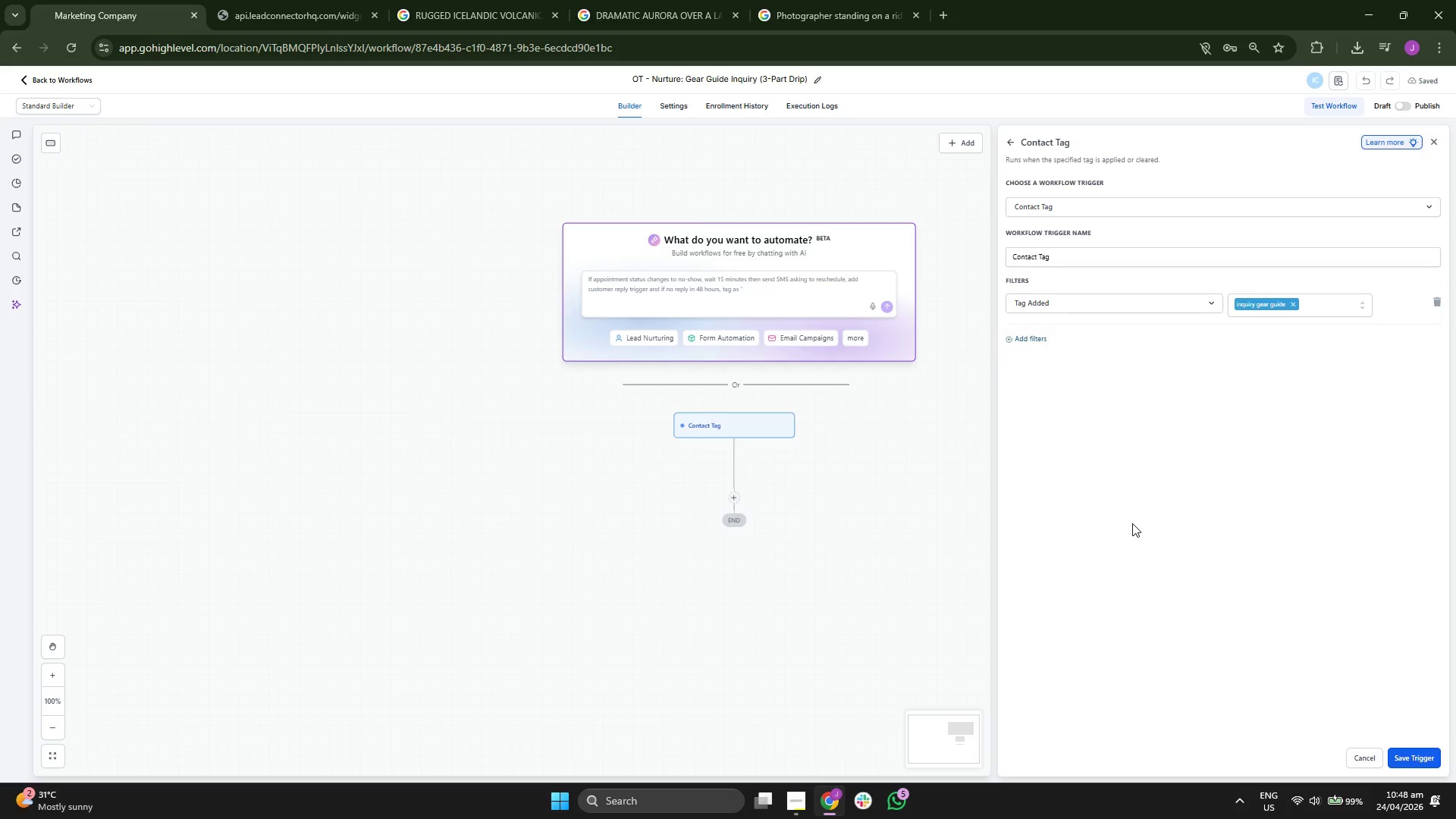 
left_click_drag(start_coordinate=[837, 560], to_coordinate=[833, 541])
 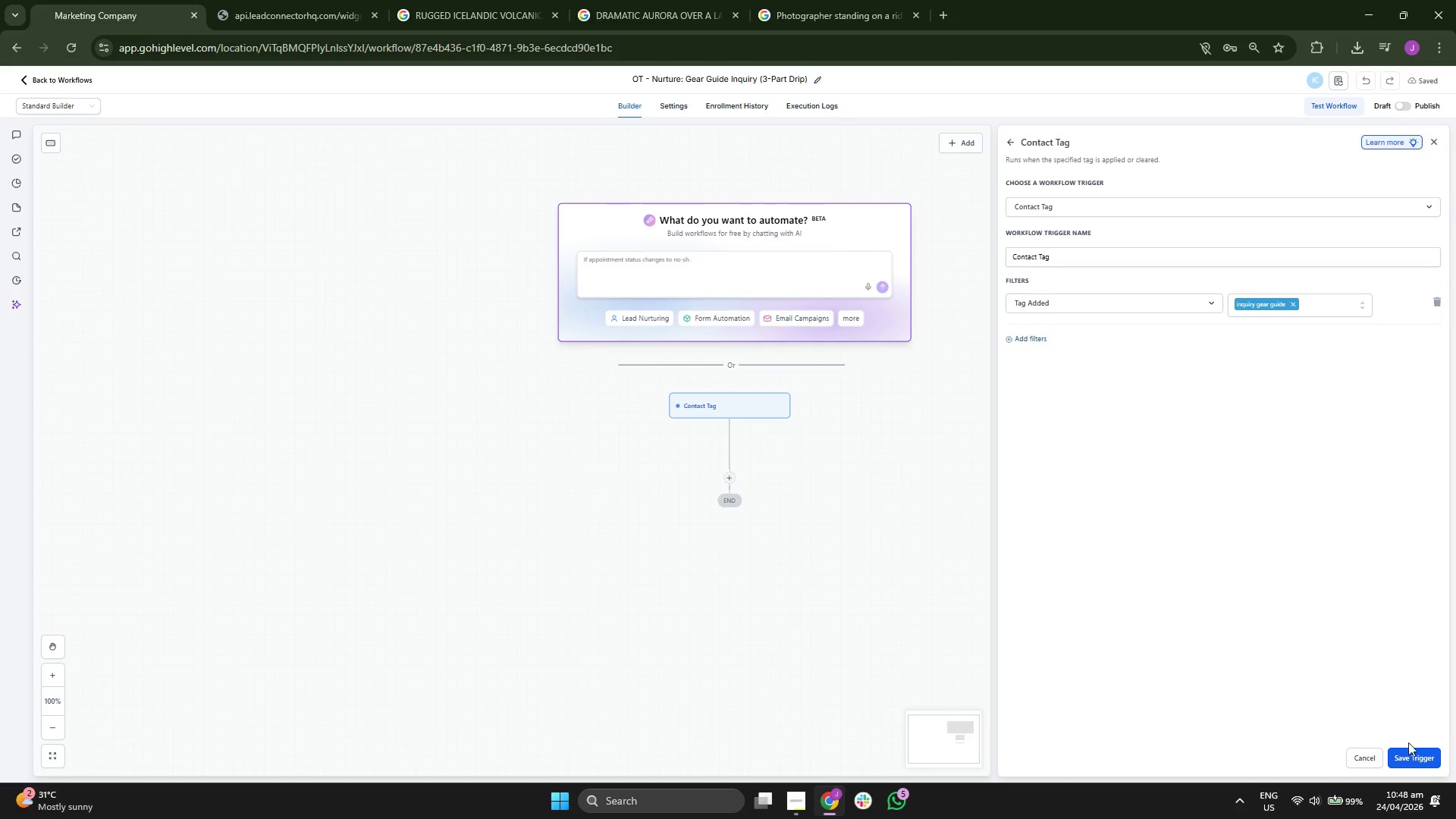 
left_click([1415, 752])
 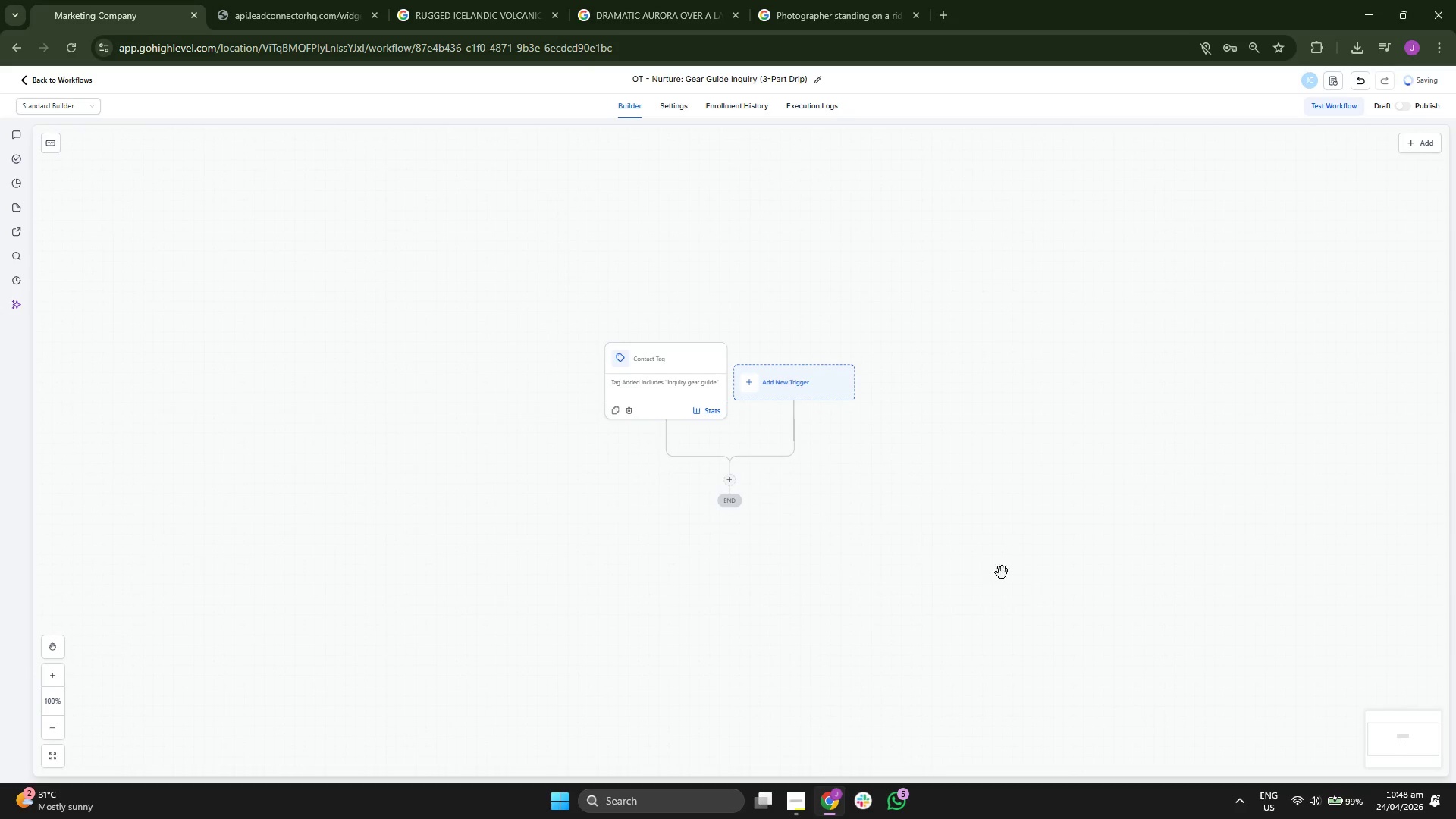 
left_click_drag(start_coordinate=[962, 551], to_coordinate=[975, 524])
 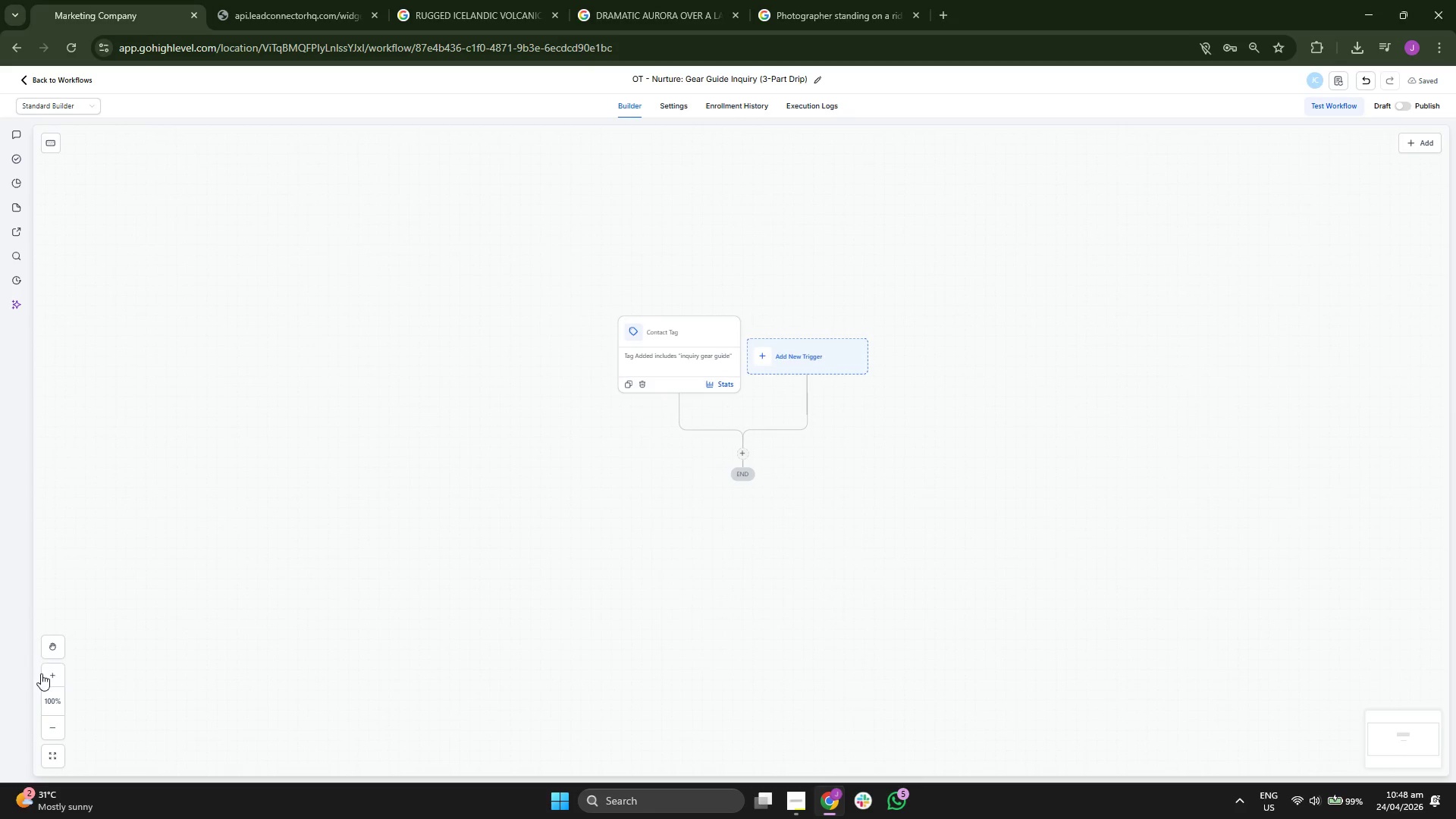 
double_click([41, 673])
 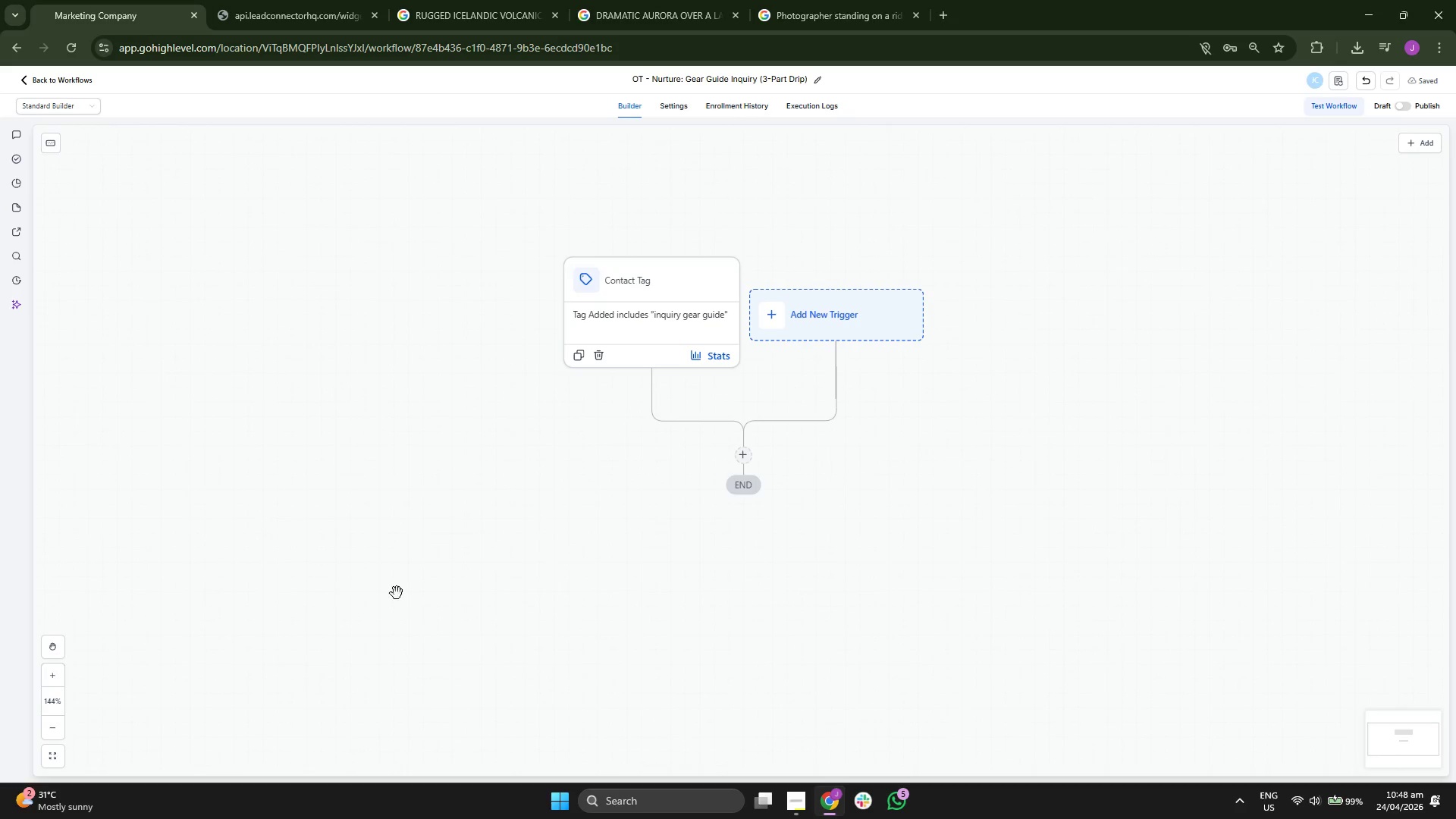 
left_click_drag(start_coordinate=[406, 601], to_coordinate=[413, 560])
 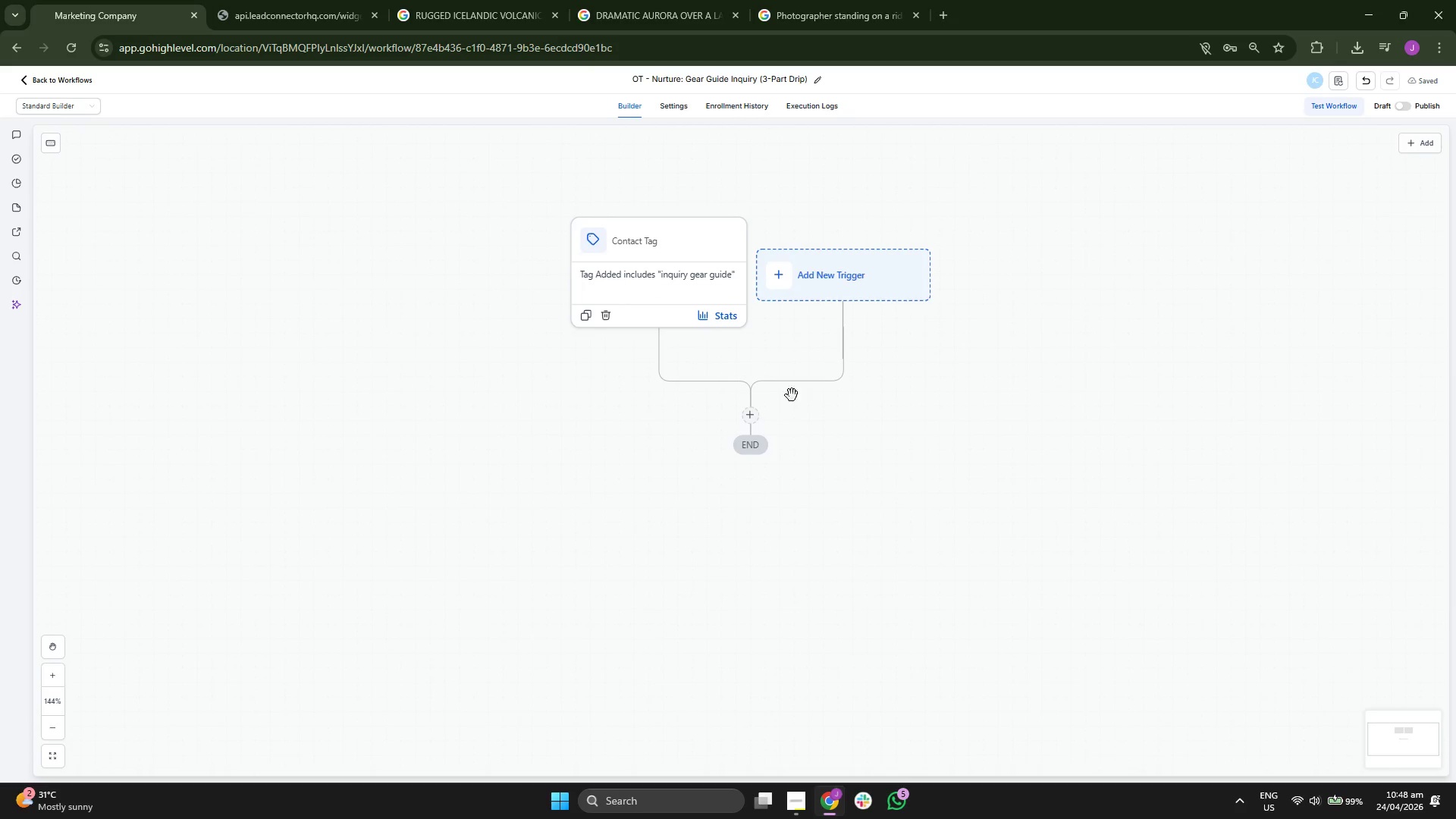 
left_click([753, 416])
 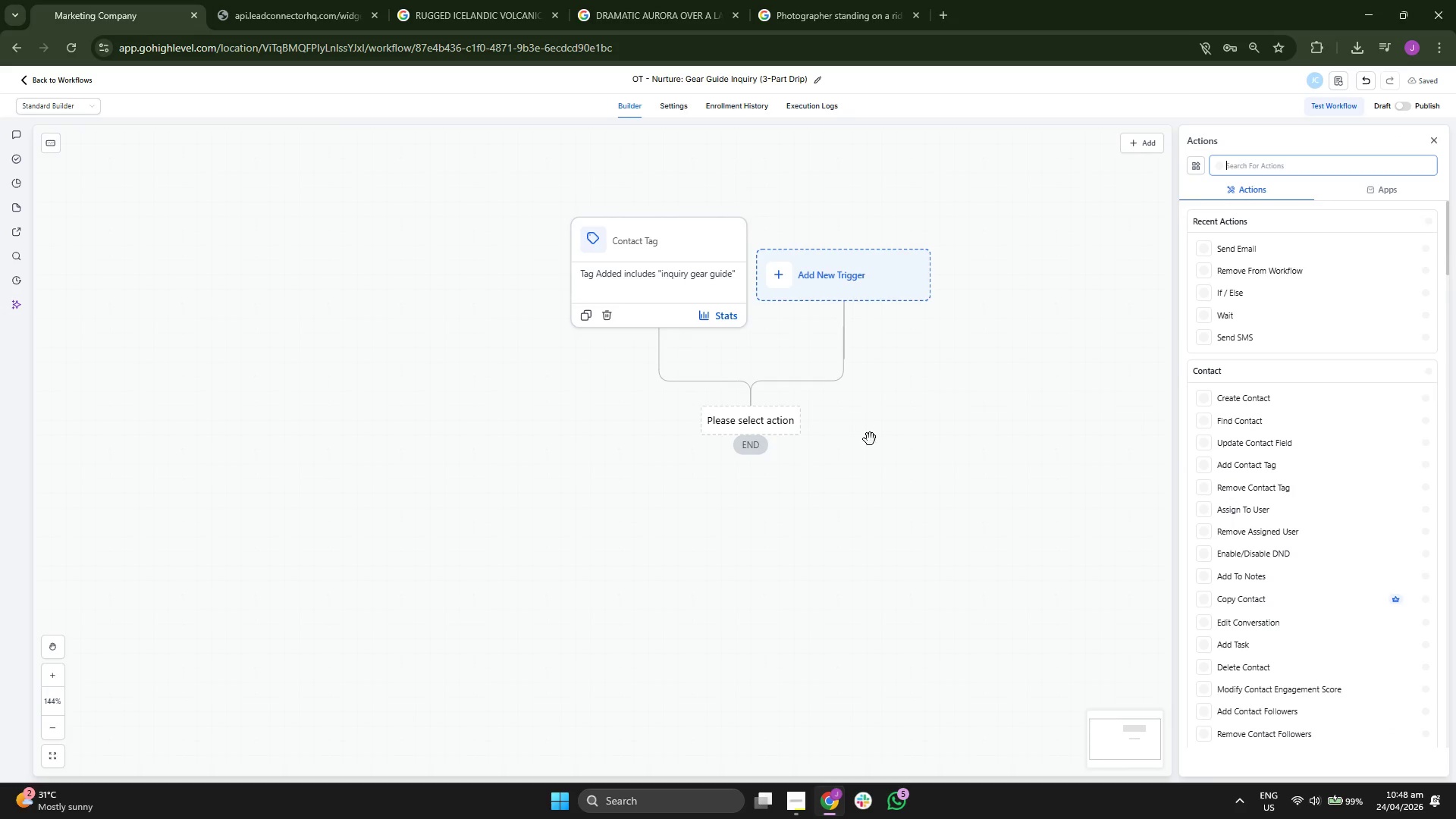 
left_click_drag(start_coordinate=[853, 457], to_coordinate=[859, 444])
 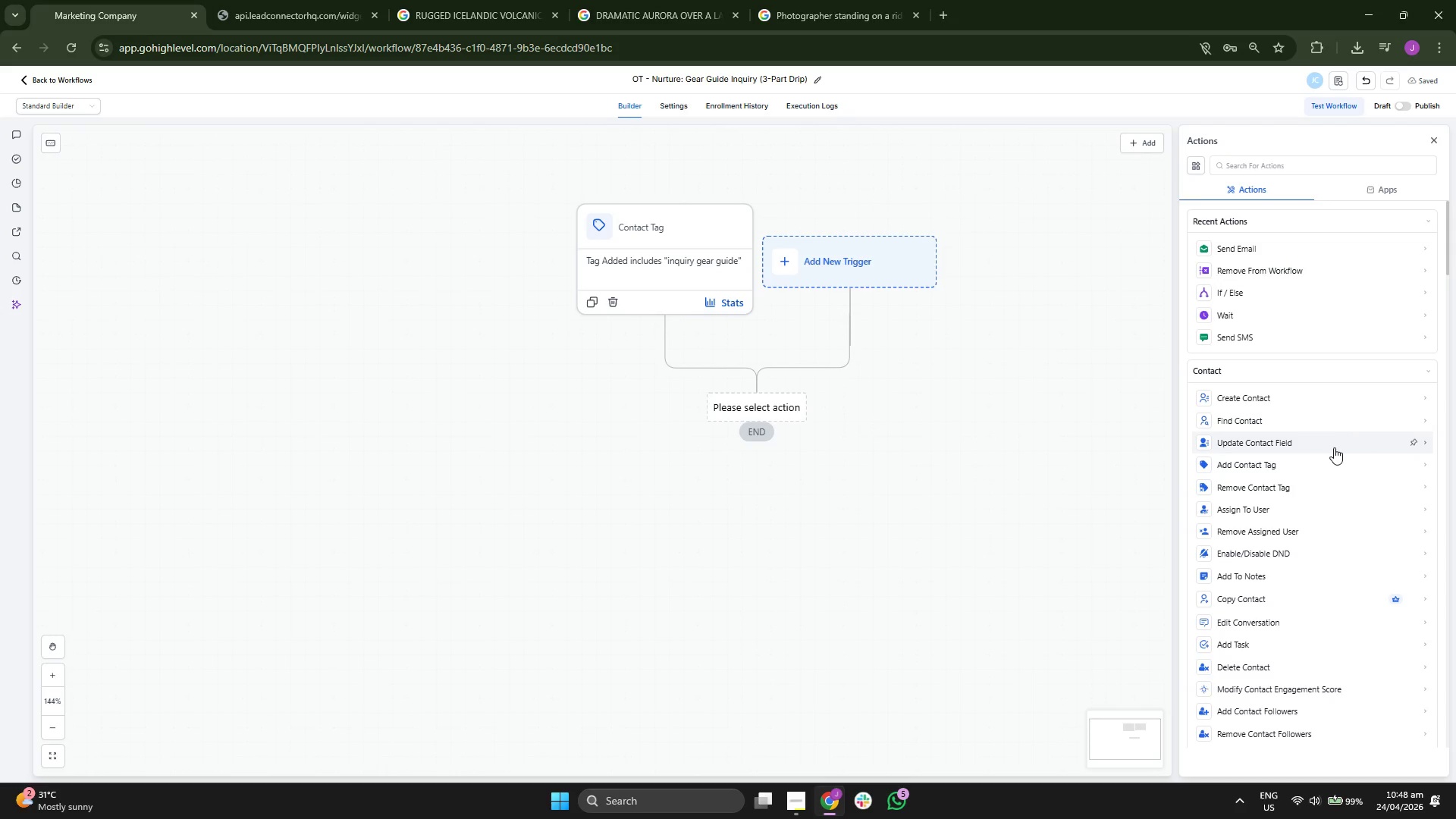 
scroll: coordinate [1333, 448], scroll_direction: down, amount: 5.0
 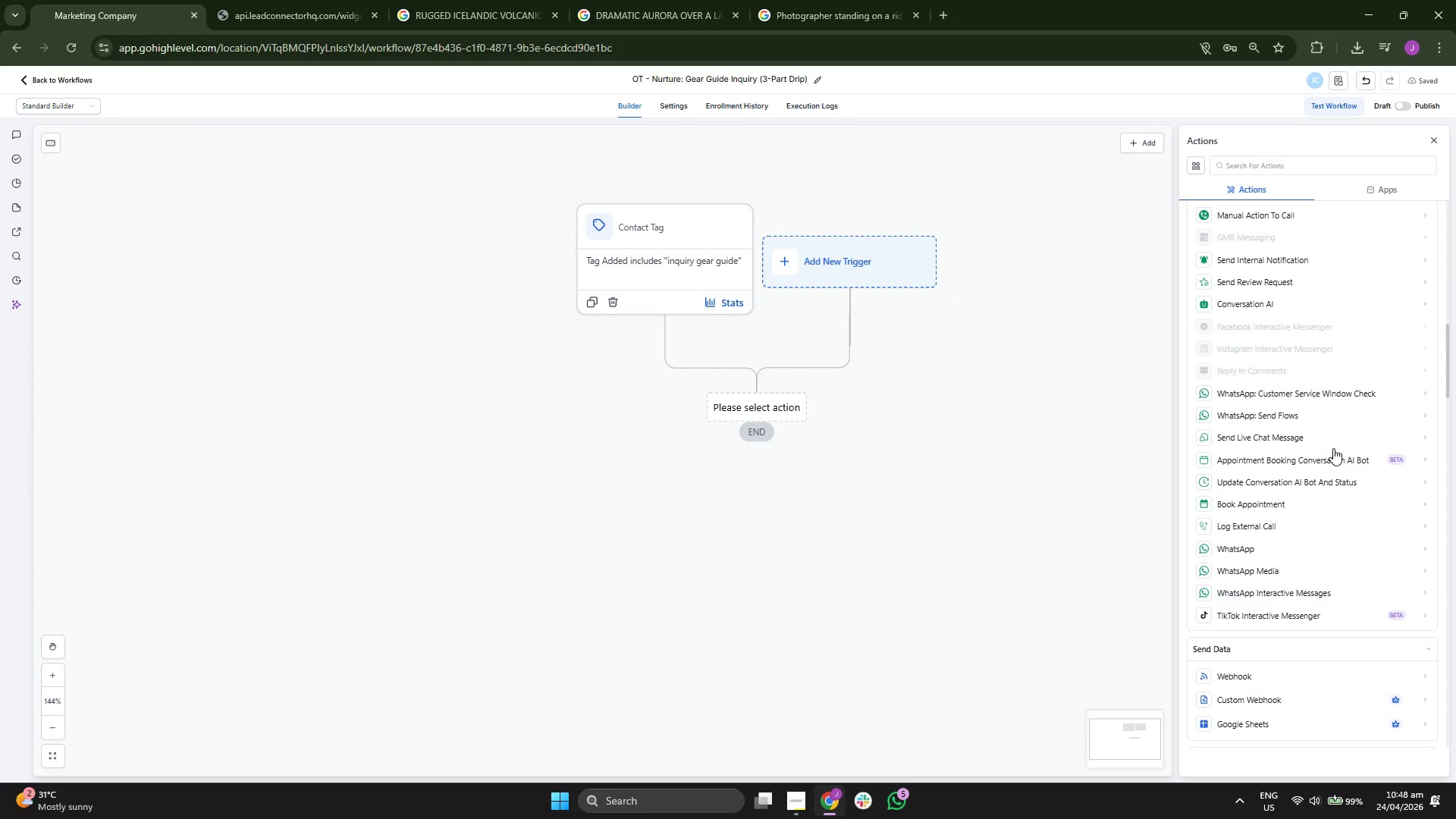 
scroll: coordinate [1333, 448], scroll_direction: down, amount: 1.0
 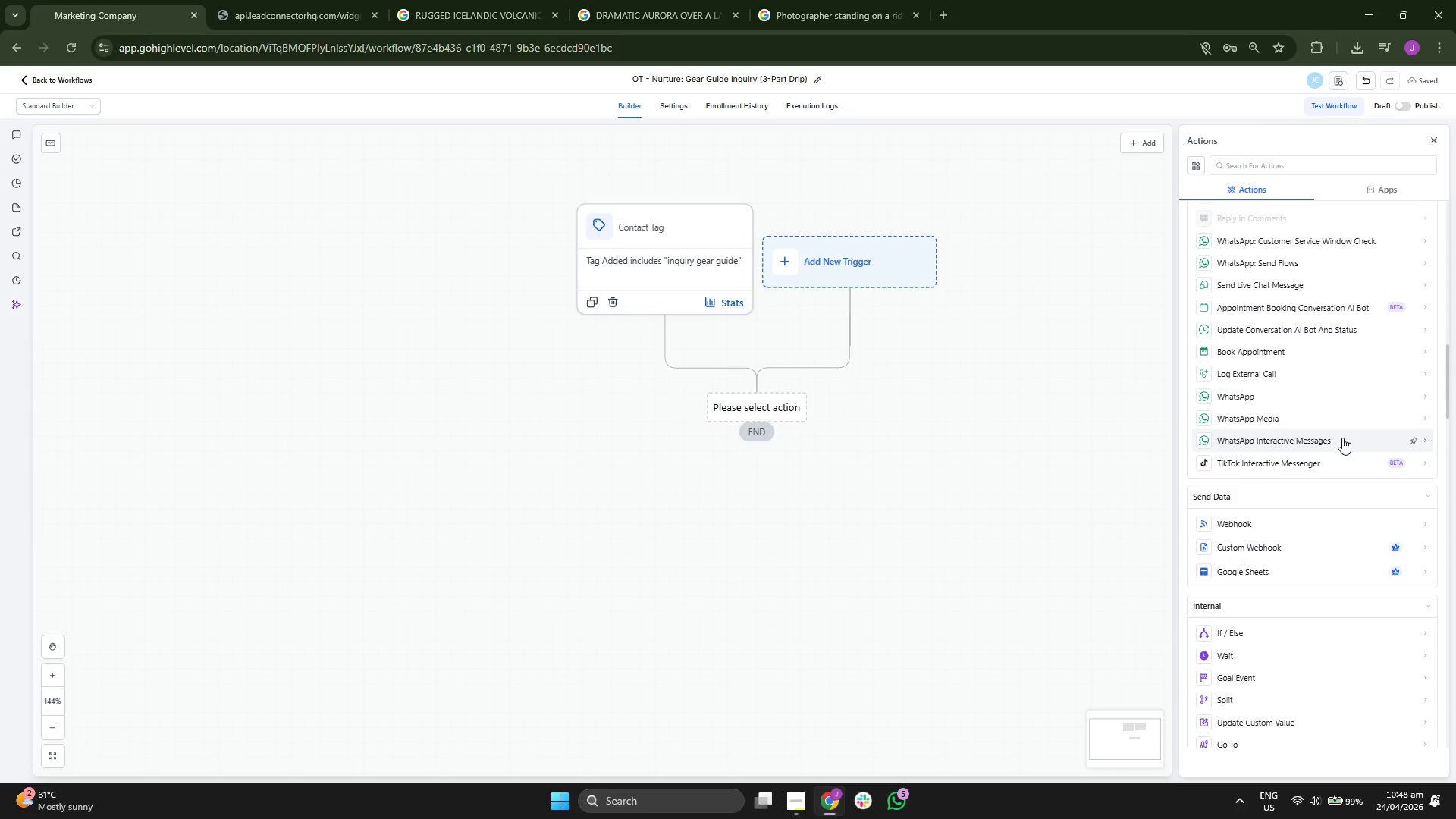 
scroll: coordinate [1345, 438], scroll_direction: up, amount: 6.0
 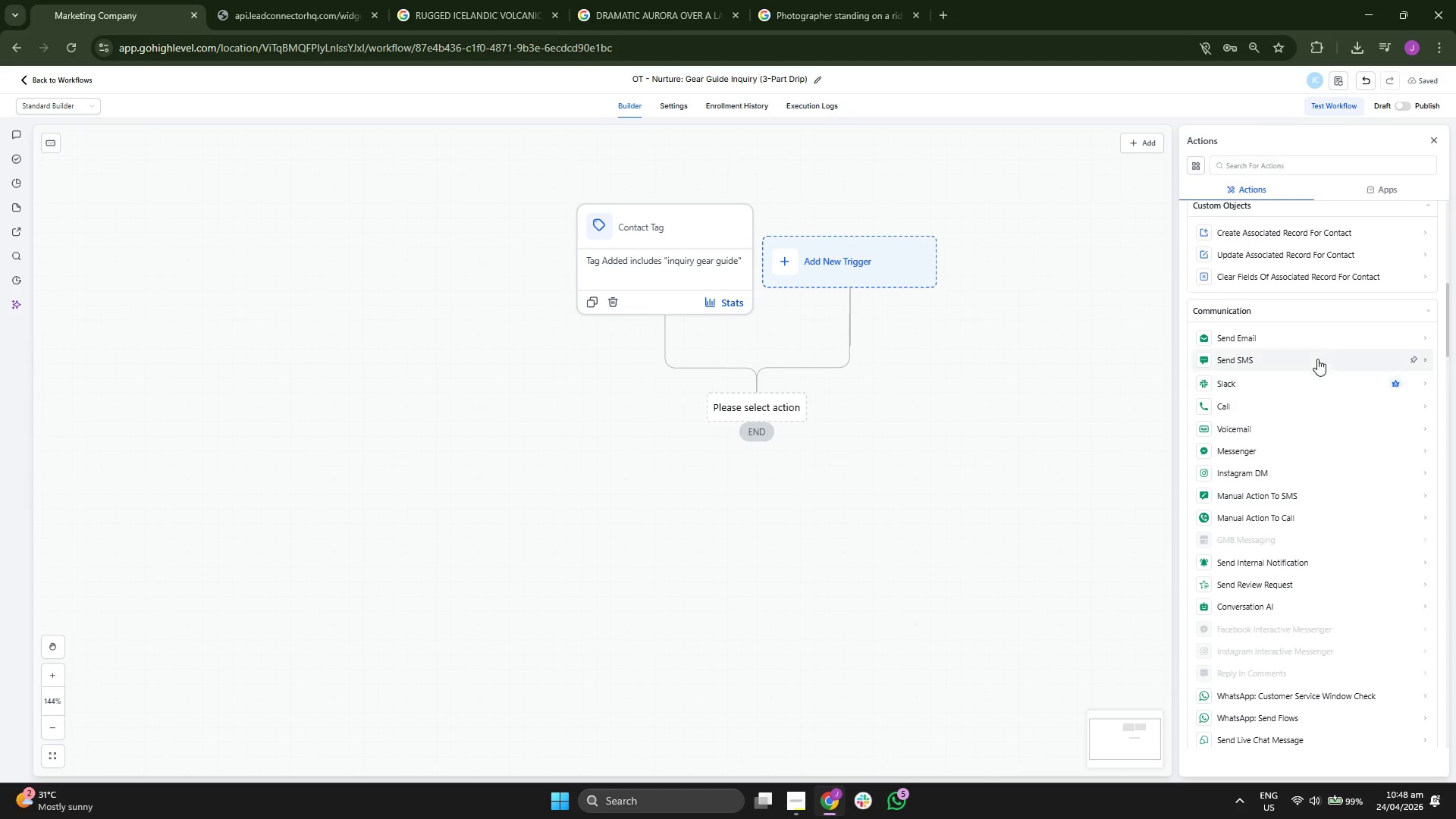 
left_click([1317, 347])
 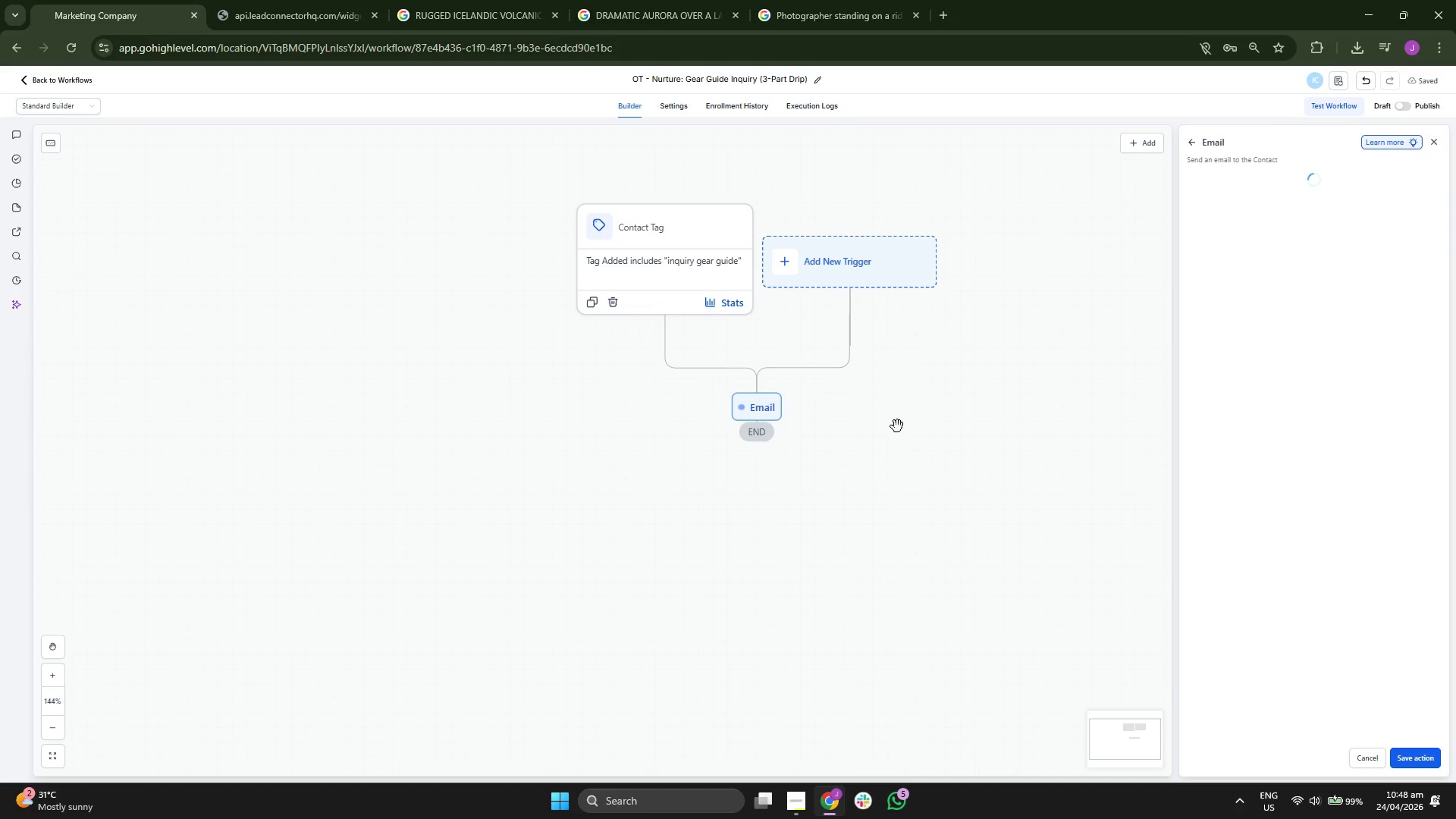 
left_click_drag(start_coordinate=[890, 431], to_coordinate=[907, 431])
 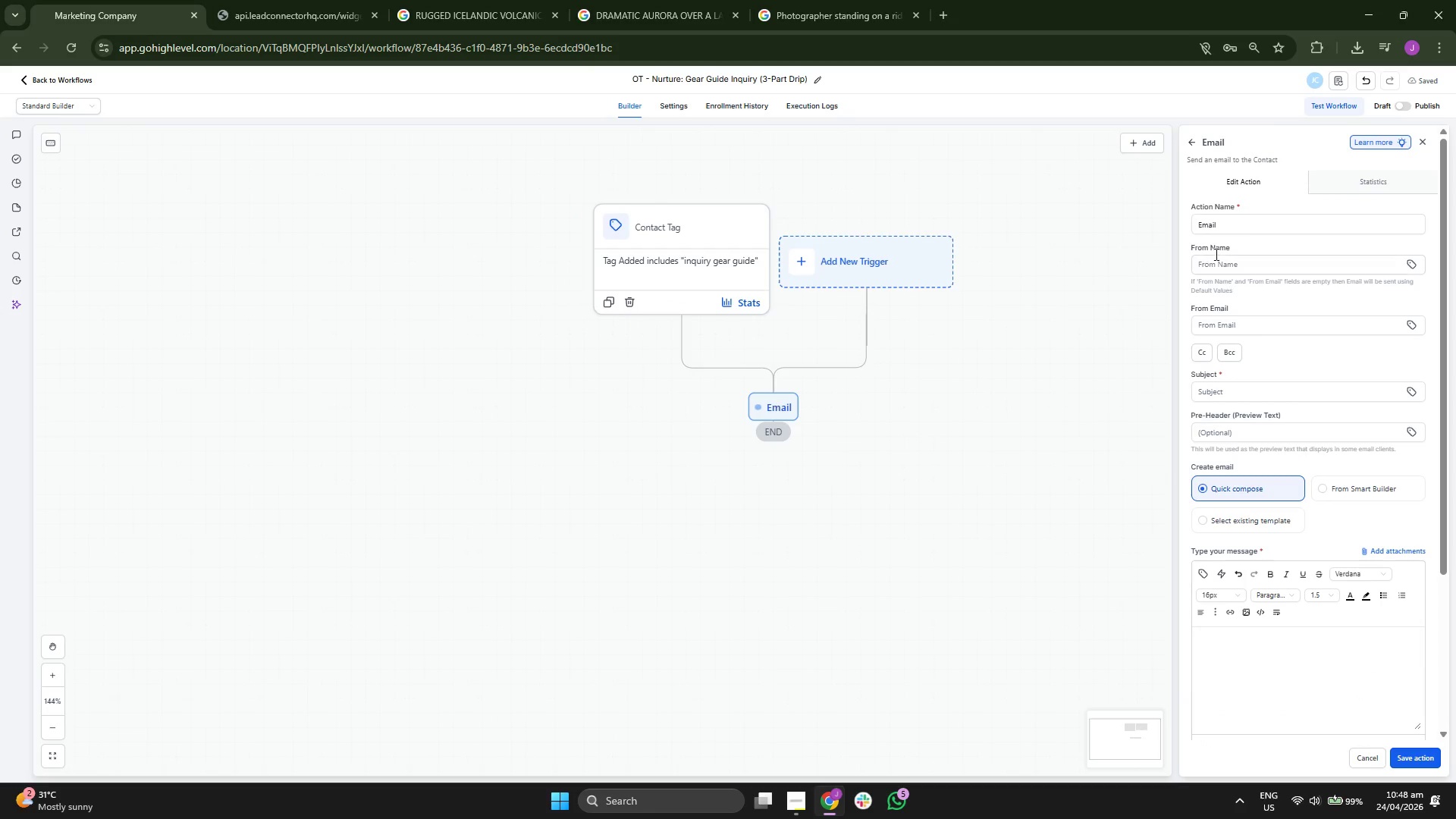 
left_click([1250, 224])
 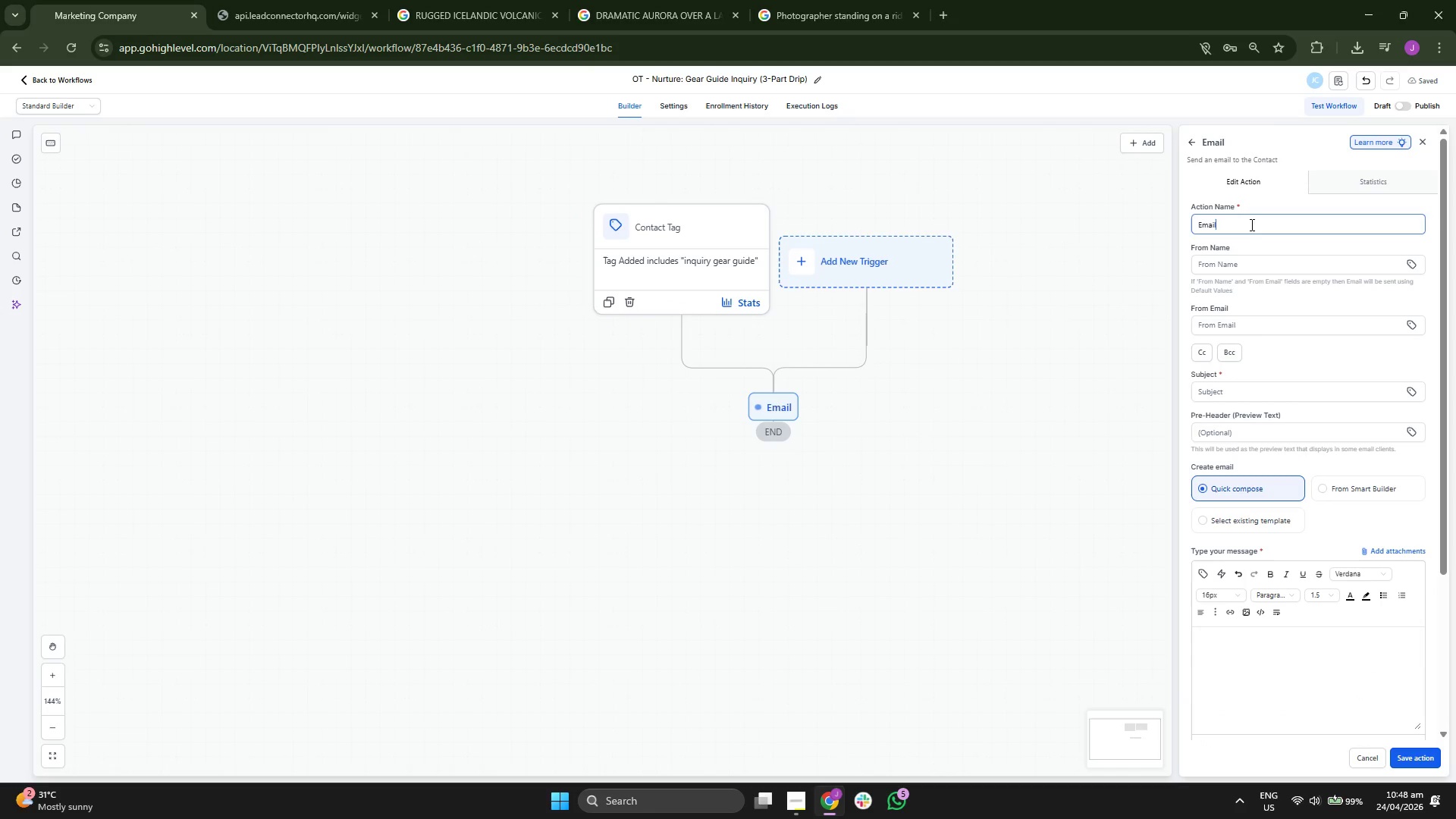 
type( )
key(Backspace)
type(1 : T)
key(Backspace)
key(Backspace)
key(Backspace)
key(Backspace)
type( )
key(Backspace)
key(Backspace)
type( 1: The Delivery & Philosophpy)
key(Backspace)
key(Backspace)
type(y)
 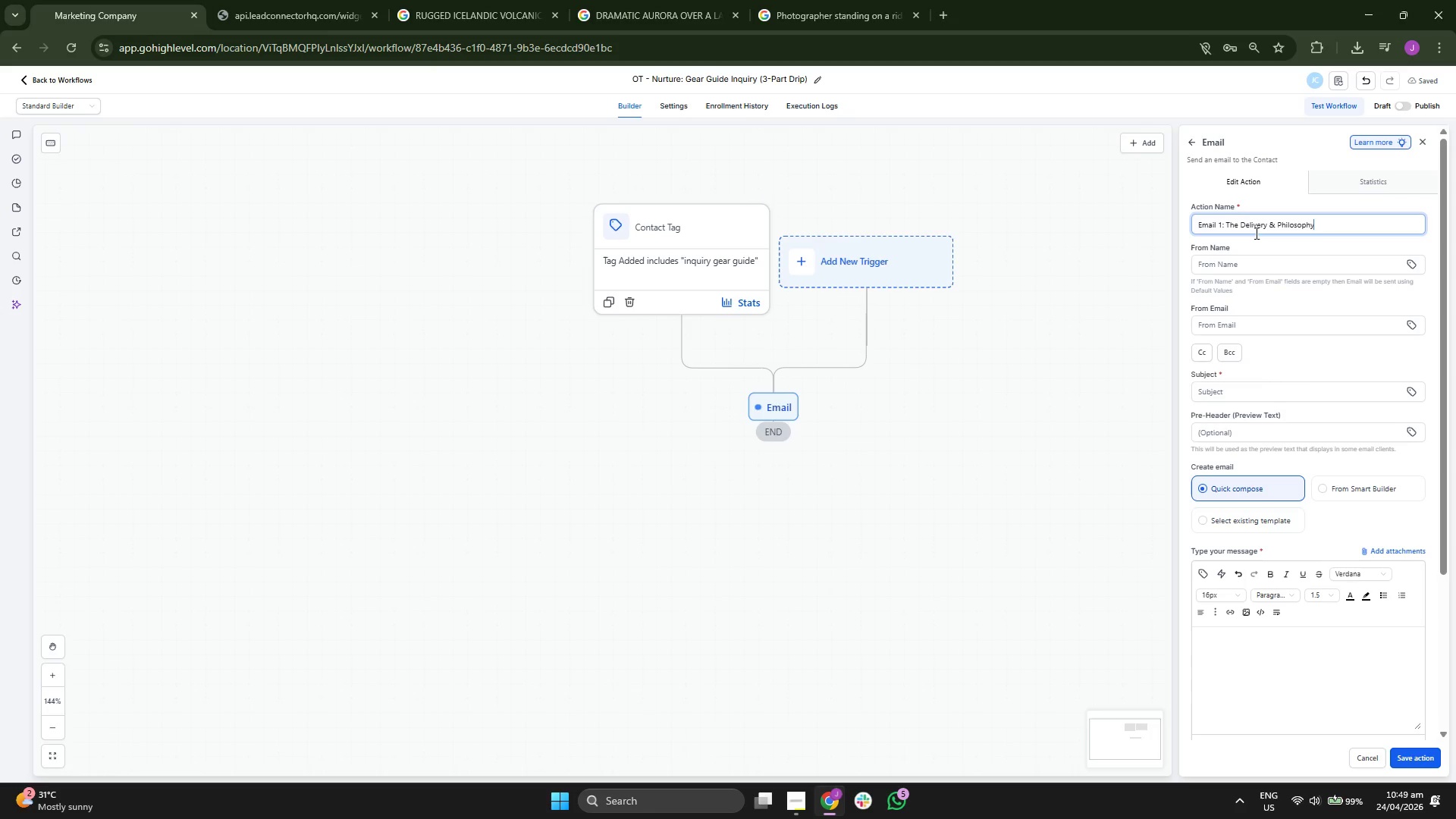 
left_click([1250, 392])
 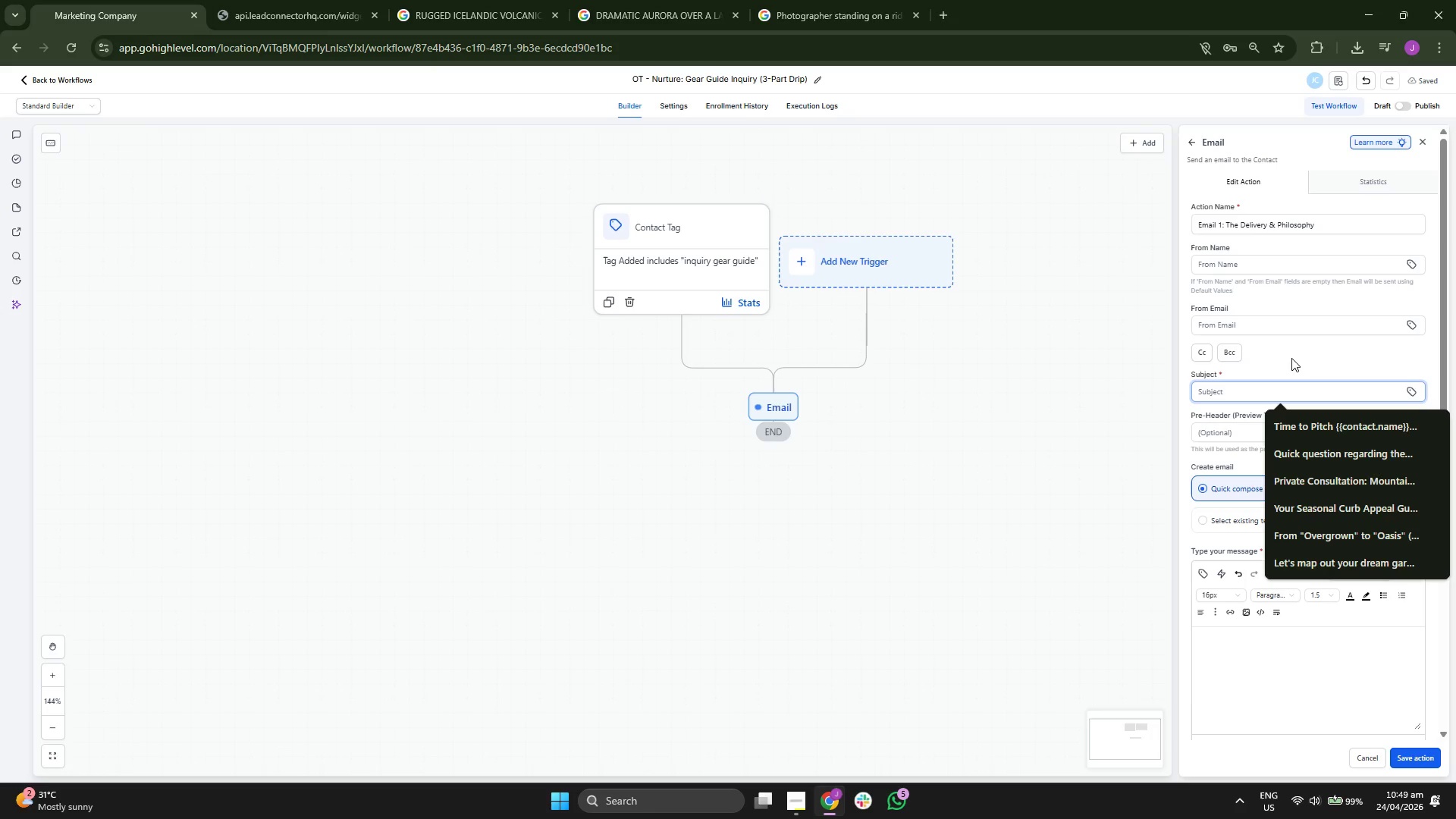 
type(Your Gear Guide + Welcome to the Highlandas)
key(Backspace)
key(Backspace)
type(s)
 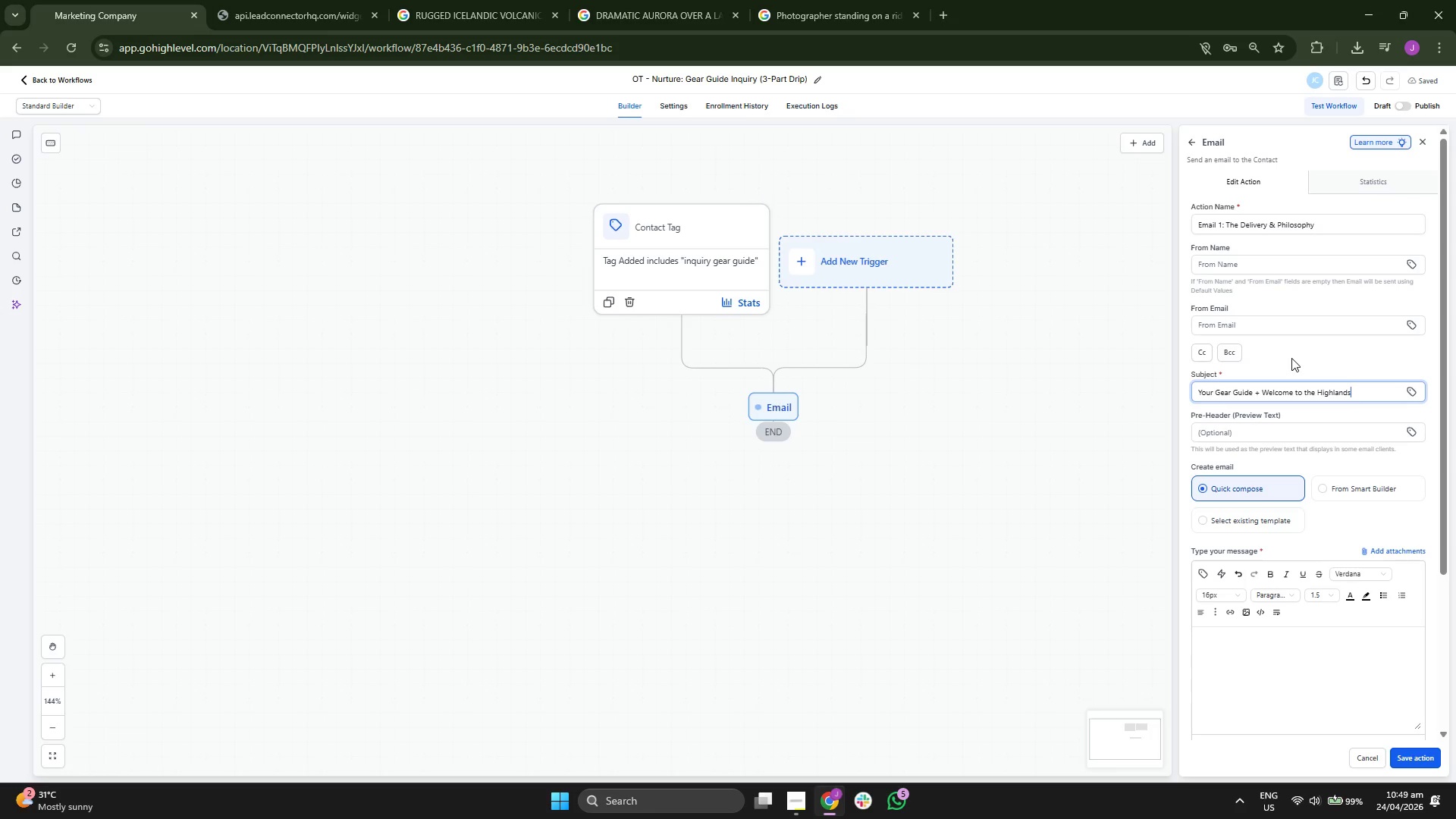 
scroll: coordinate [1291, 358], scroll_direction: down, amount: 1.0
 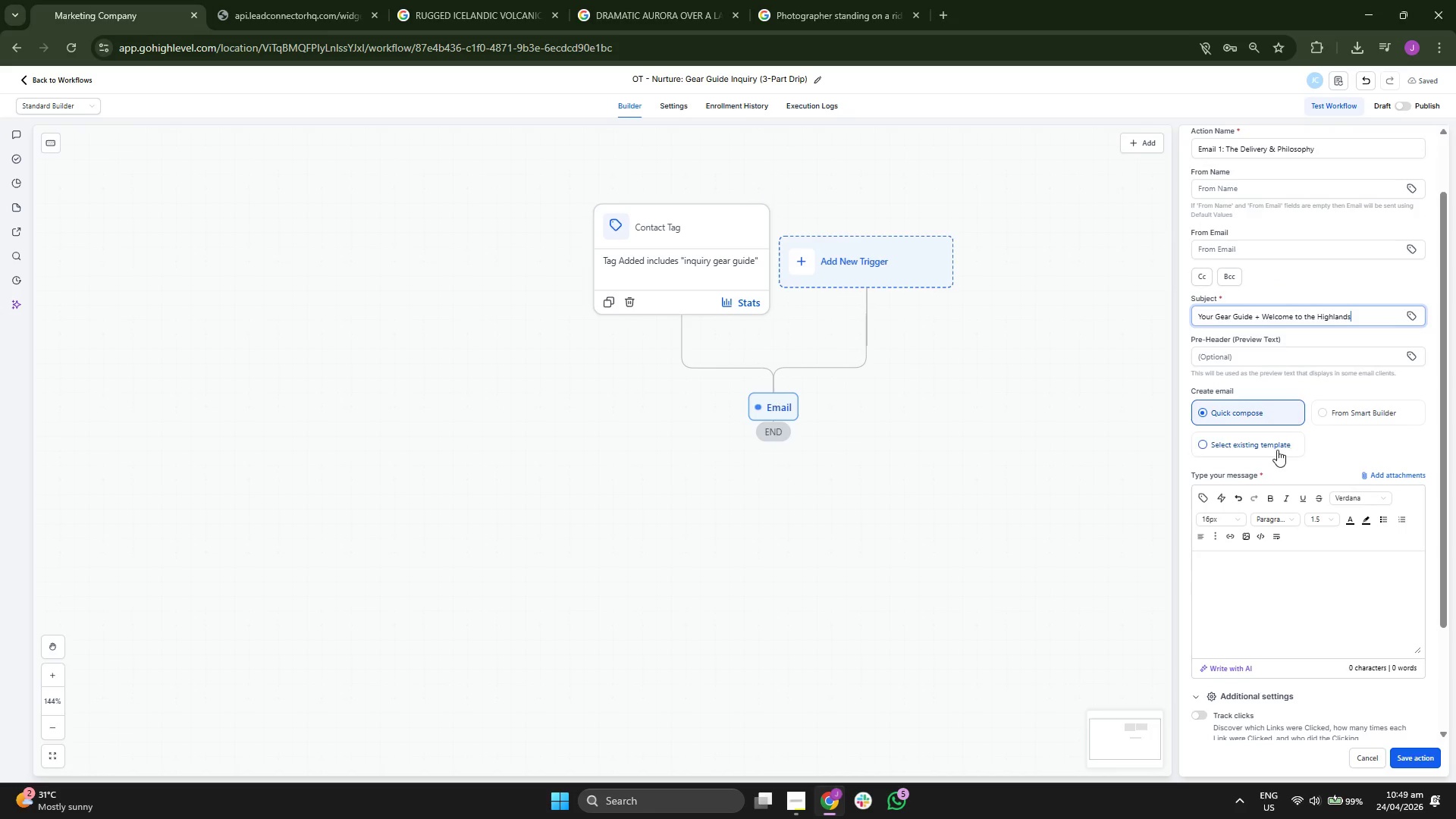 
left_click([1272, 450])
 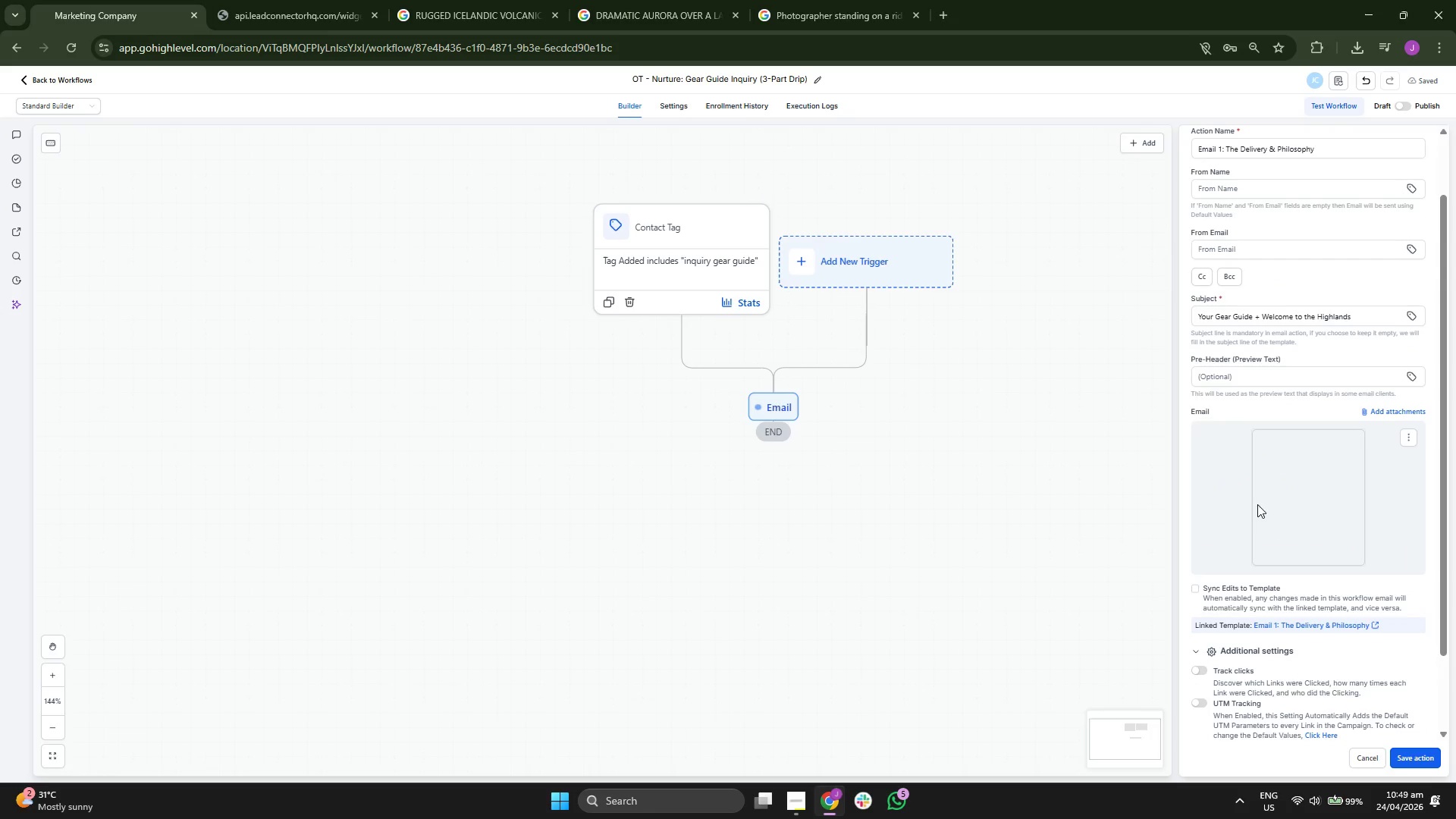 
scroll: coordinate [1298, 466], scroll_direction: down, amount: 6.0
 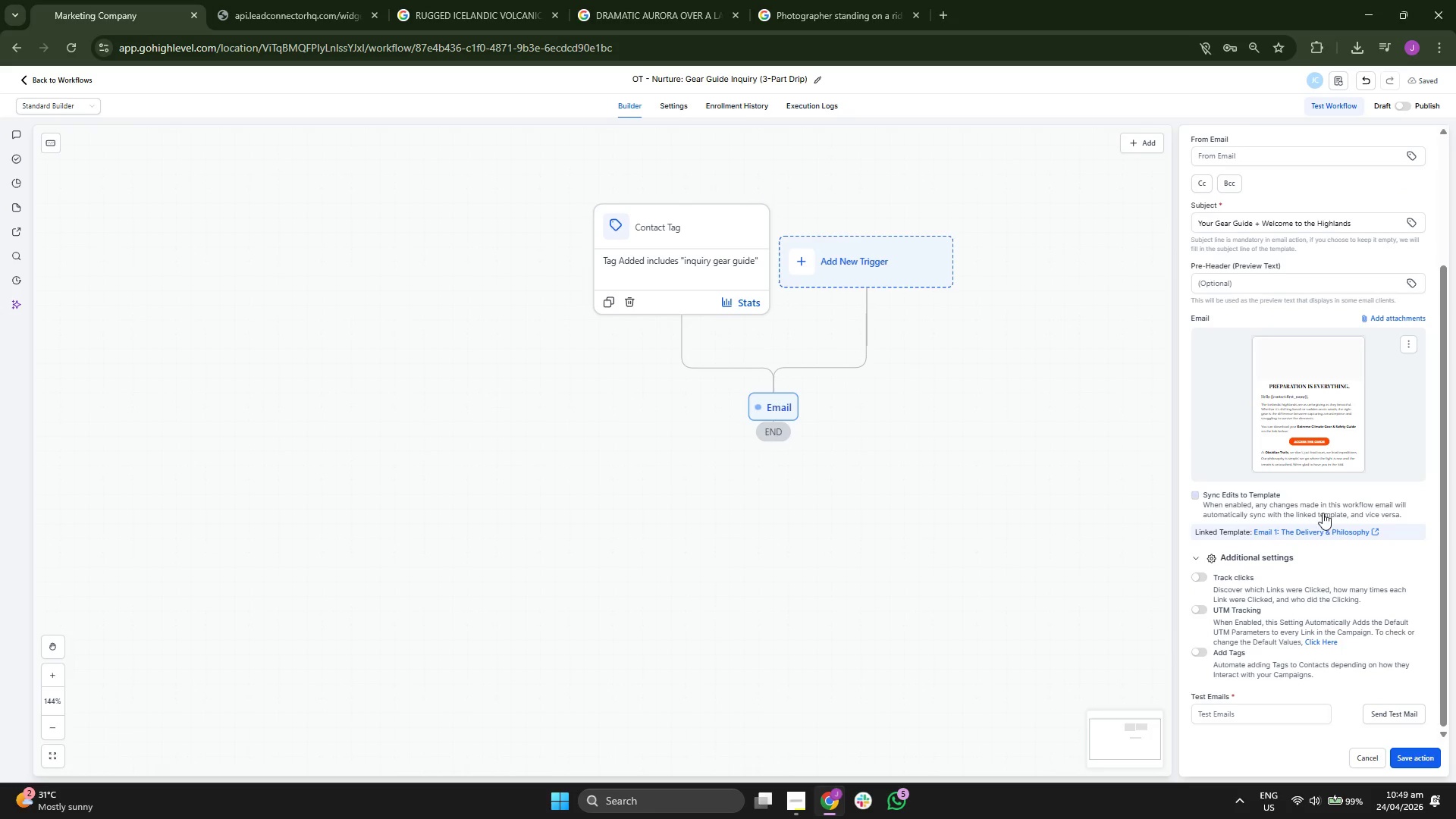 
scroll: coordinate [1324, 533], scroll_direction: up, amount: 3.0
 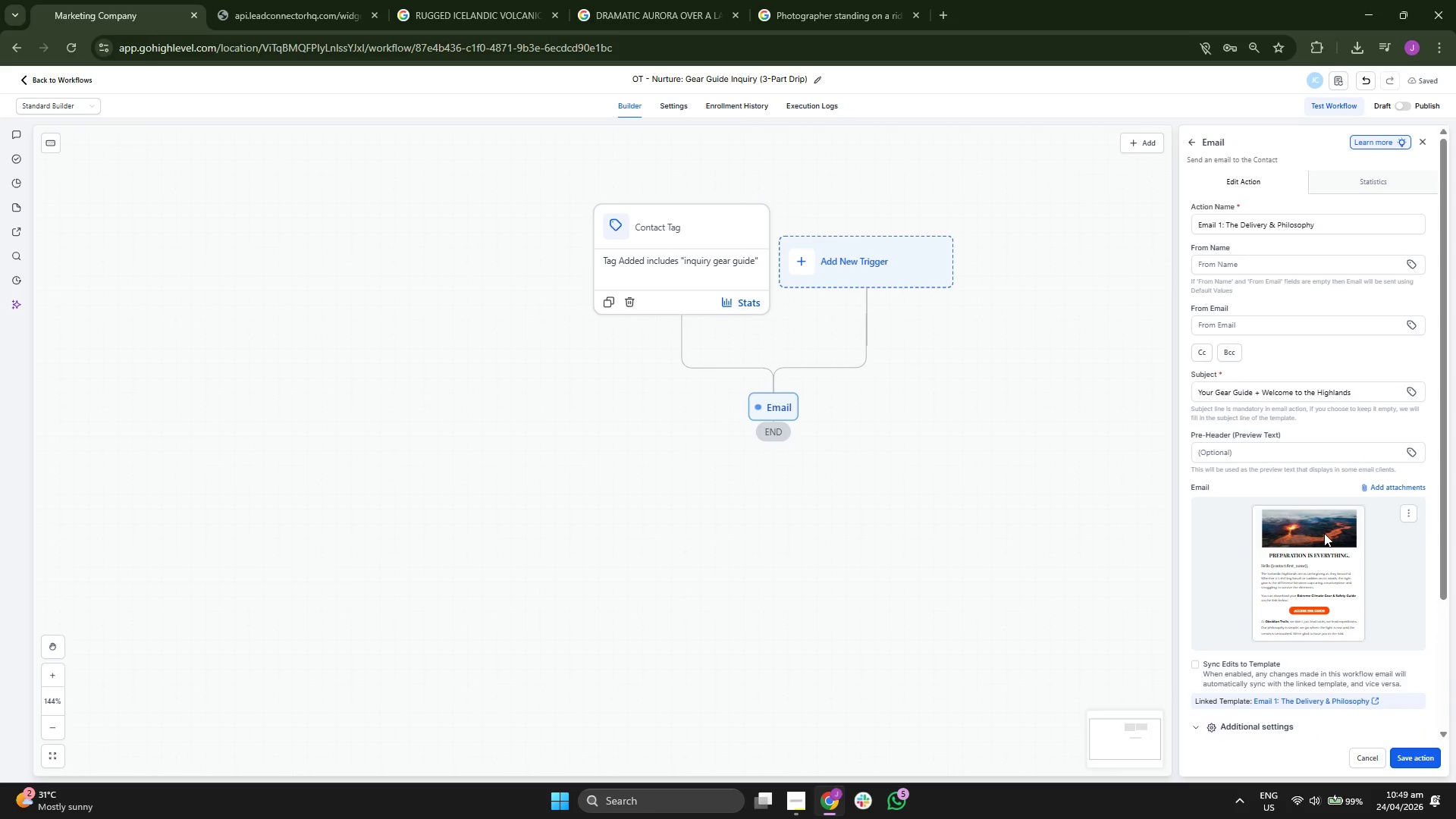 
scroll: coordinate [1324, 533], scroll_direction: down, amount: 4.0
 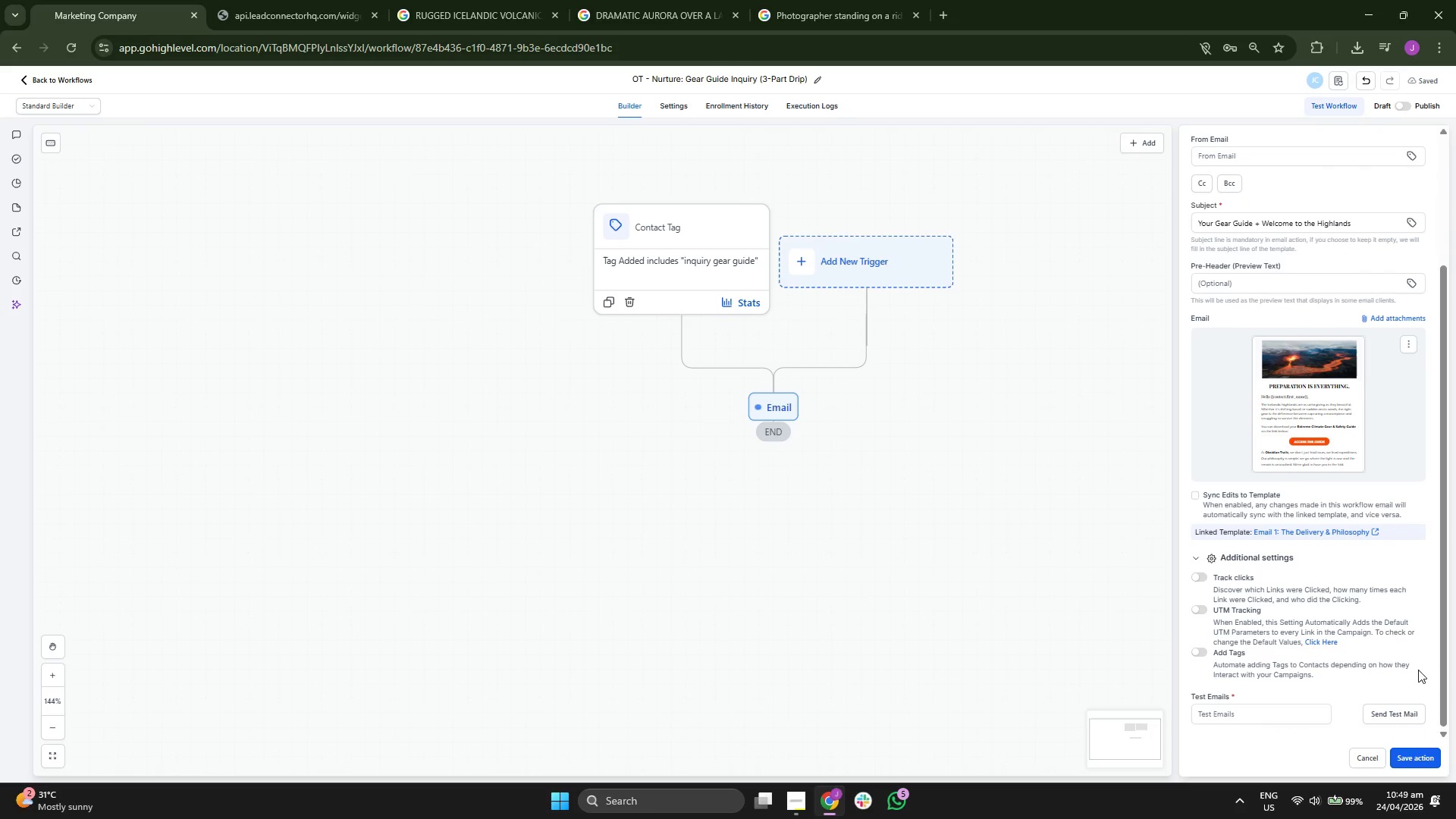 
left_click([1437, 767])
 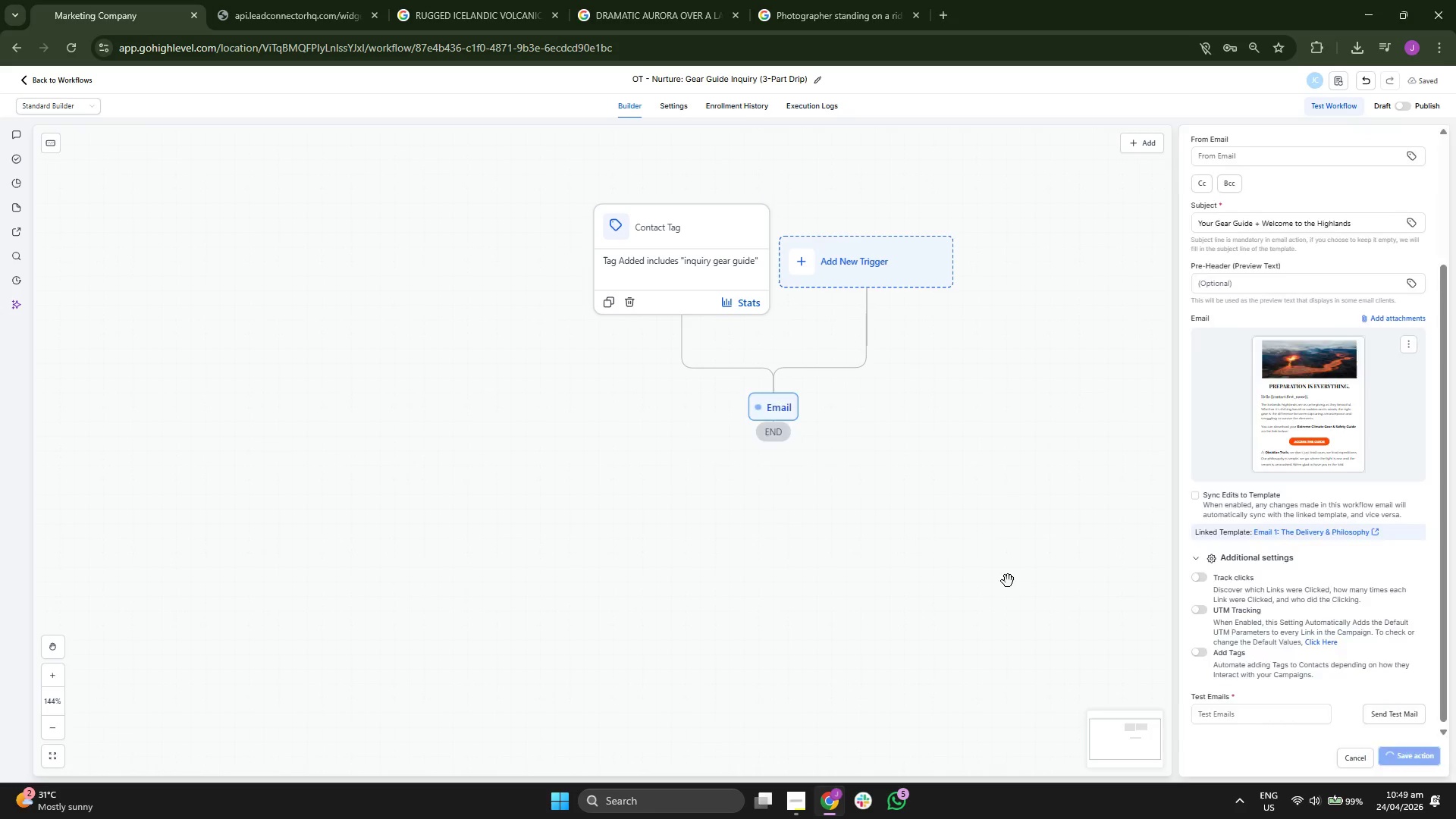 
left_click_drag(start_coordinate=[864, 508], to_coordinate=[852, 413])
 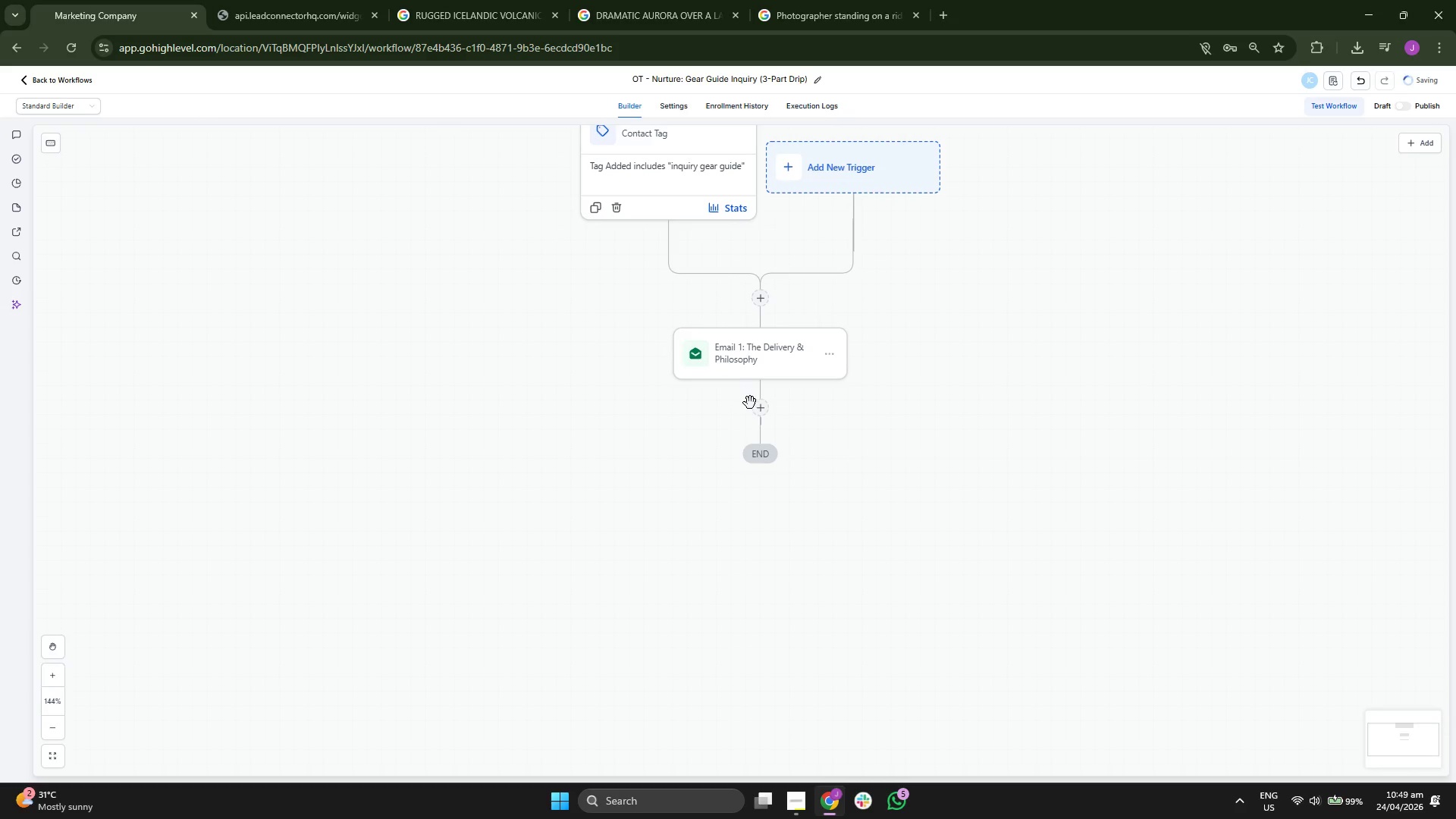 
double_click([762, 413])
 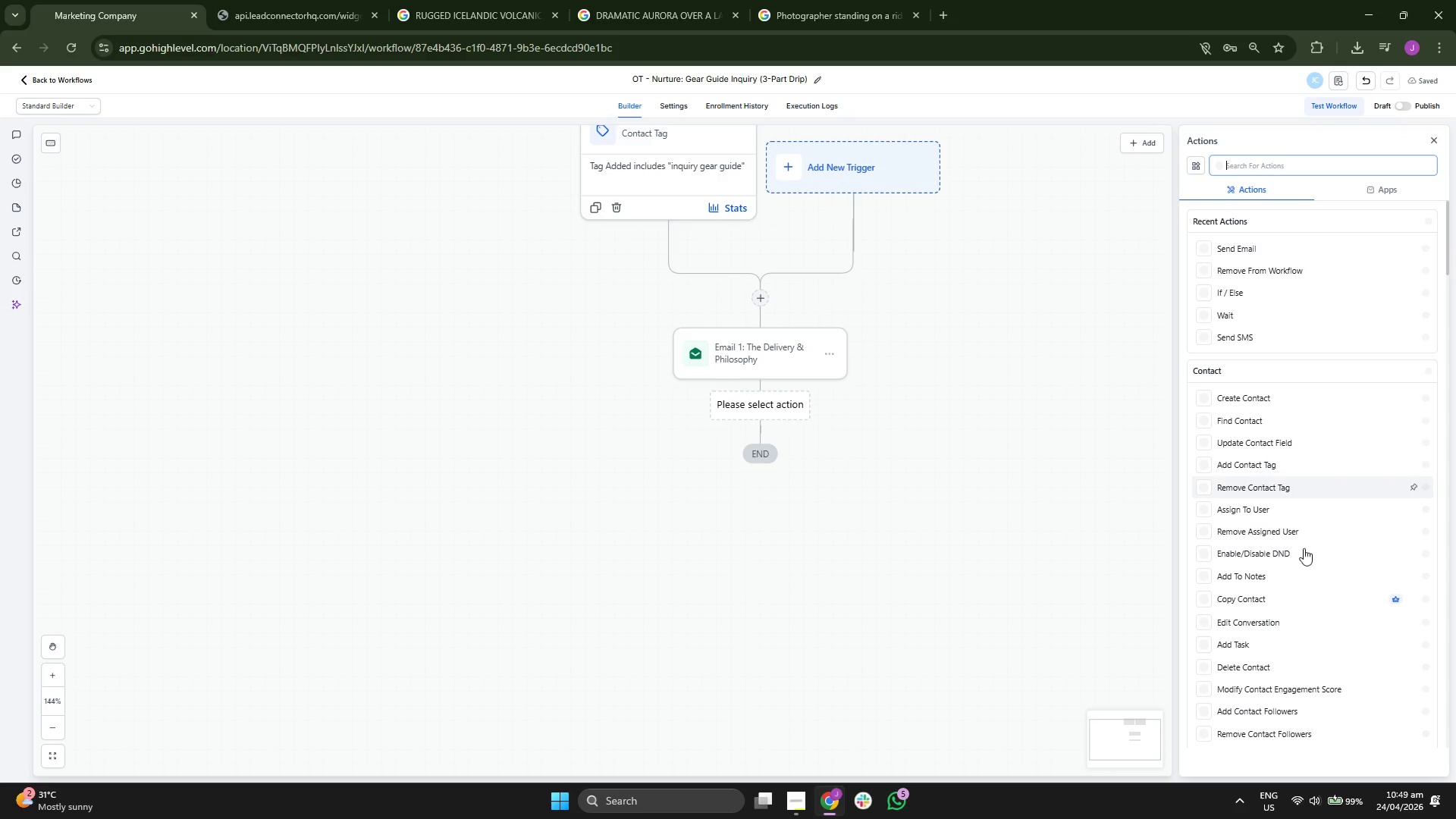 
scroll: coordinate [1313, 542], scroll_direction: down, amount: 9.0
 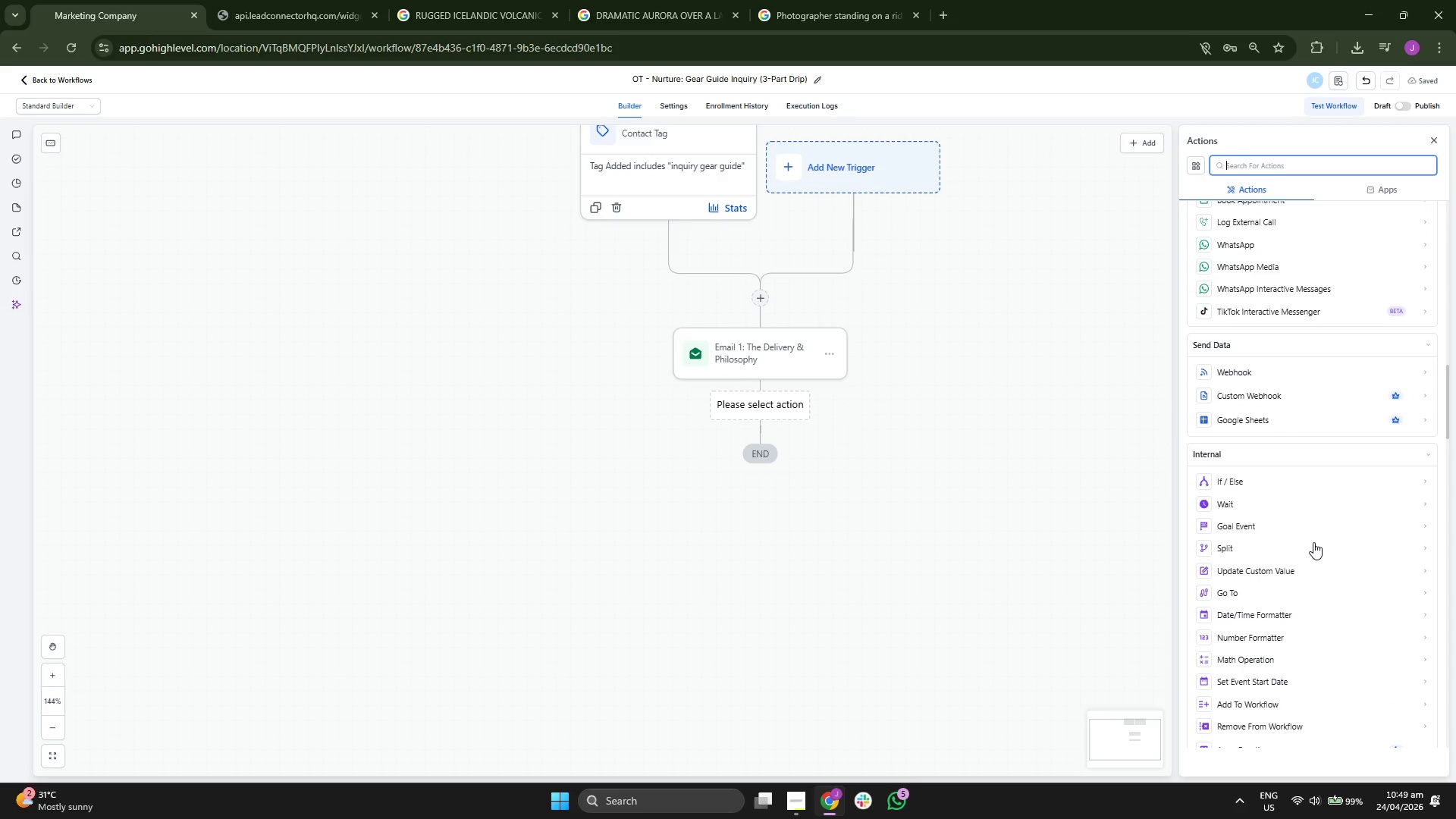 
scroll: coordinate [1313, 542], scroll_direction: up, amount: 1.0
 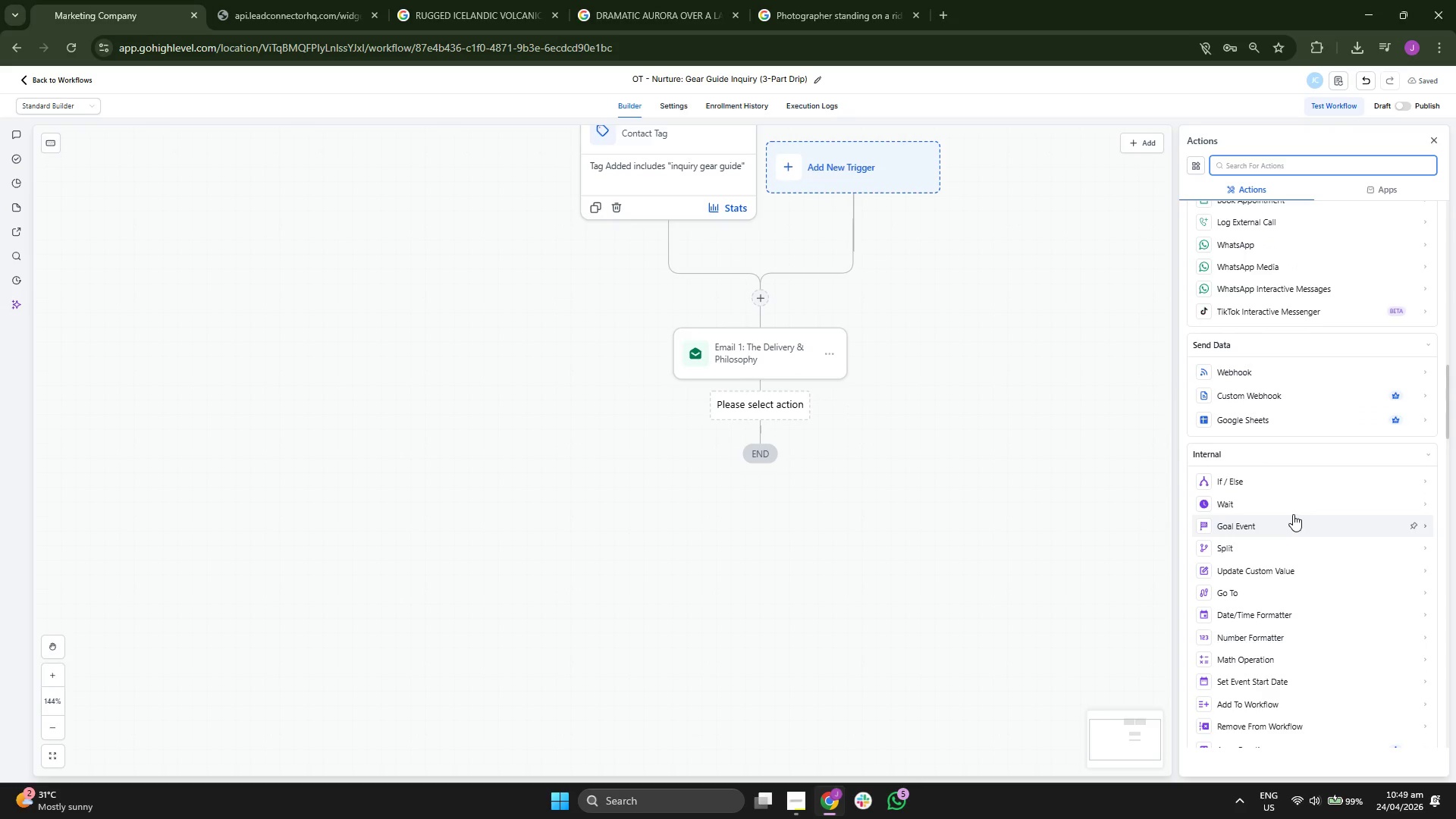 
left_click([1293, 513])
 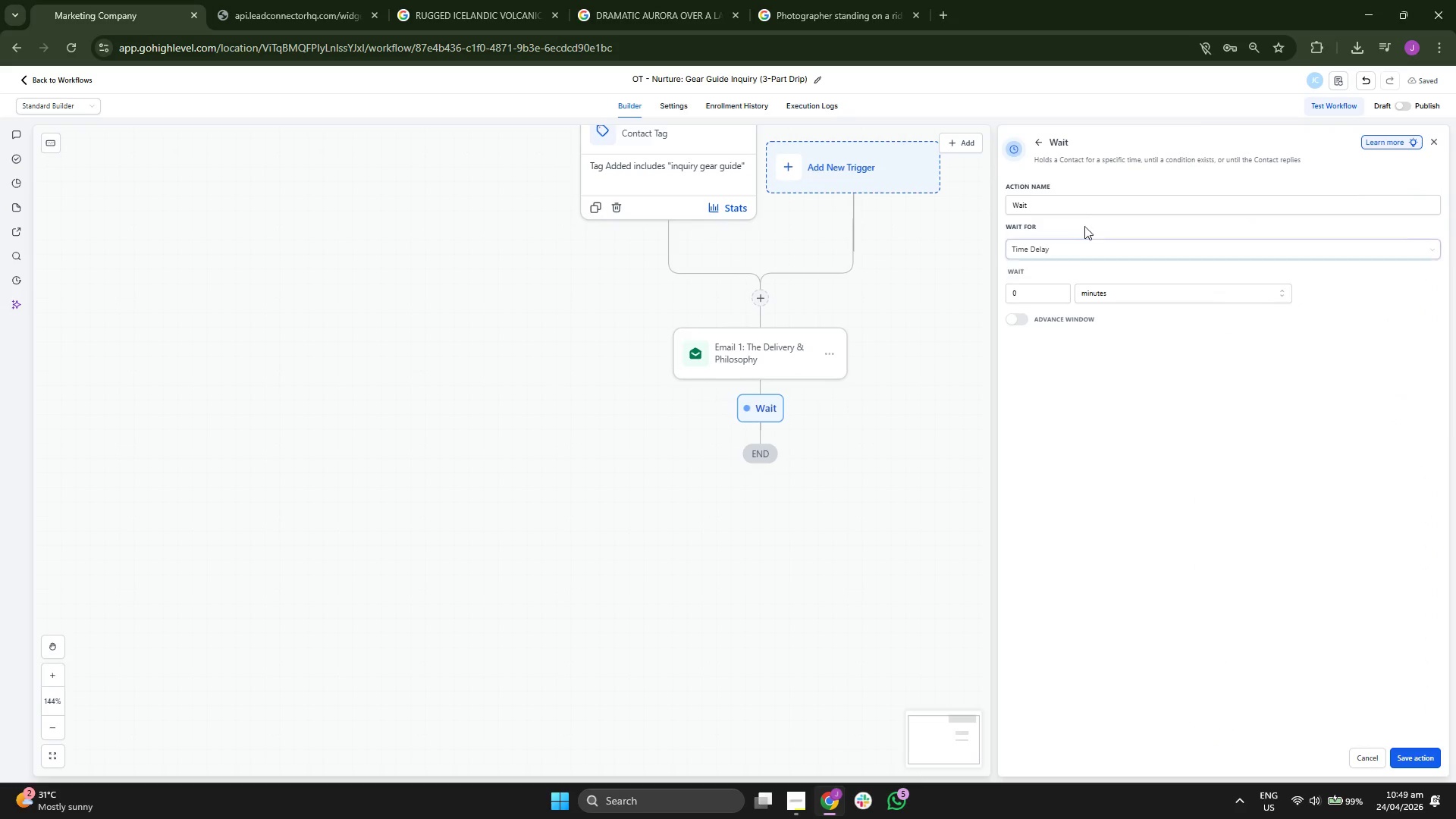 
left_click([1097, 204])
 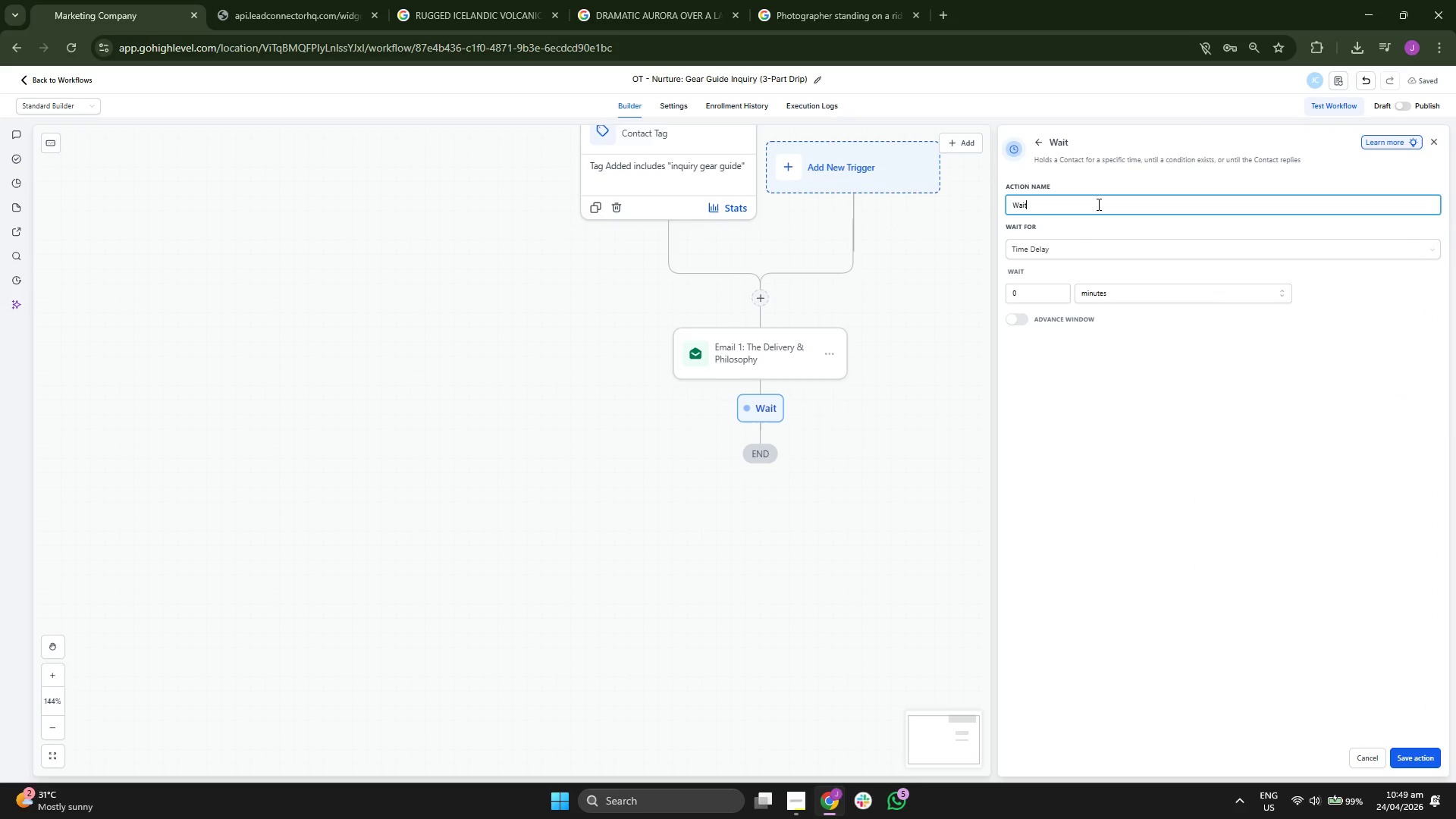 
type(2 )
key(Backspace)
key(Backspace)
type( d)
key(Backspace)
type(2 Days)
 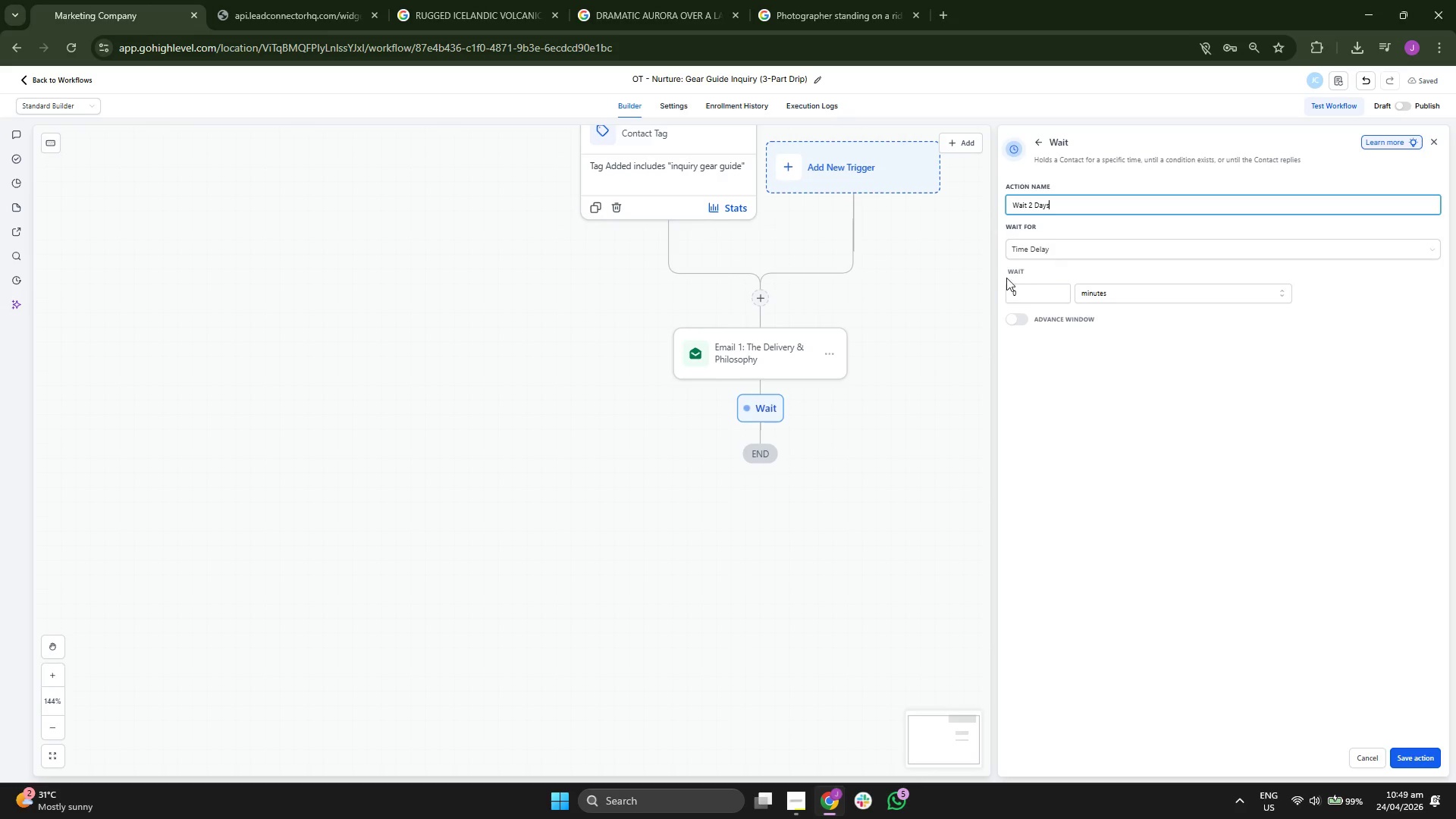 
left_click([1028, 297])
 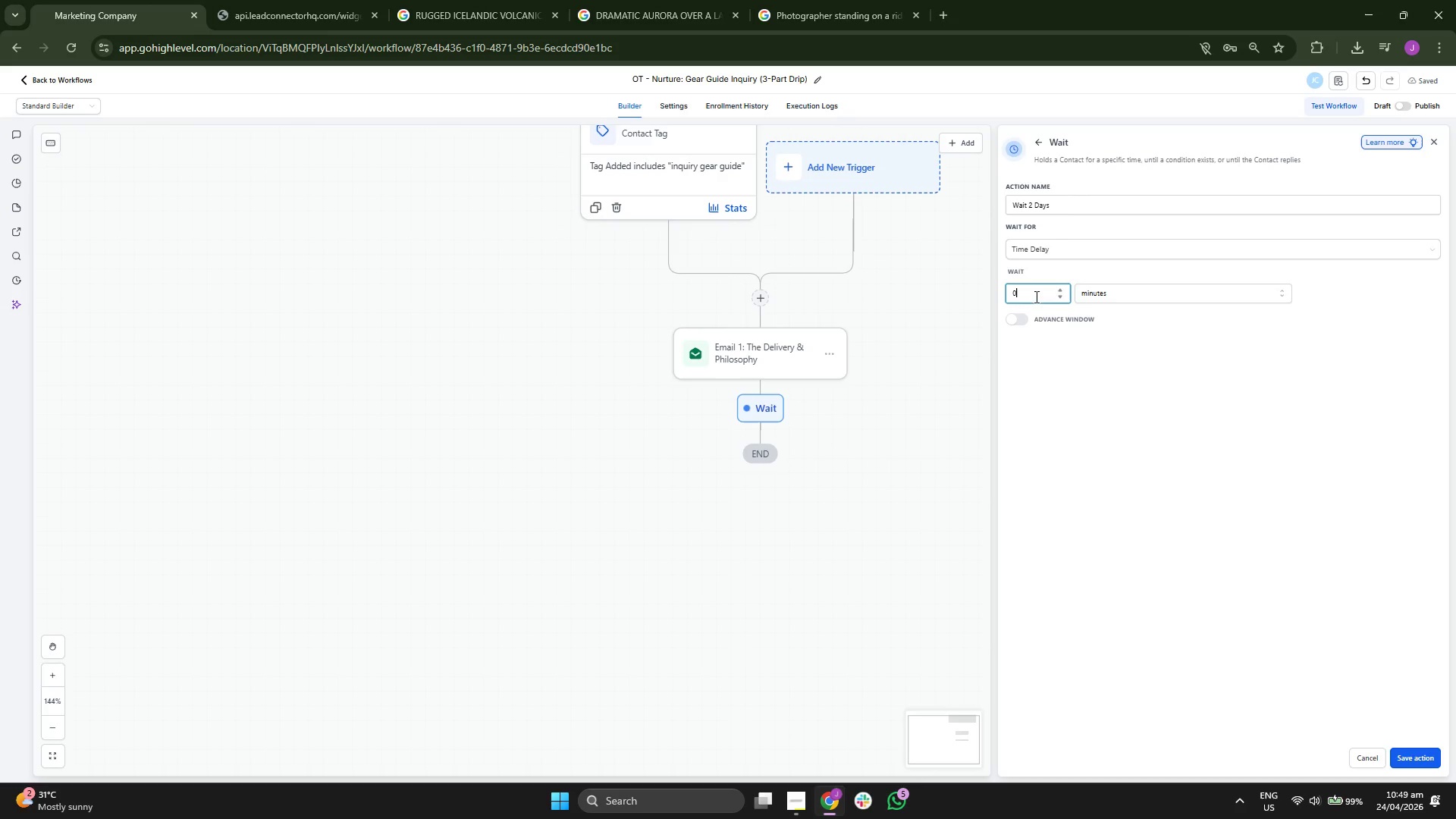 
key(2)
 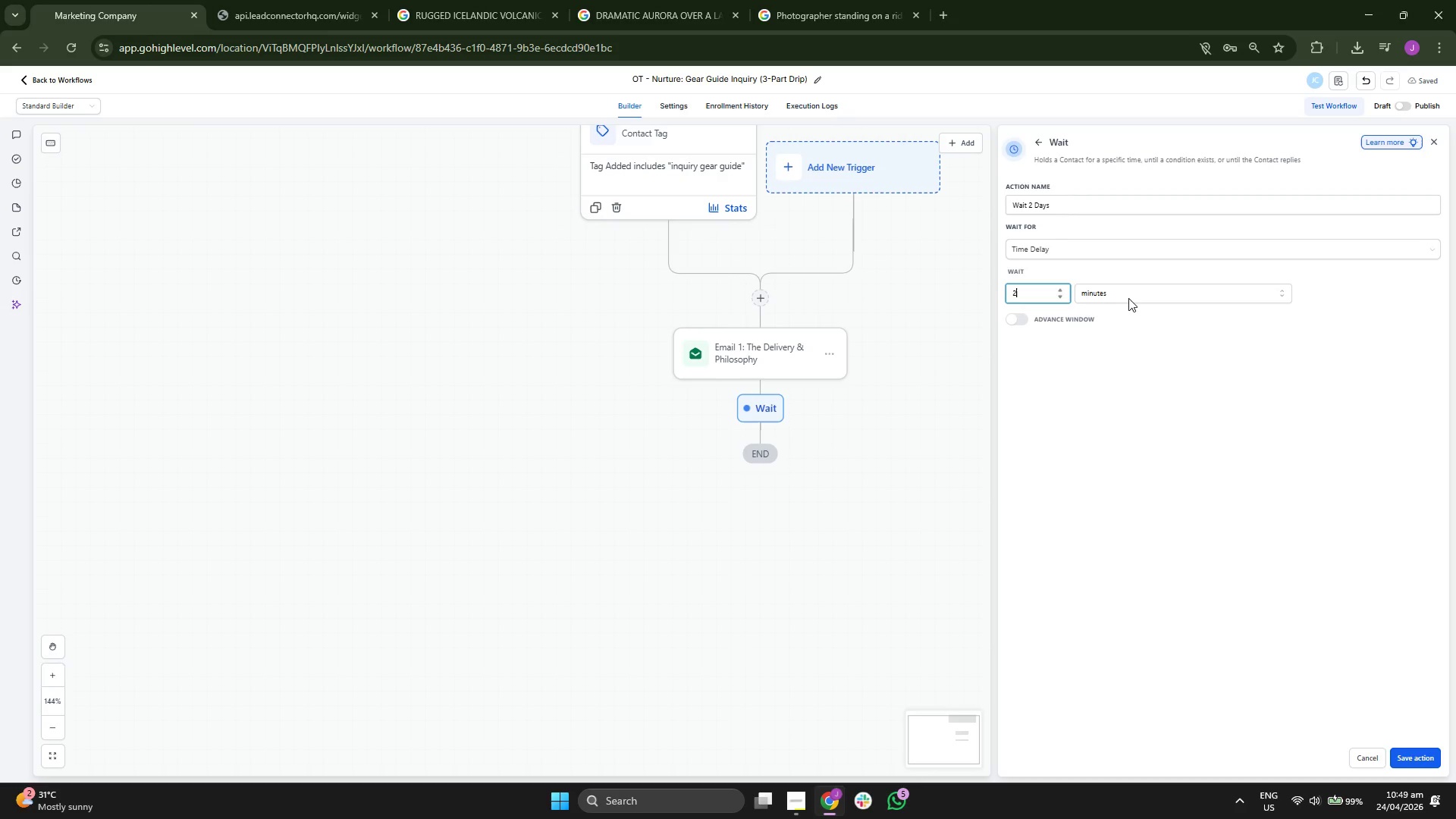 
double_click([1130, 298])
 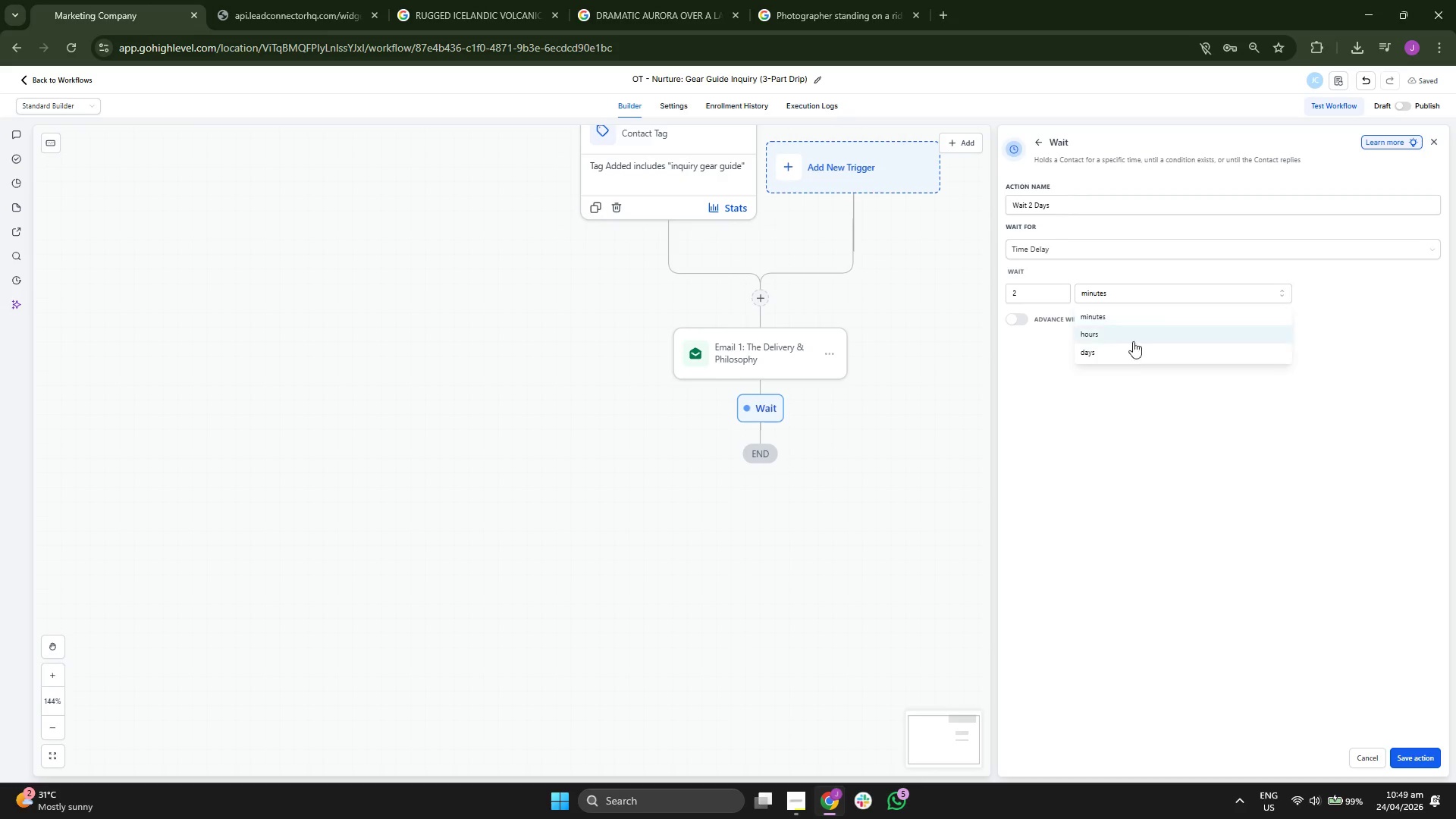 
left_click([1130, 353])
 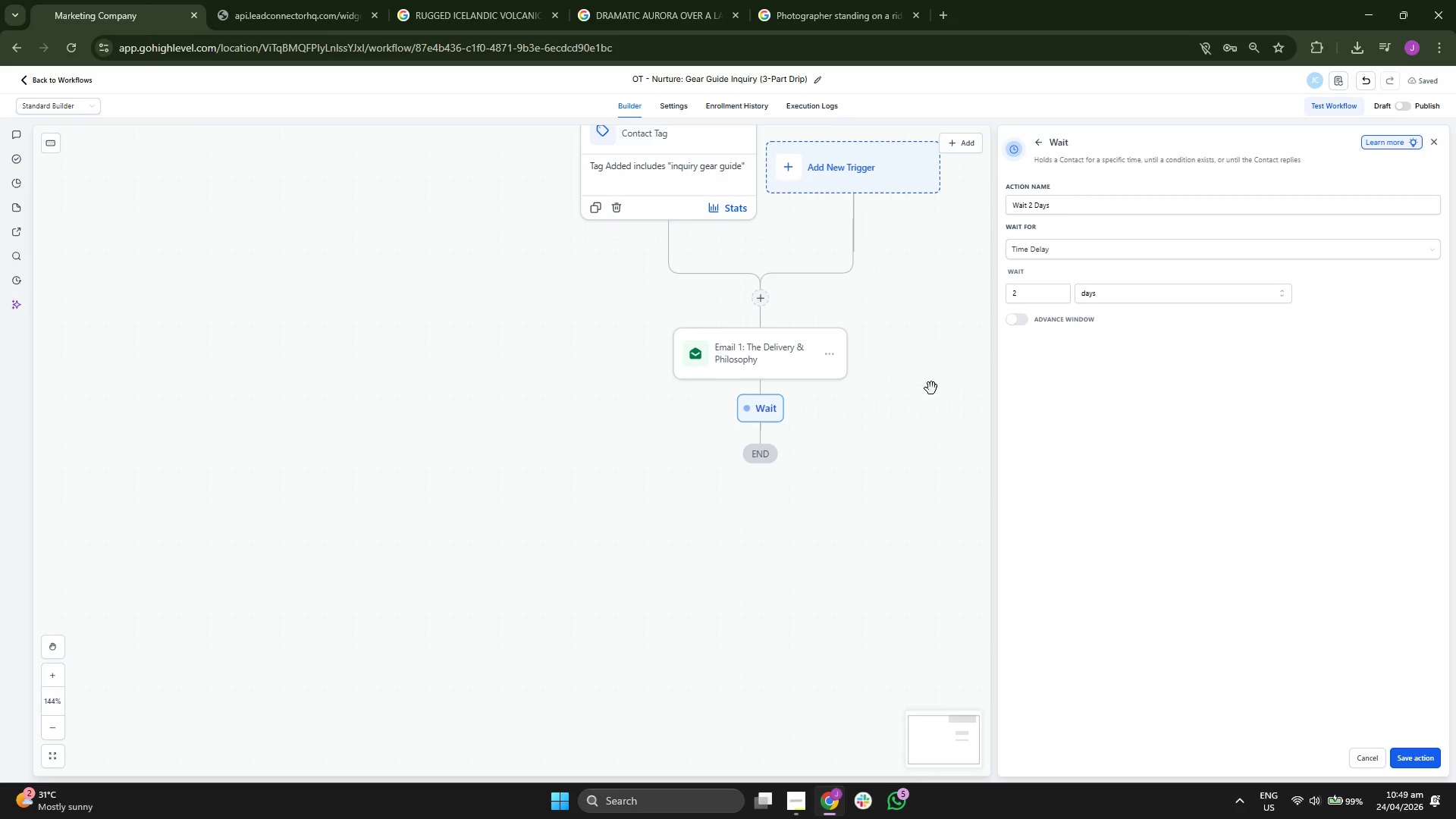 
left_click_drag(start_coordinate=[896, 390], to_coordinate=[817, 435])
 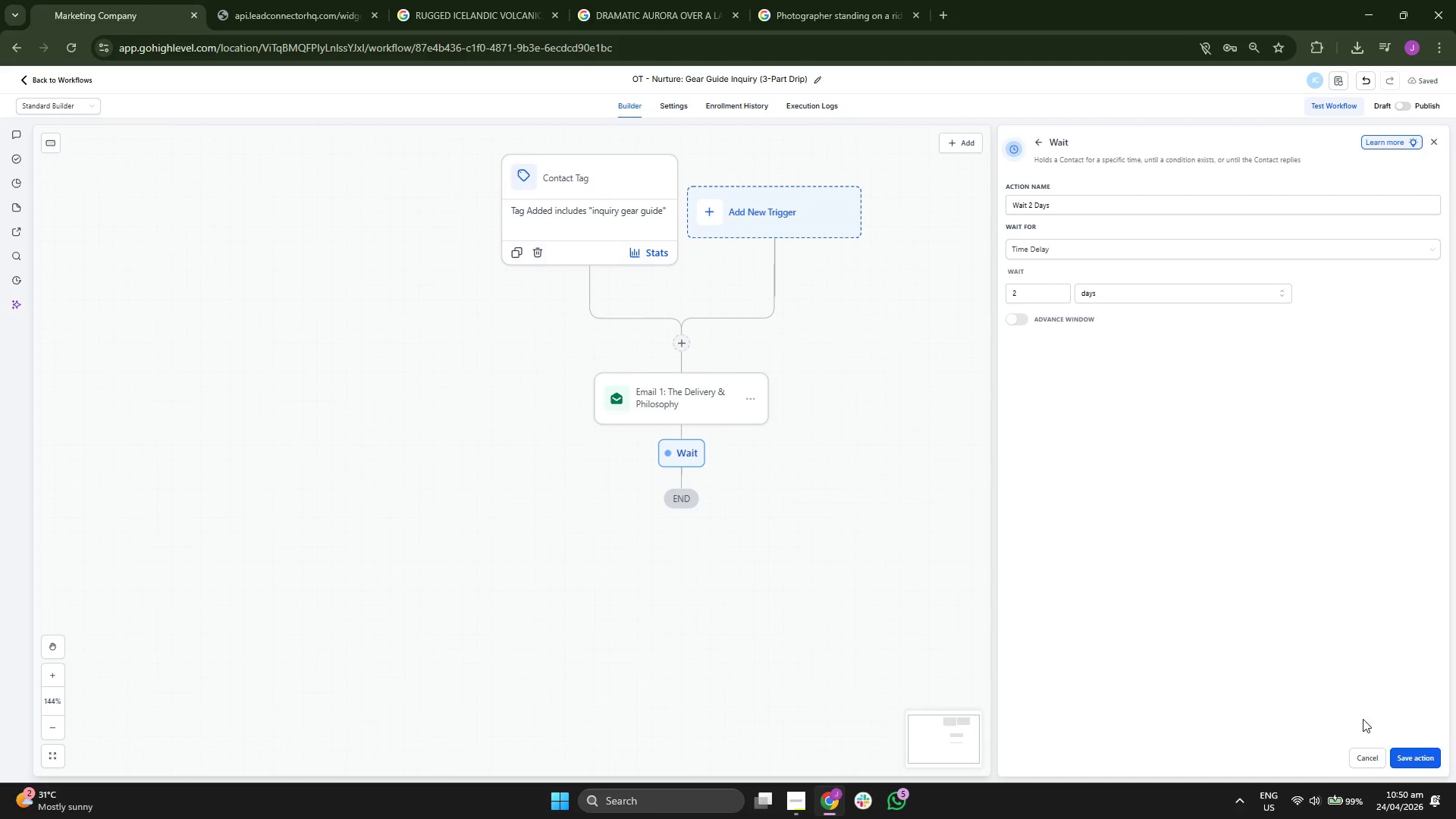 
left_click([1407, 756])
 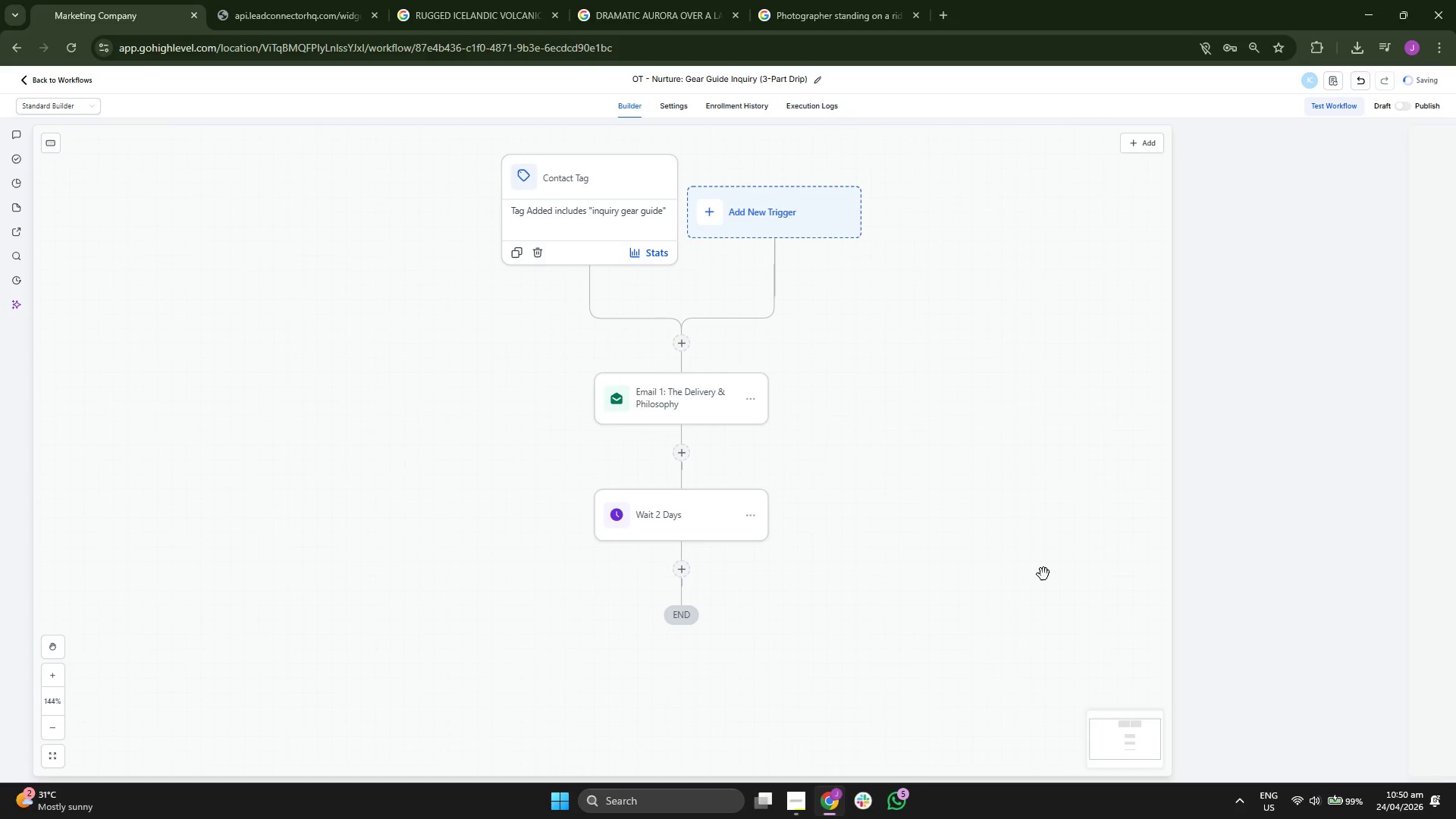 
left_click_drag(start_coordinate=[1040, 575], to_coordinate=[1040, 476])
 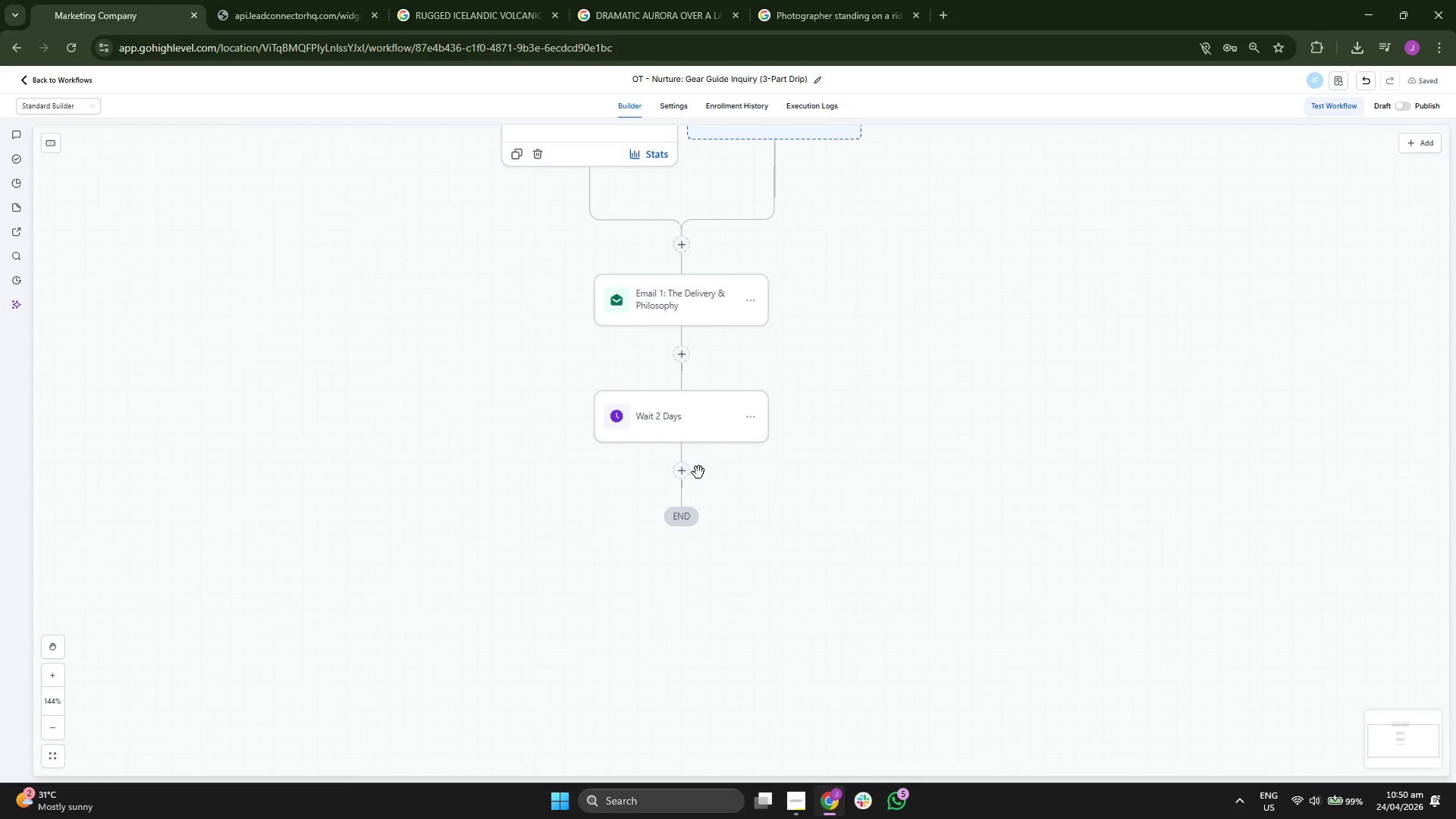 
left_click([690, 473])
 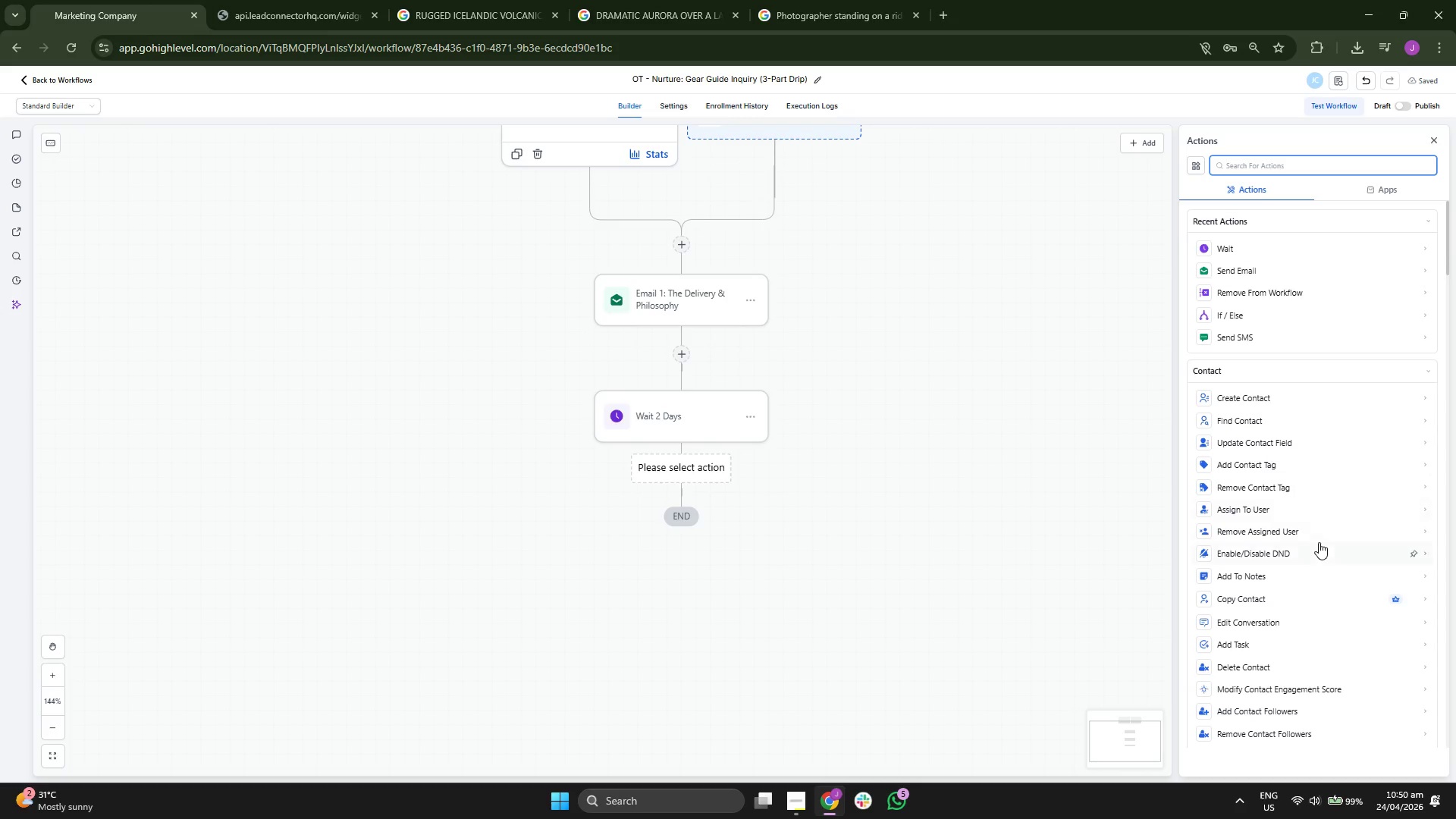 
scroll: coordinate [1313, 532], scroll_direction: up, amount: 1.0
 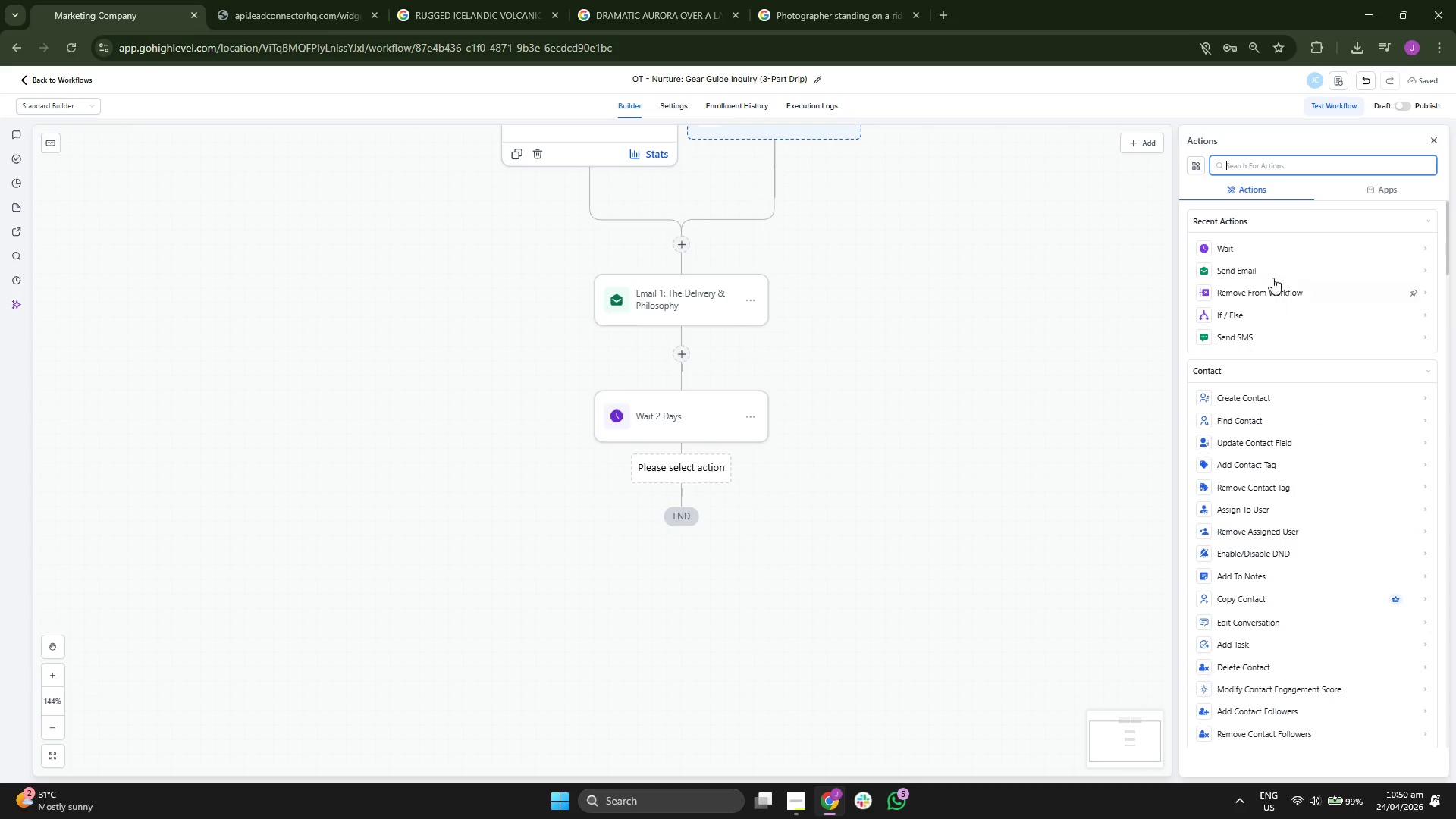 
left_click([1273, 268])
 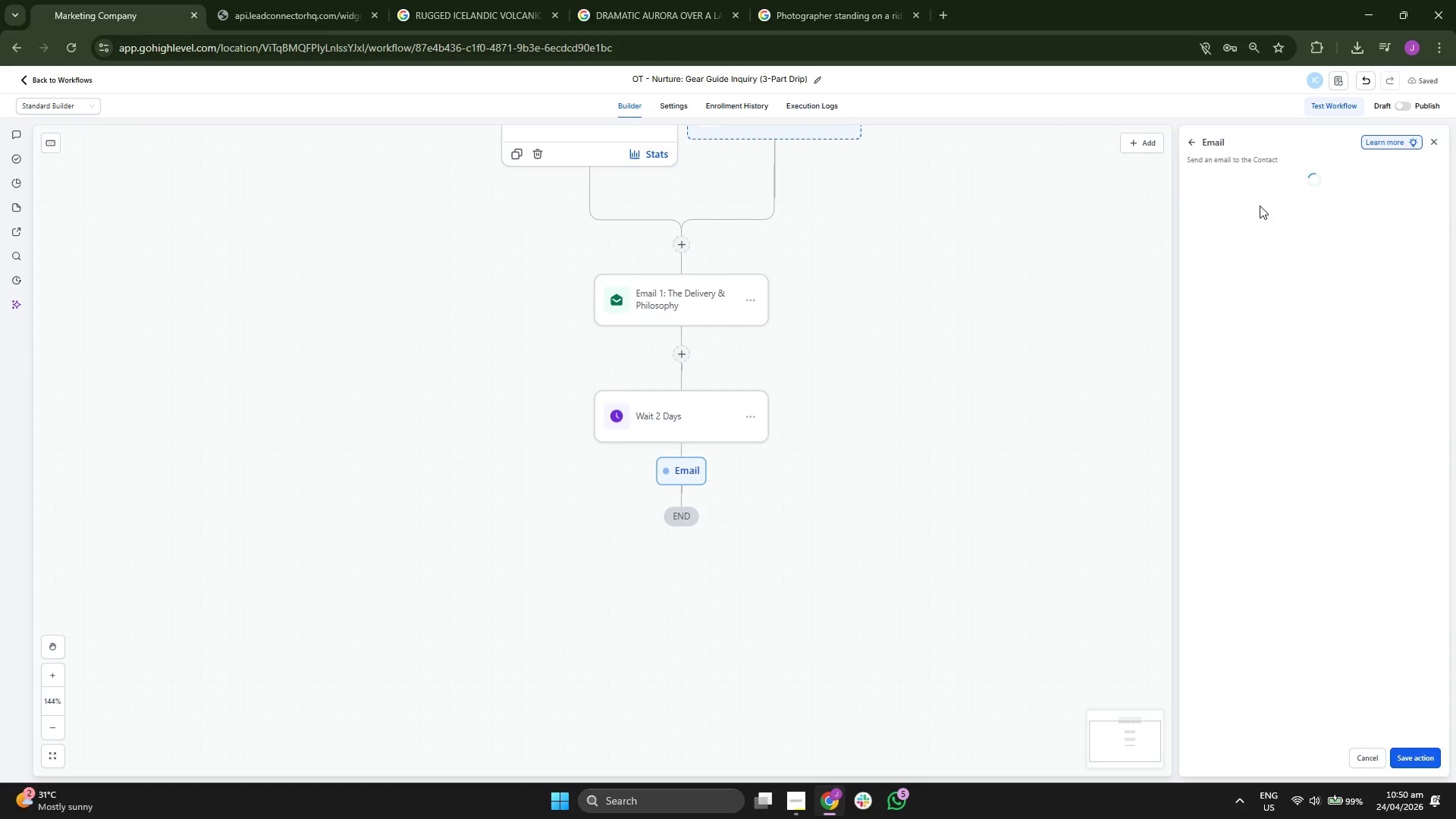 
left_click_drag(start_coordinate=[899, 299], to_coordinate=[899, 388])
 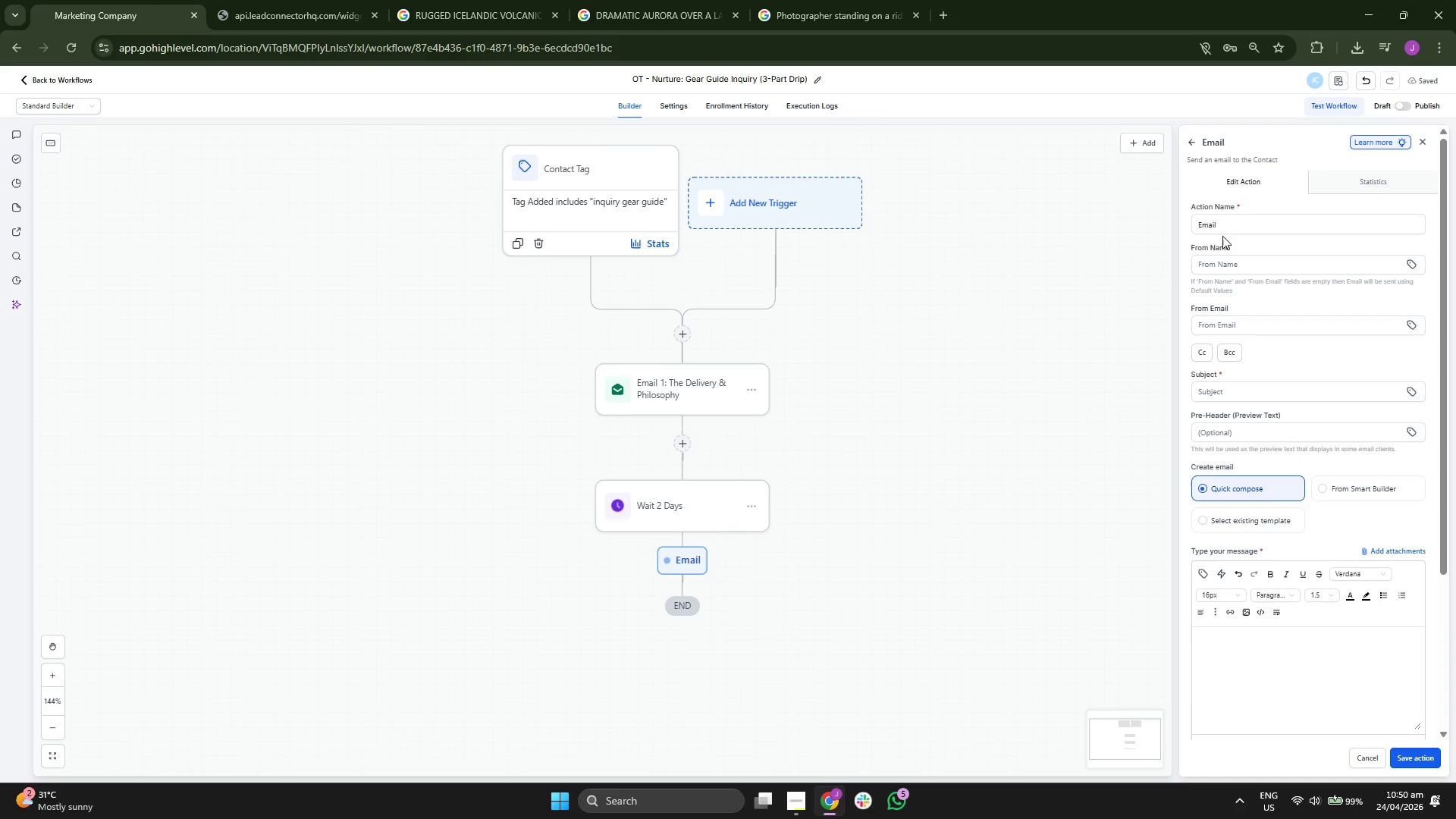 
left_click([1257, 223])
 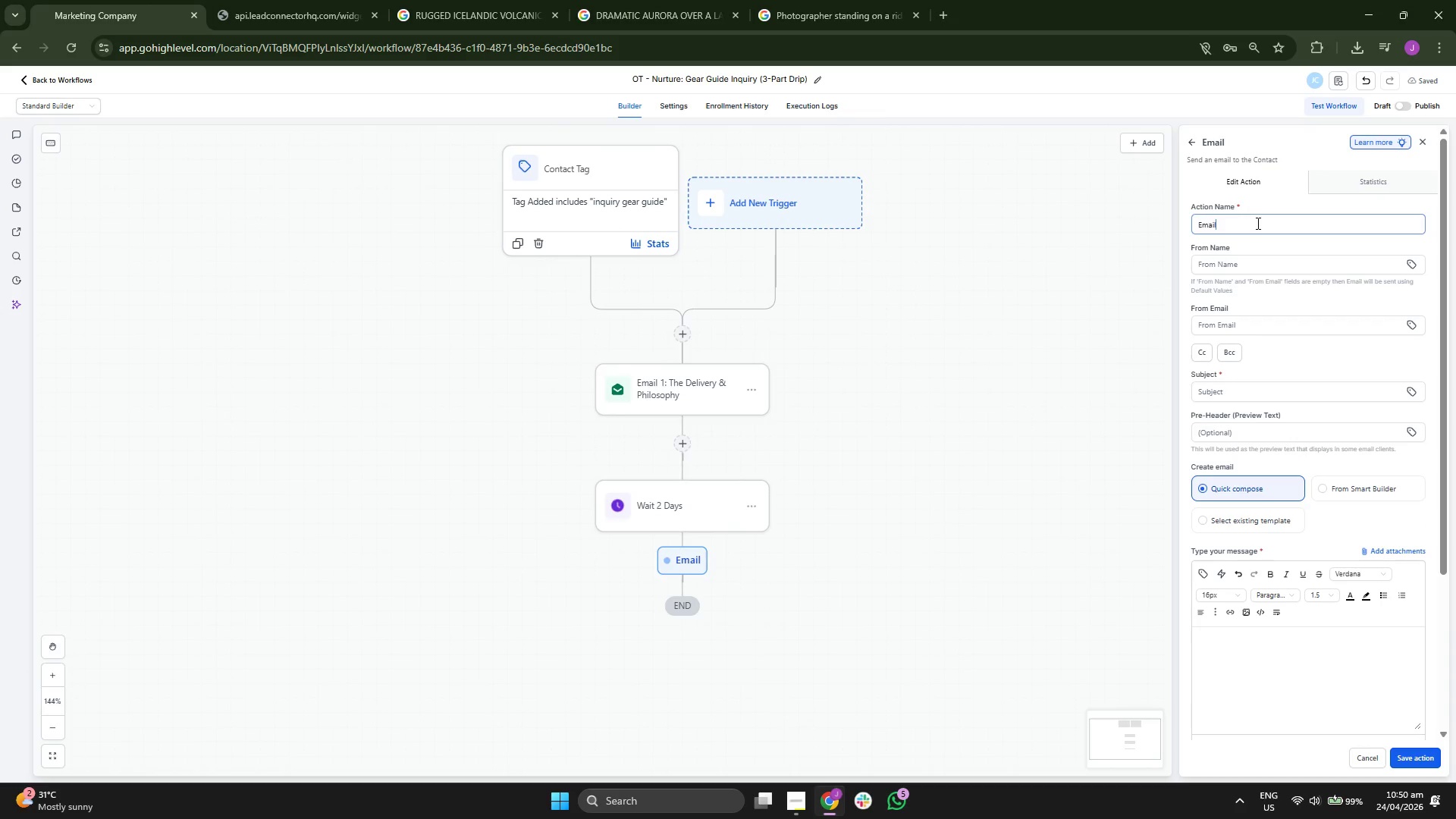 
type( 2: Educationalk)
key(Backspace)
key(Backspace)
type(l )
 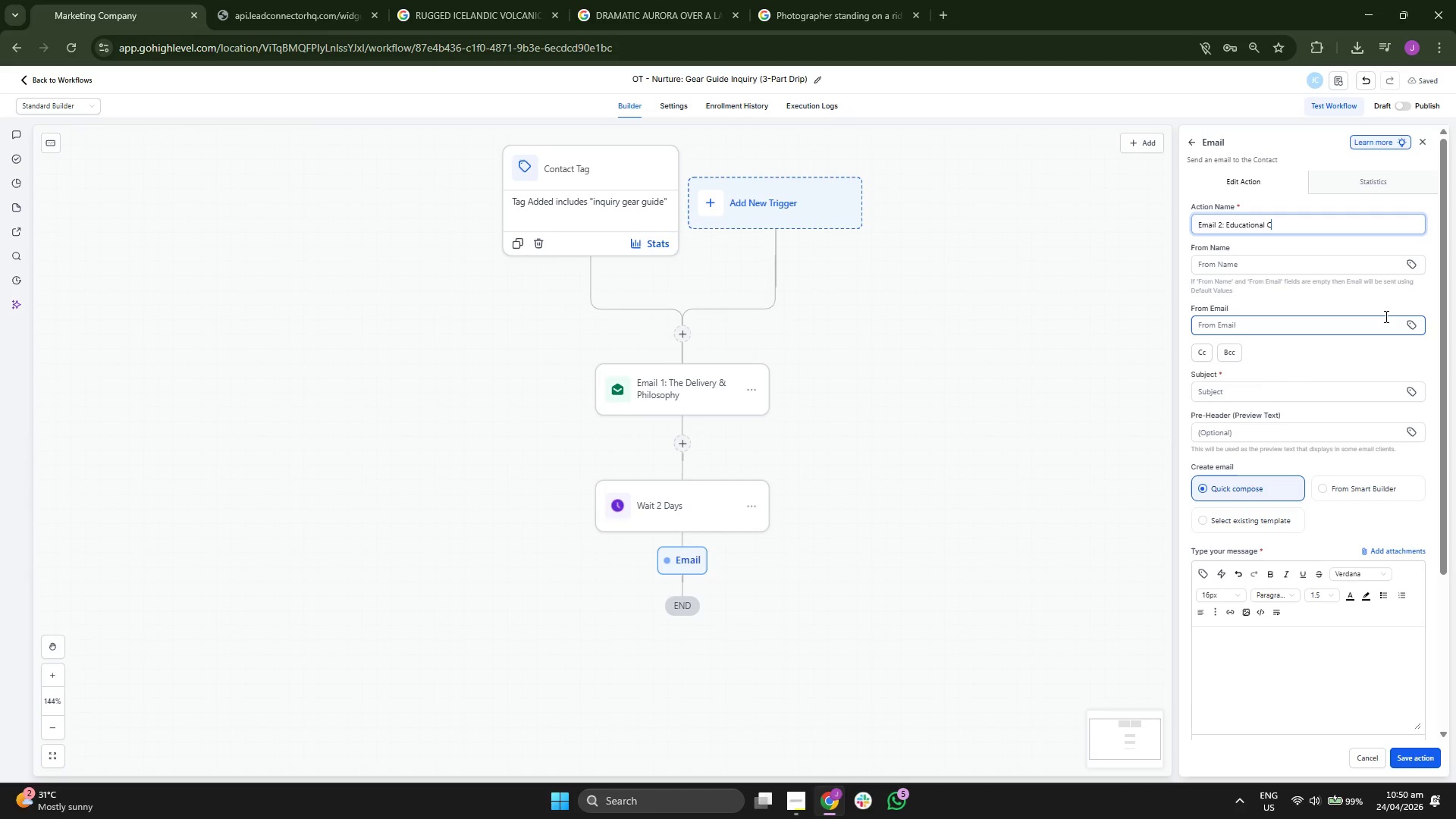 
 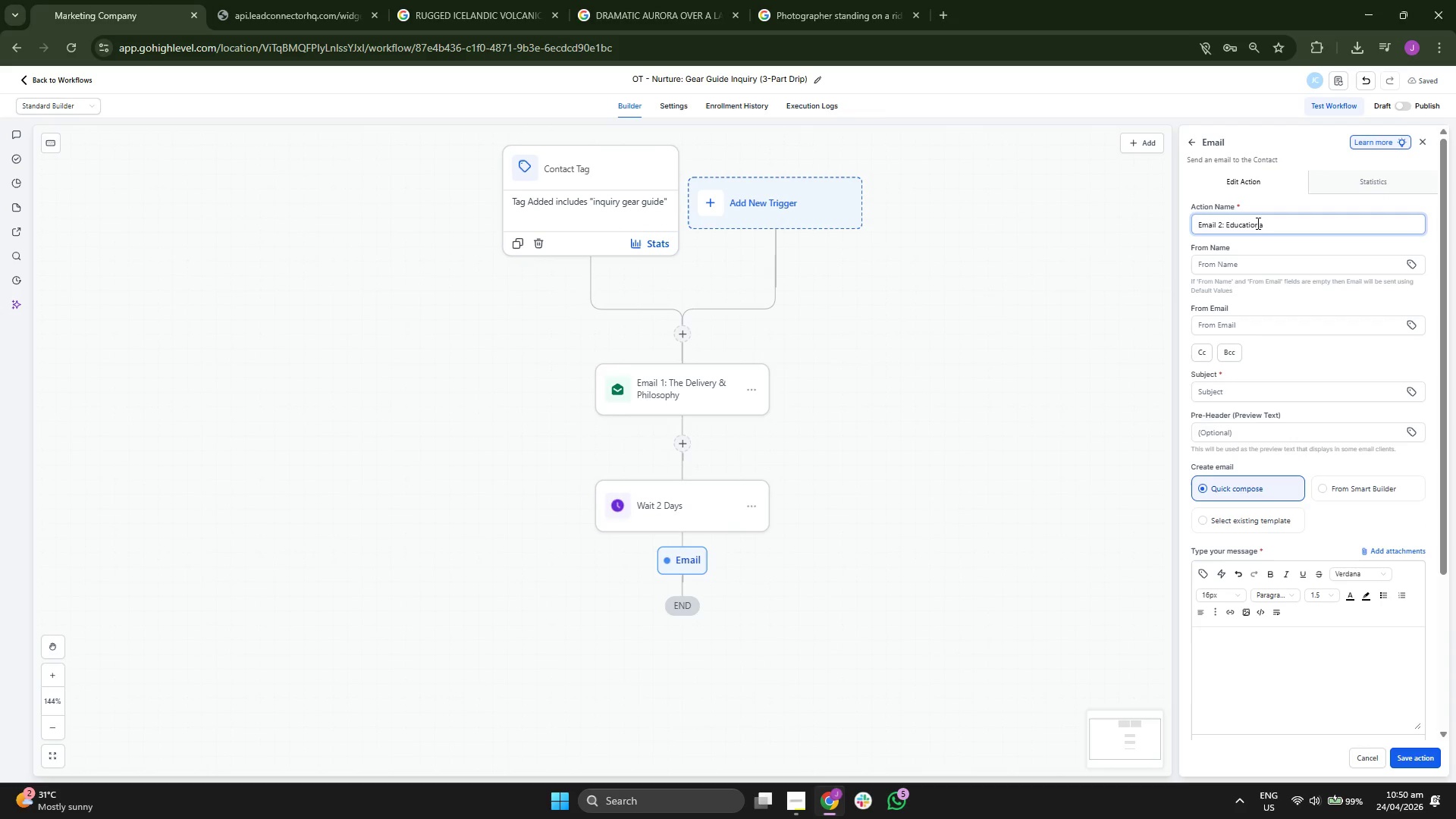 
type(Content)
 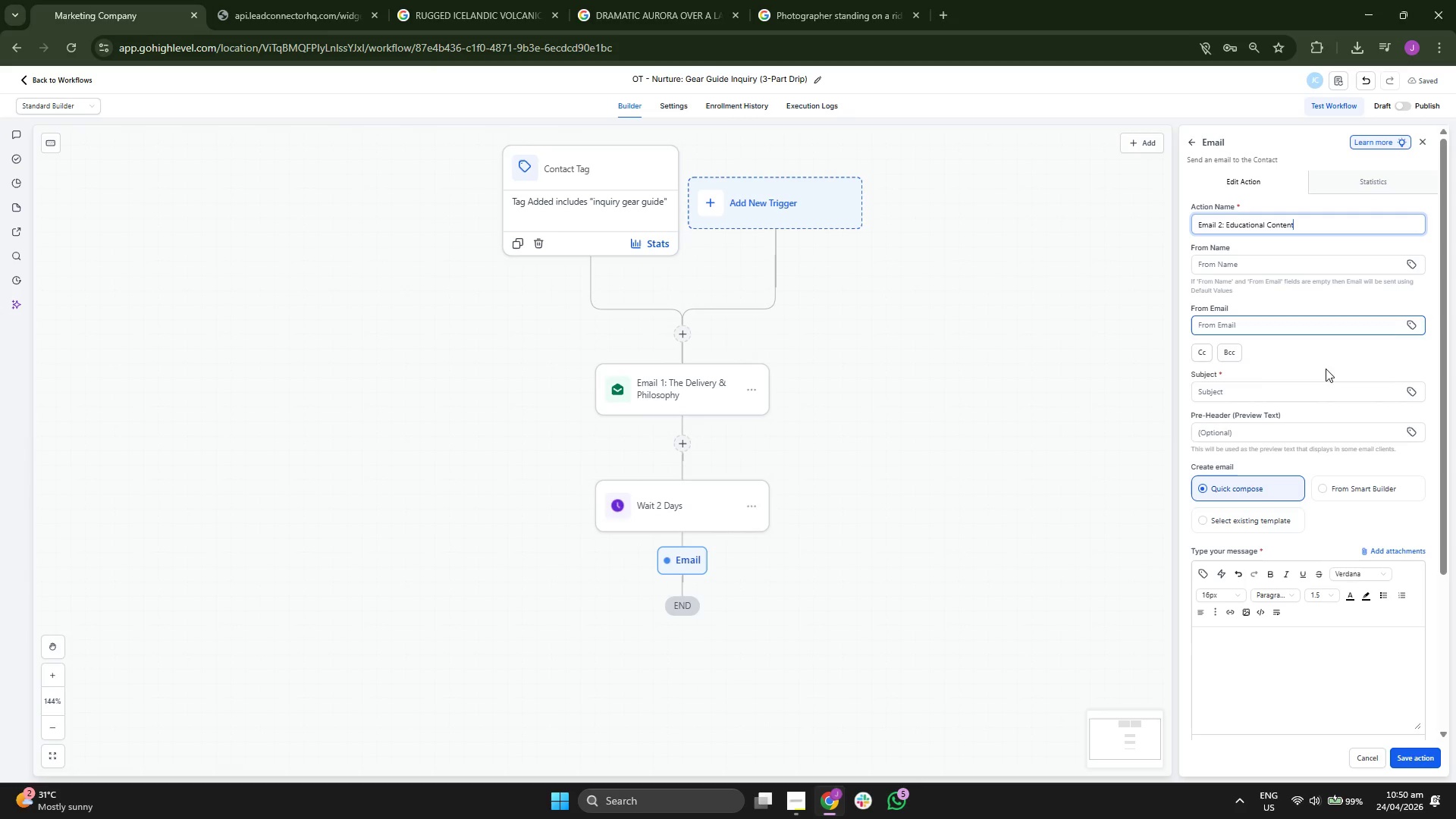 
left_click([1266, 394])
 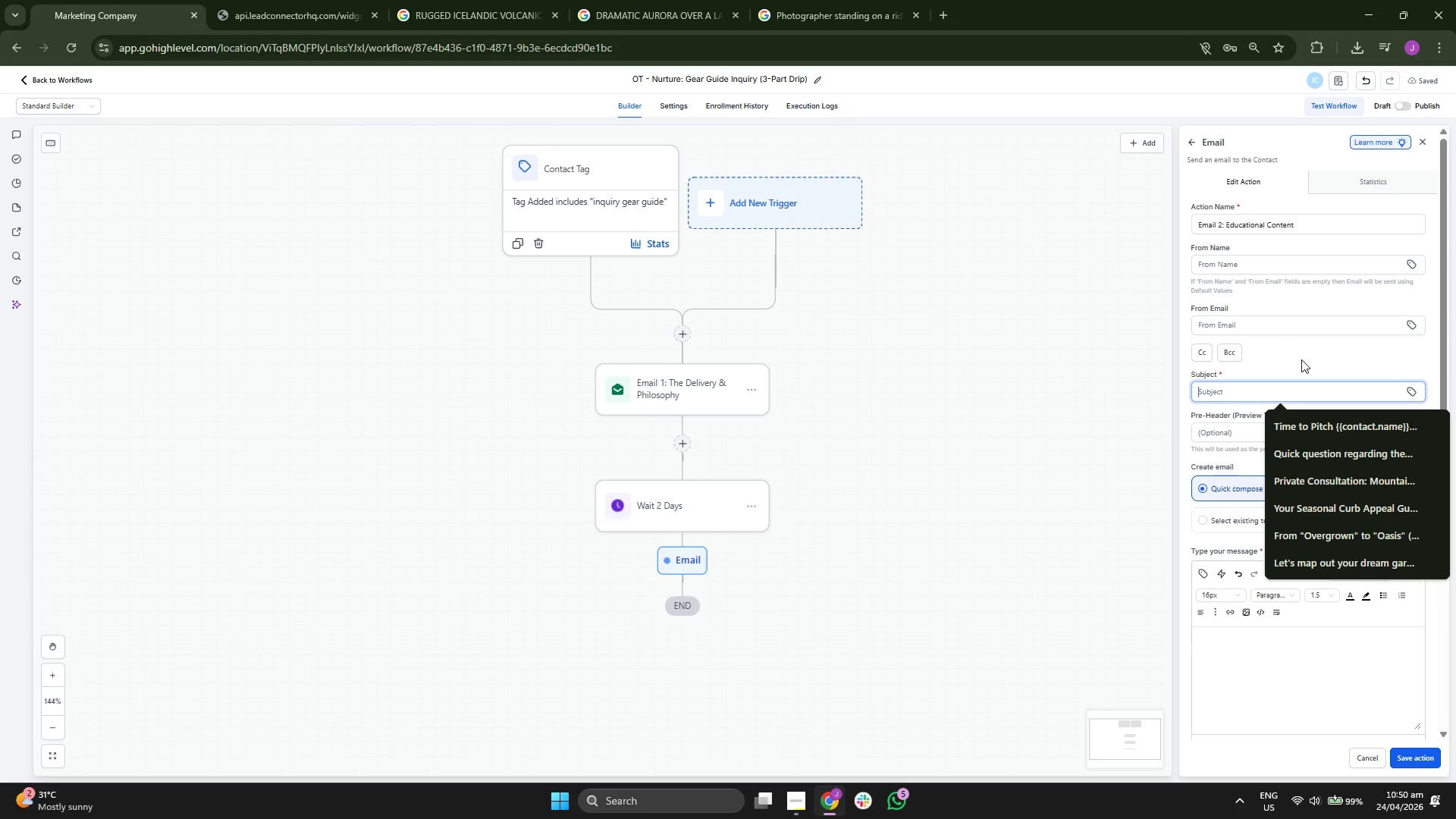 
type(Tinm=)
key(Backspace)
key(Backspace)
key(Backspace)
type(ming tge f)
key(Backspace)
type(F)
key(Backspace)
key(Backspace)
key(Backspace)
key(Backspace)
type(he fI)
key(Backspace)
key(Backspace)
type(f)
key(Backspace)
type(Fire: Whne)
key(Backspace)
key(Backspace)
type(en to shoot i)
key(Backspace)
type(Icelands)
key(Backspace)
type('s Volcanic Light?)
 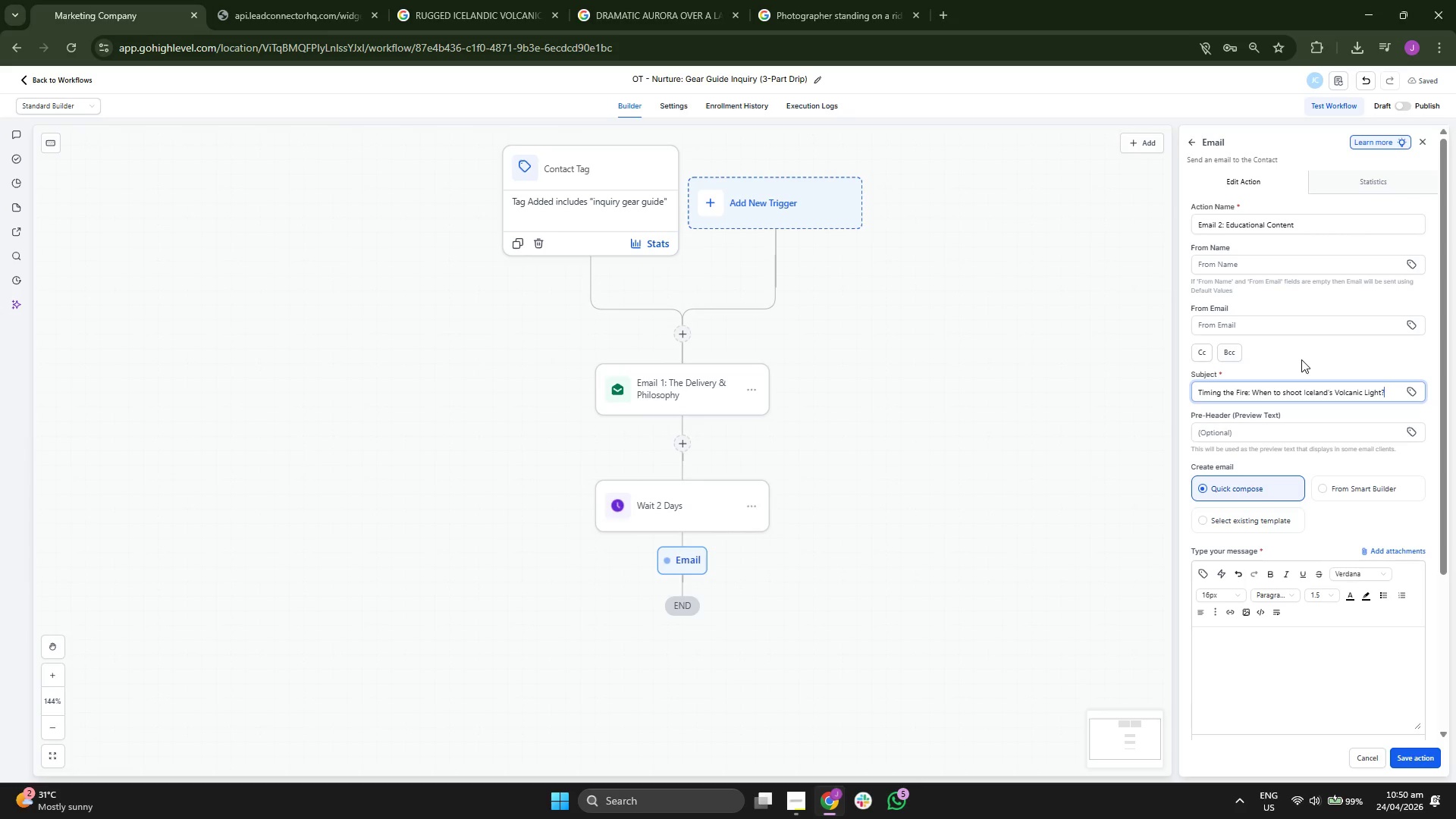 
scroll: coordinate [1301, 451], scroll_direction: down, amount: 1.0
 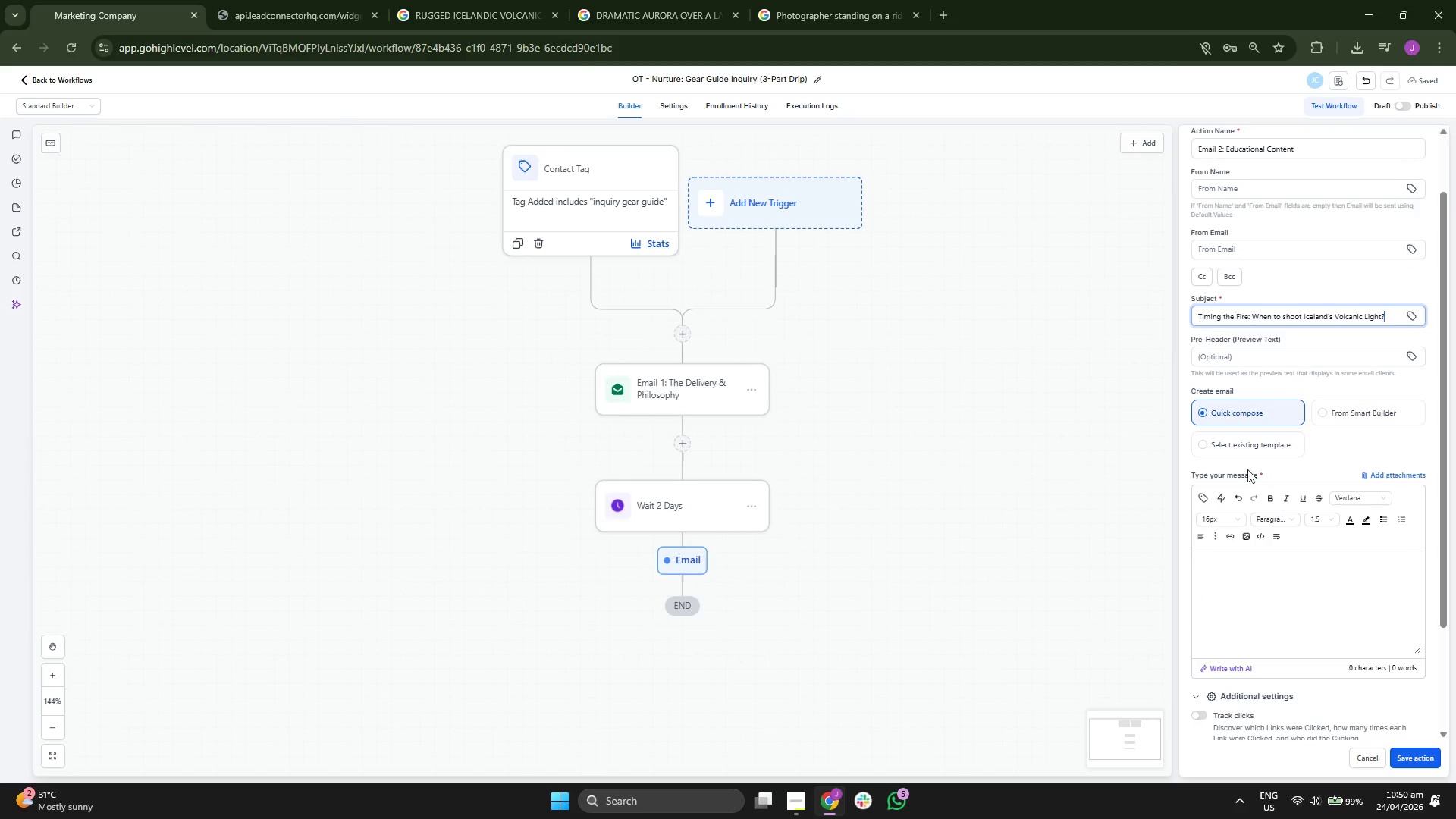 
left_click([1241, 450])
 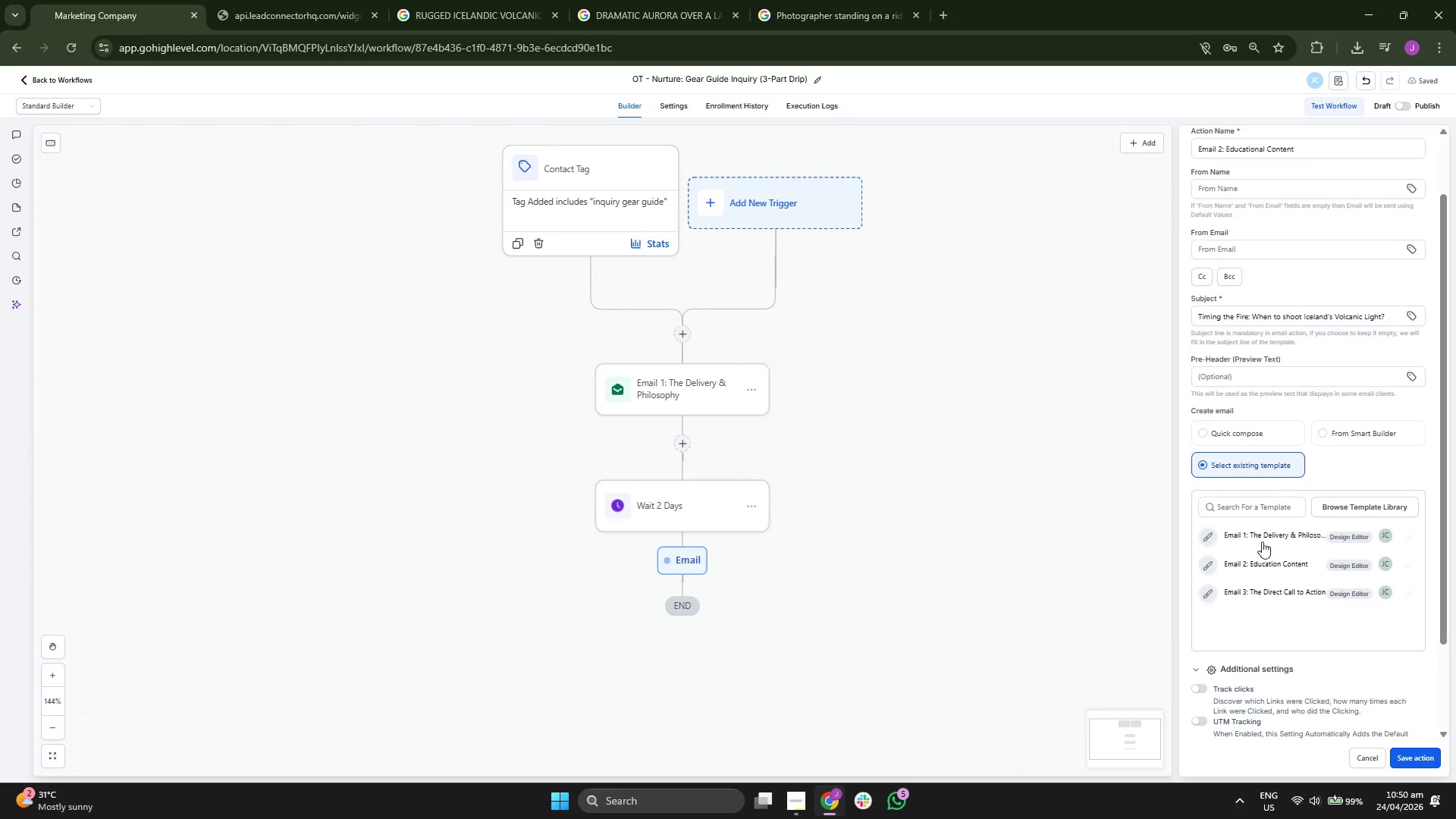 
left_click([1262, 566])
 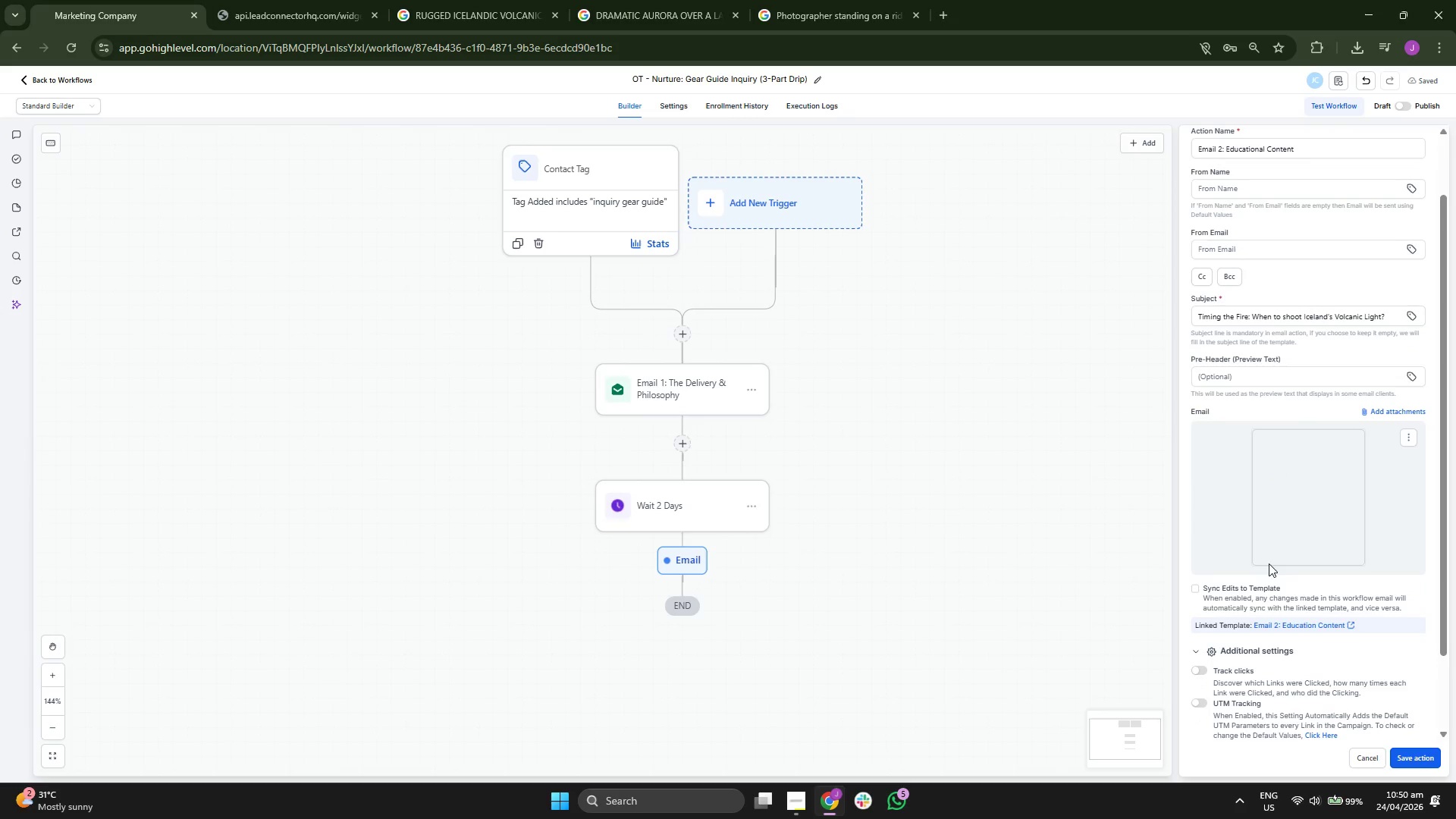 
scroll: coordinate [1288, 551], scroll_direction: down, amount: 5.0
 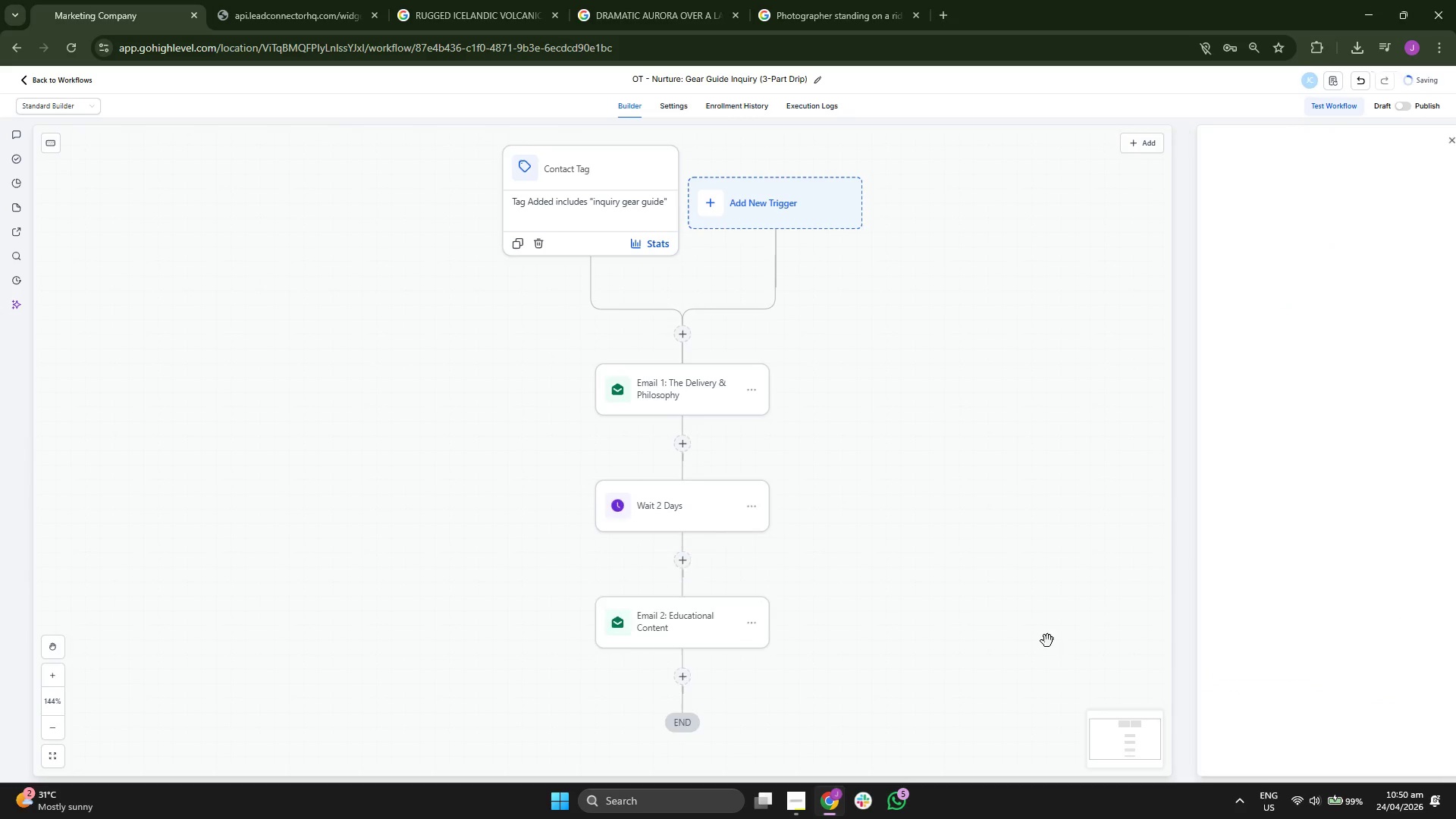 
left_click_drag(start_coordinate=[1021, 652], to_coordinate=[1010, 529])
 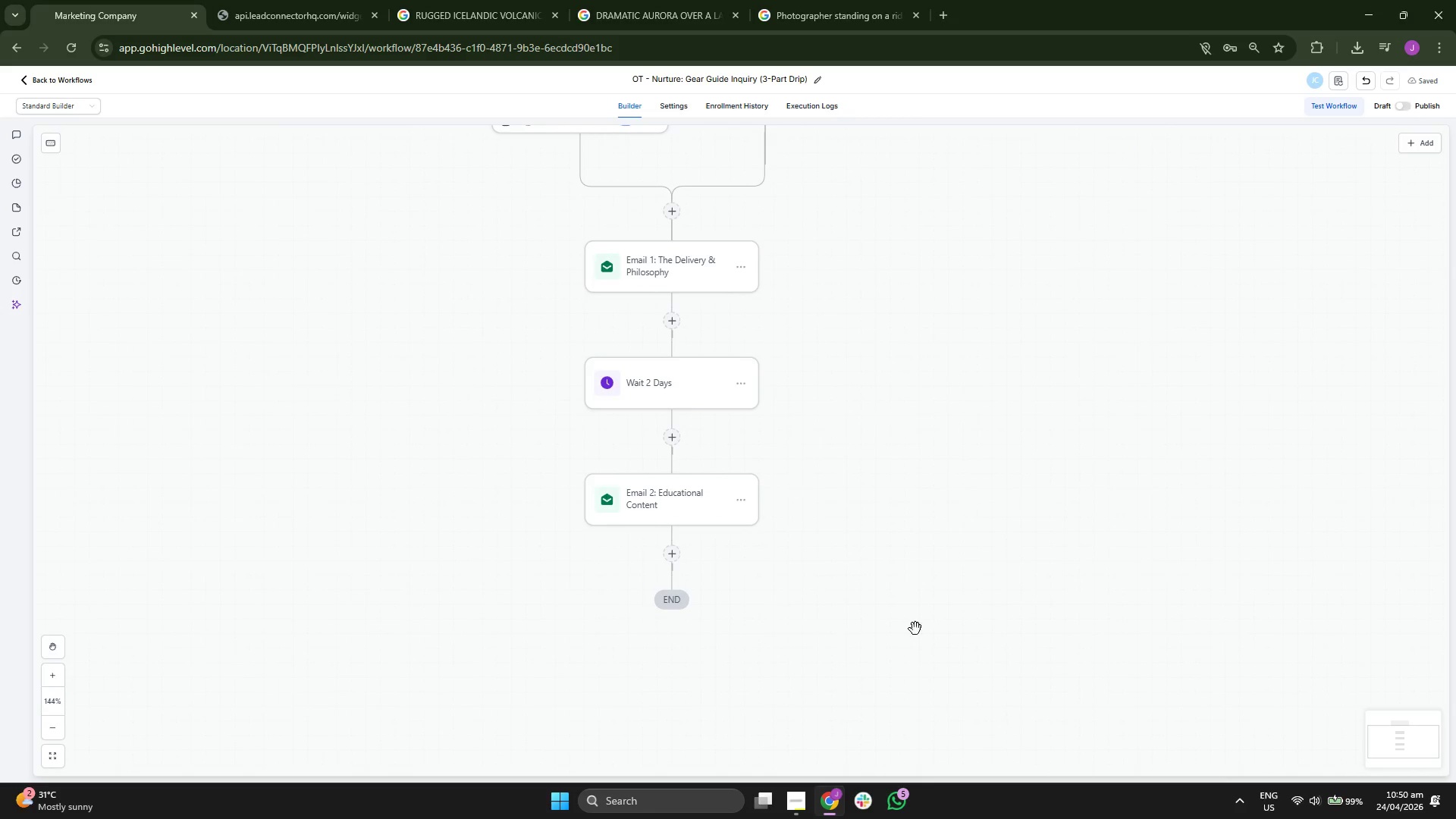 
left_click_drag(start_coordinate=[1074, 667], to_coordinate=[1079, 554])
 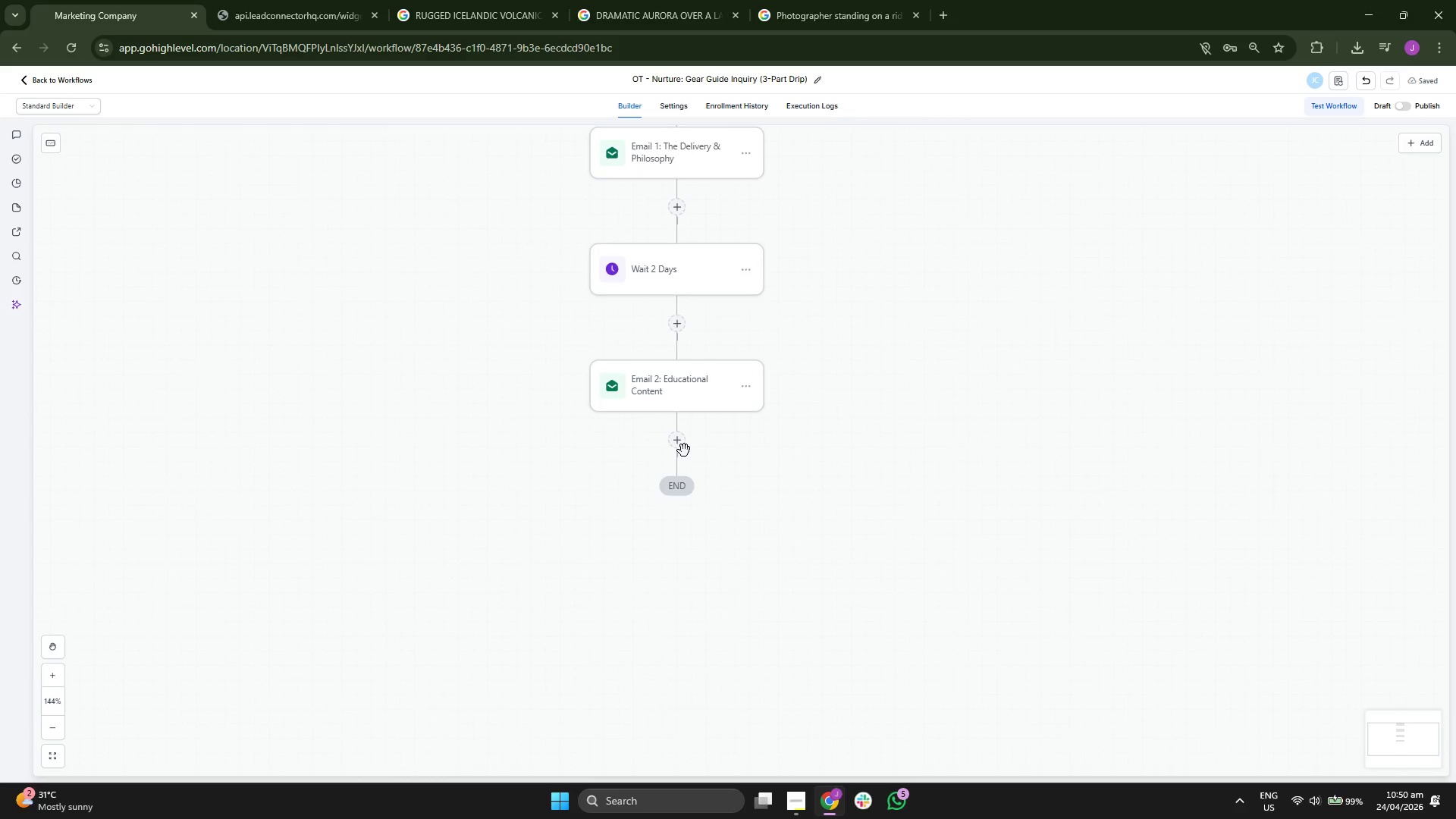 
double_click([679, 444])
 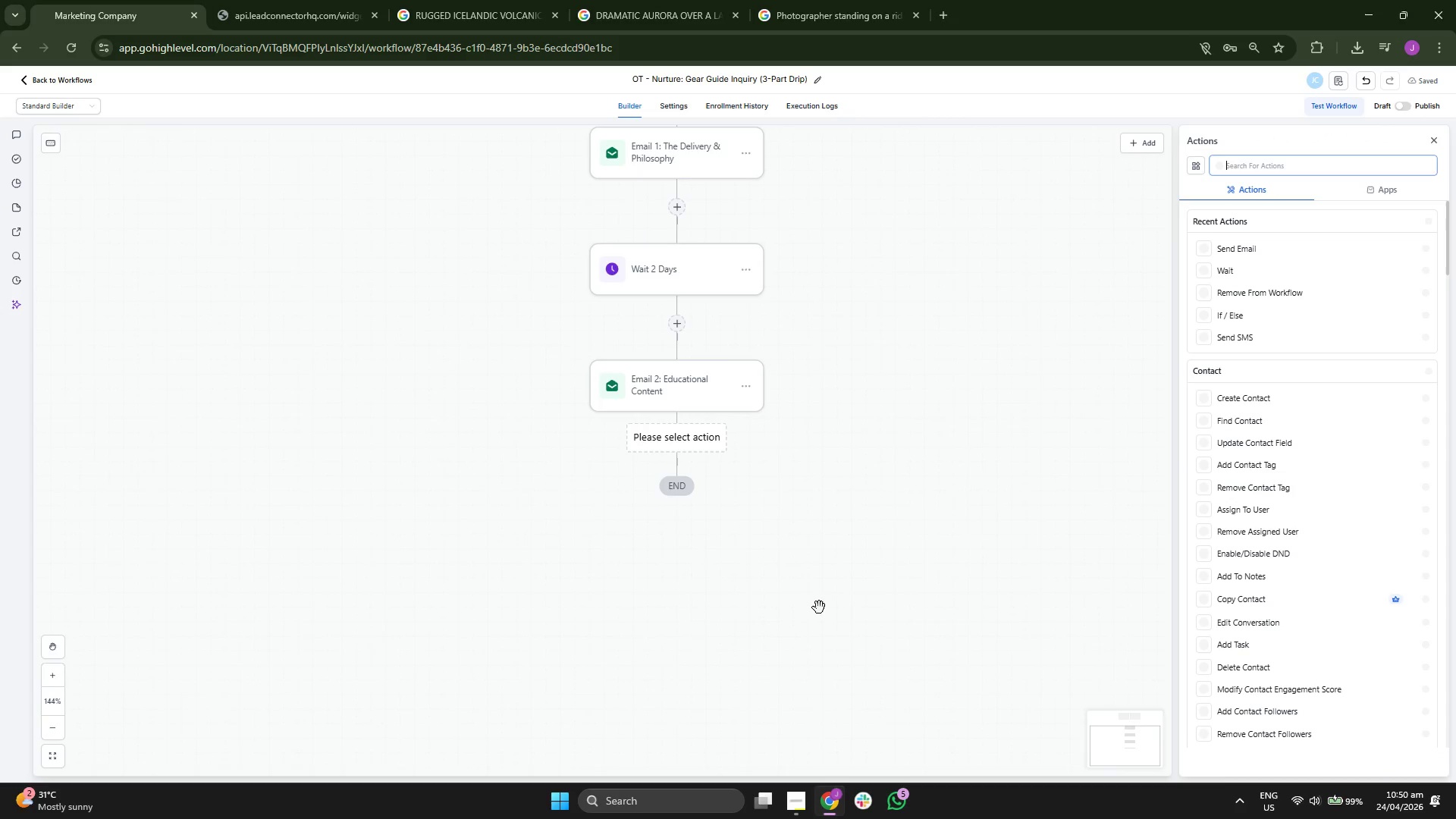 
left_click_drag(start_coordinate=[817, 602], to_coordinate=[834, 586])
 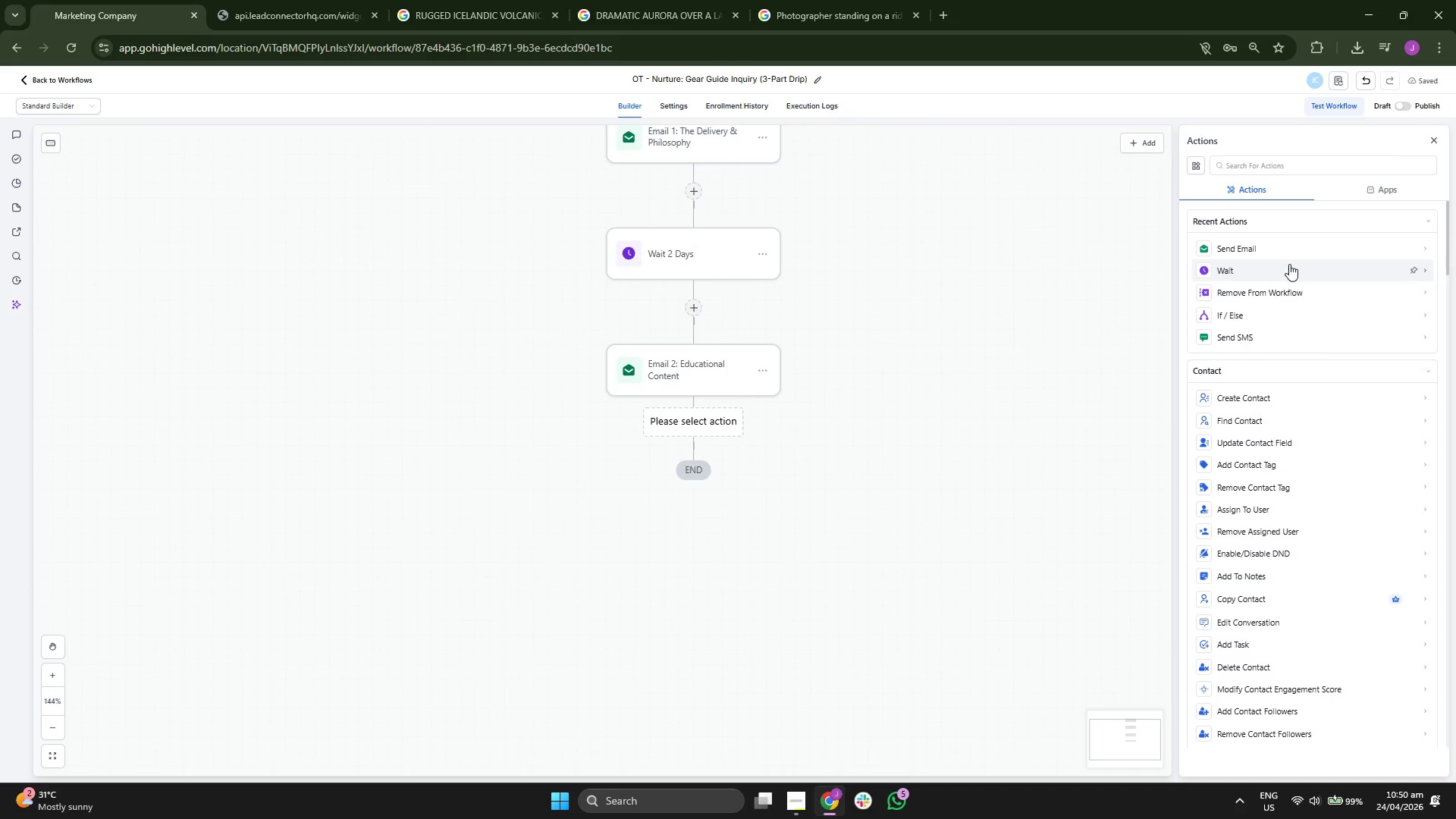 
scroll: coordinate [1329, 446], scroll_direction: down, amount: 19.0
 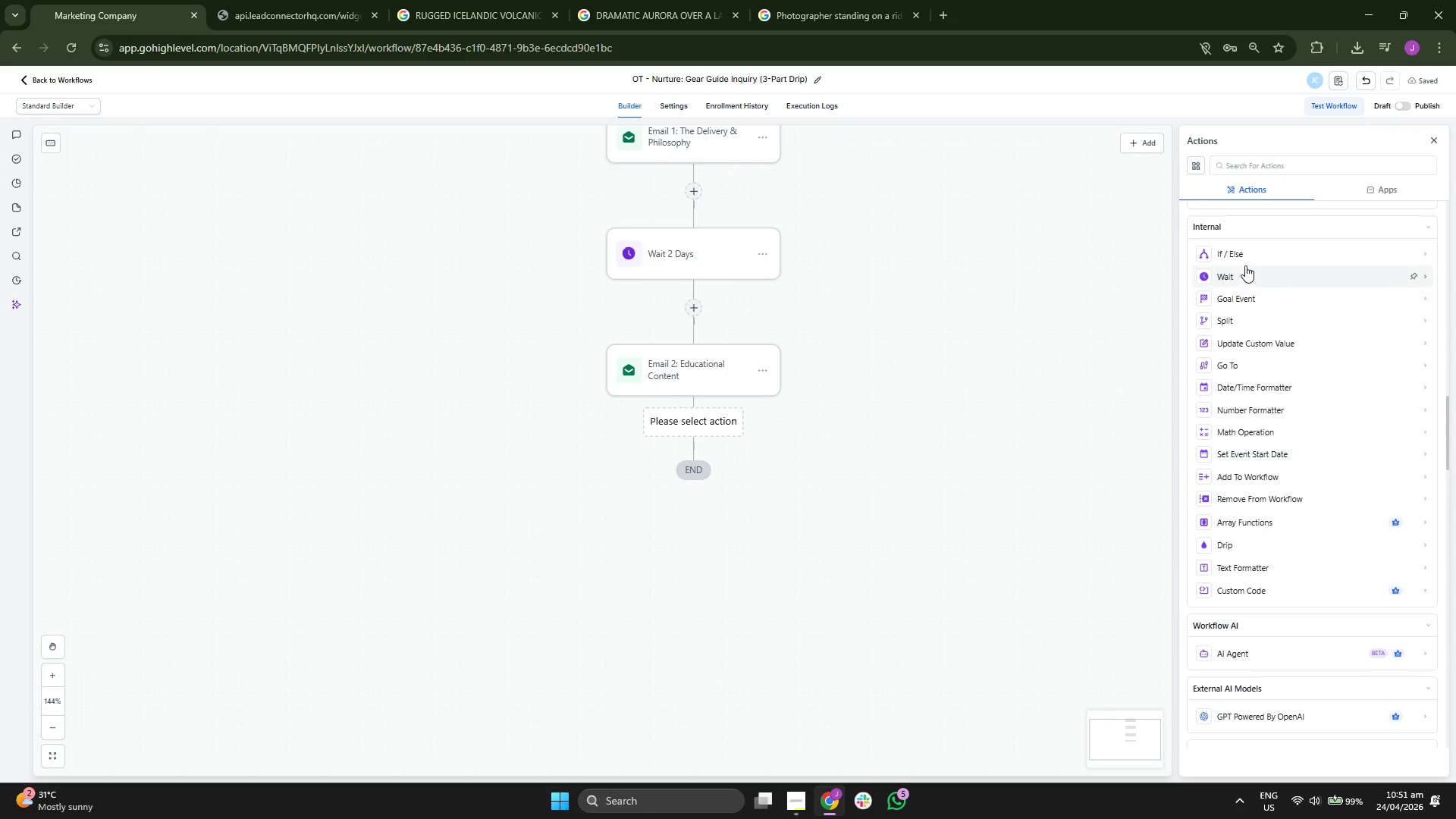 
left_click([1250, 272])
 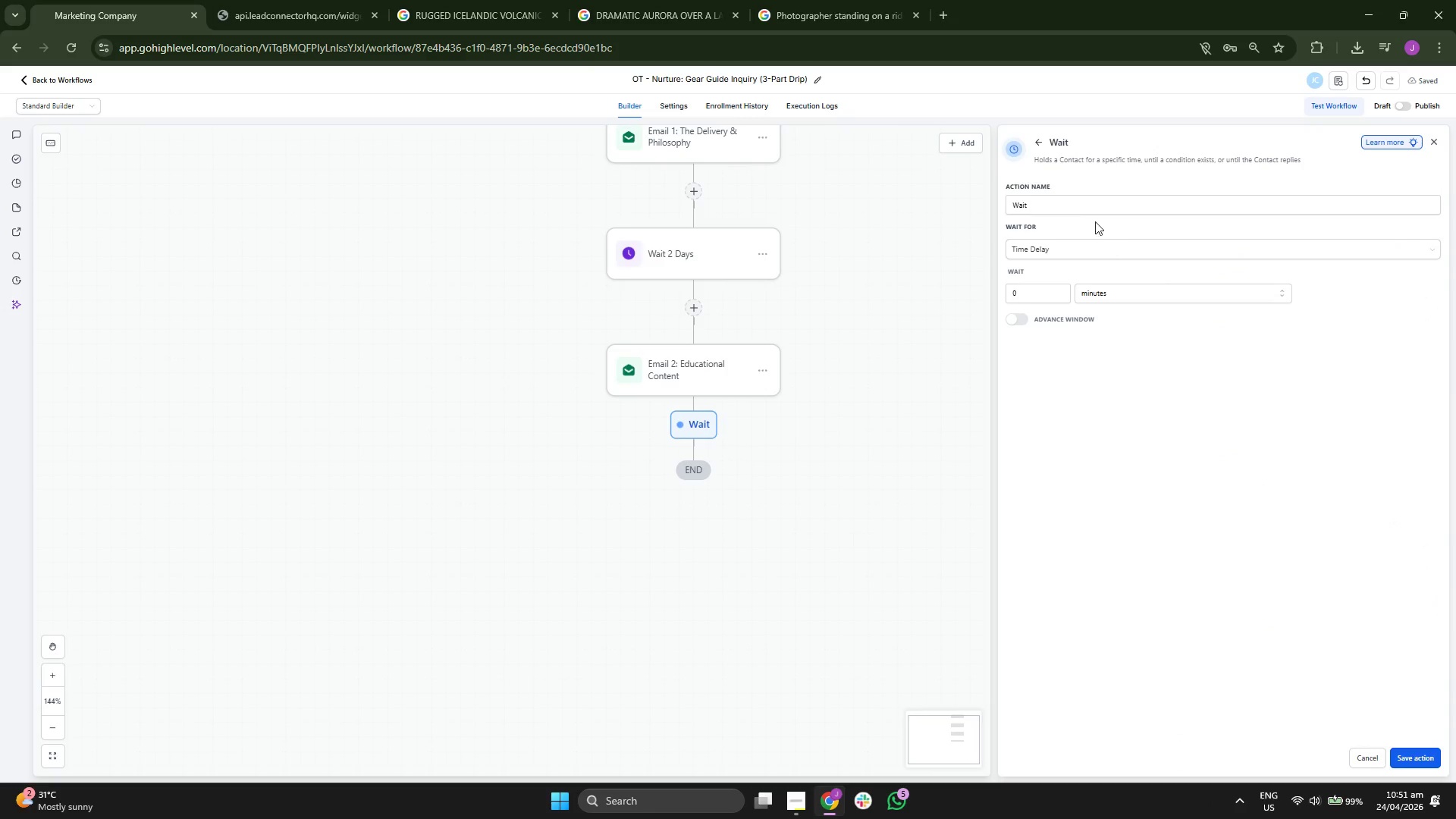 
left_click([1097, 209])
 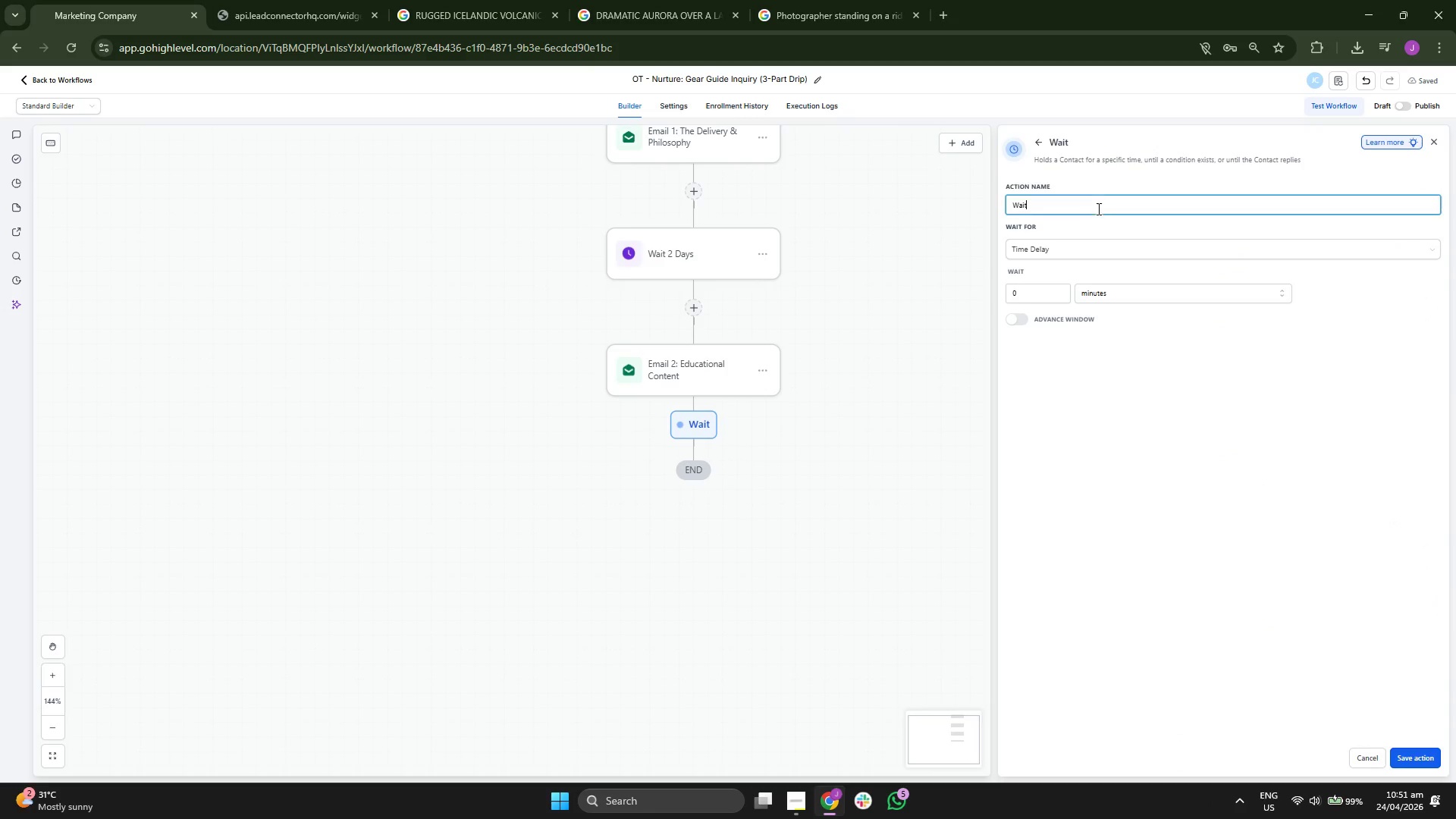 
type( 2 Days)
 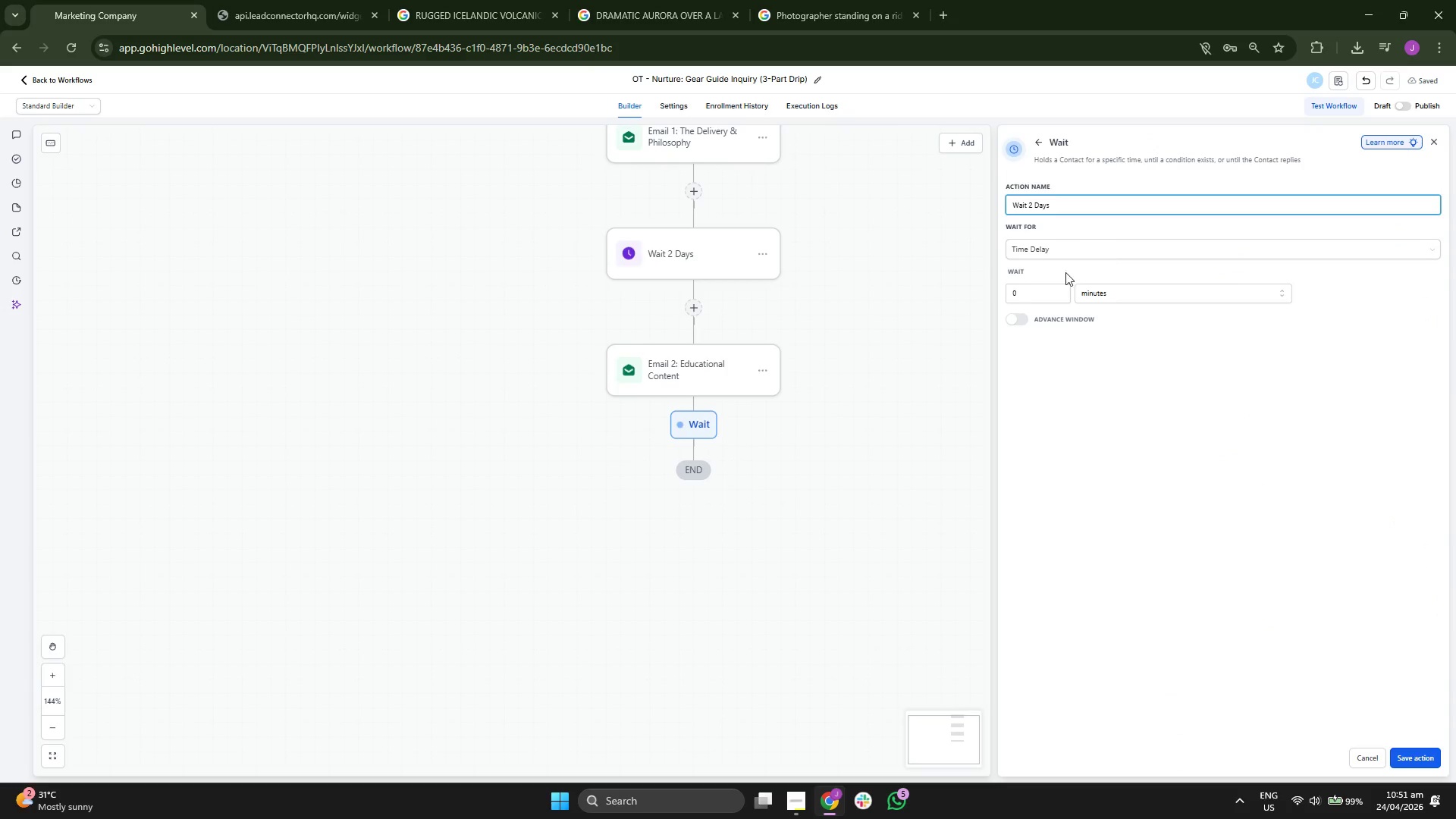 
left_click([1019, 290])
 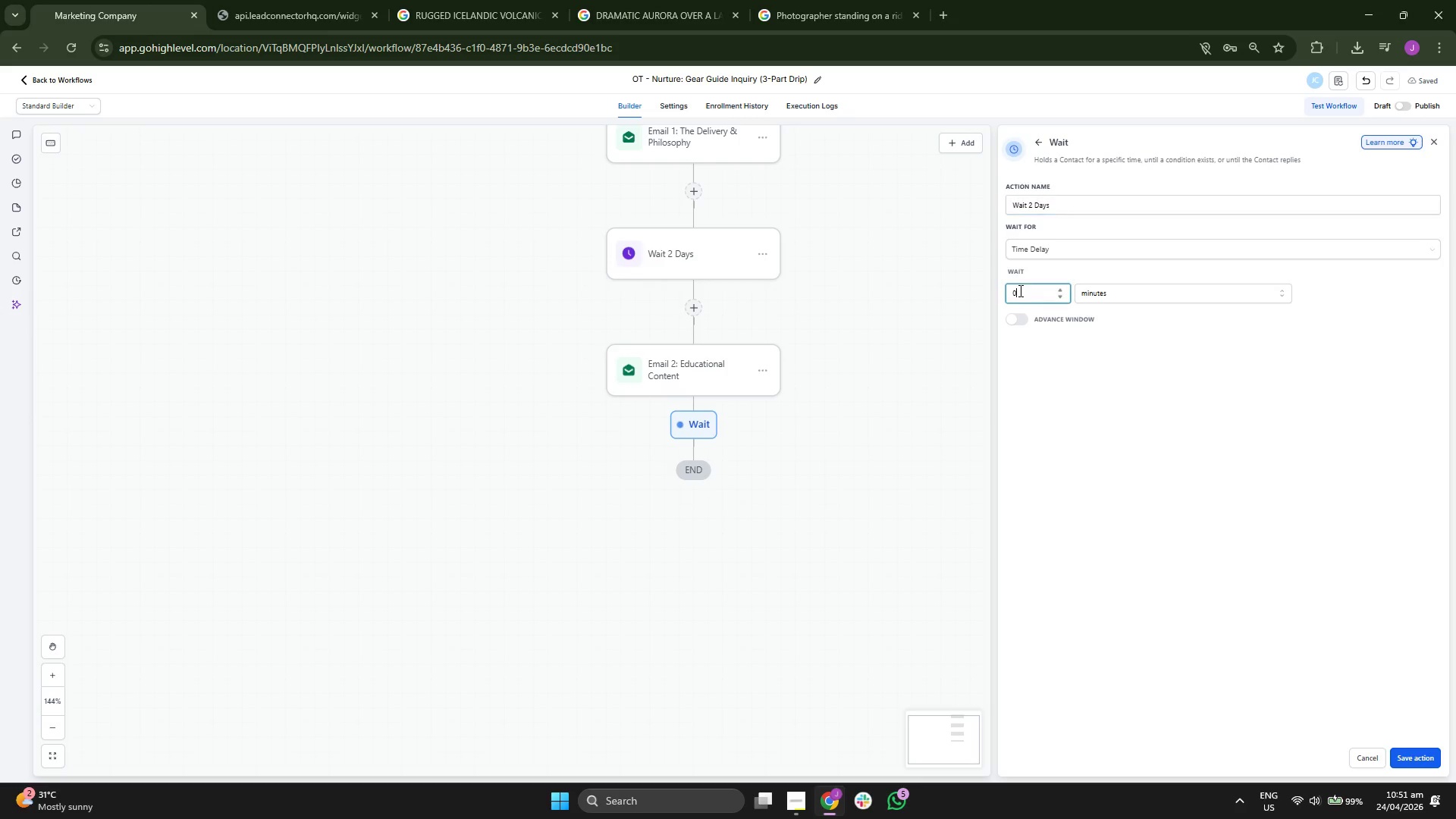 
key(2)
 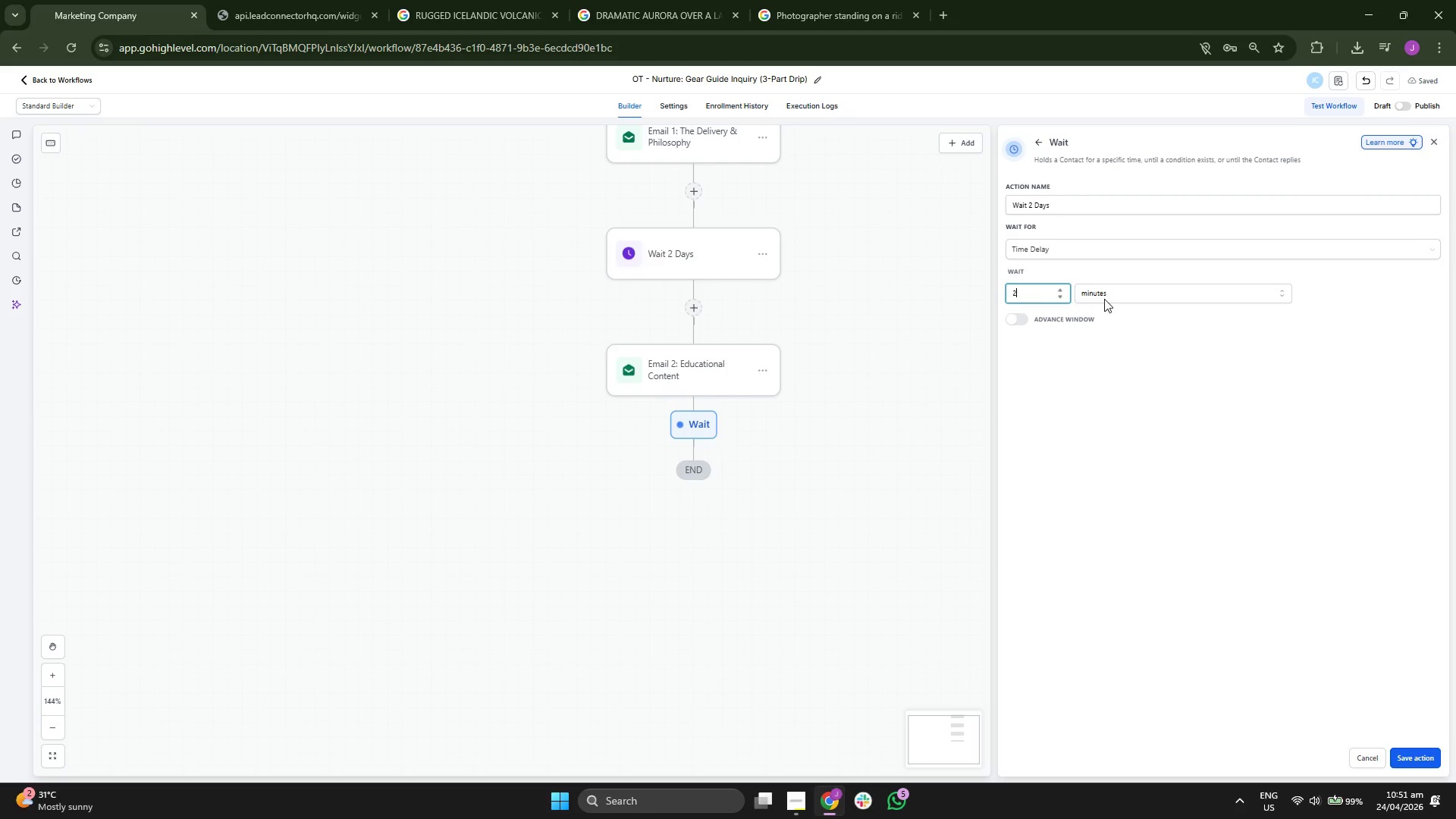 
double_click([1104, 299])
 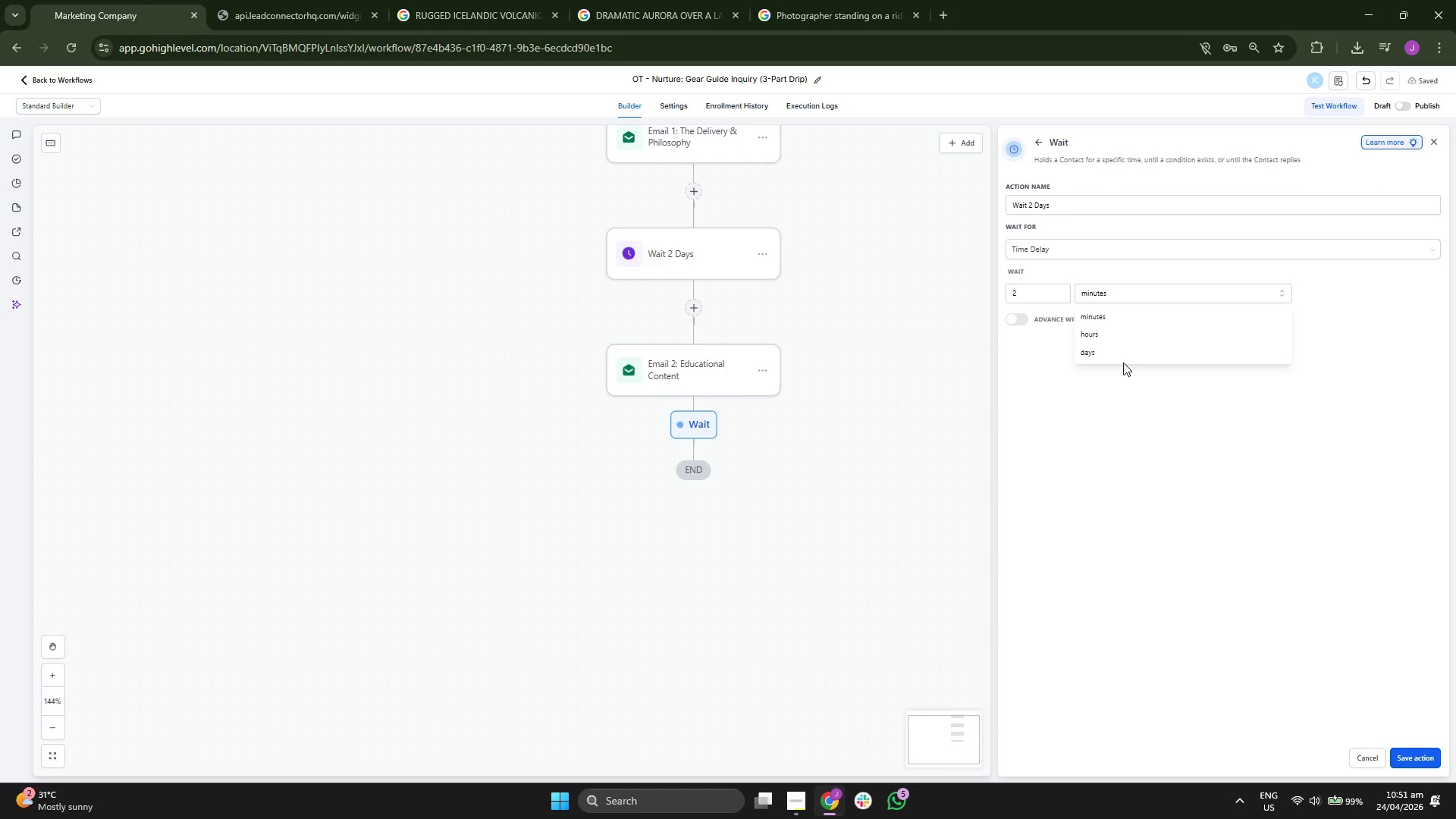 
double_click([1122, 352])
 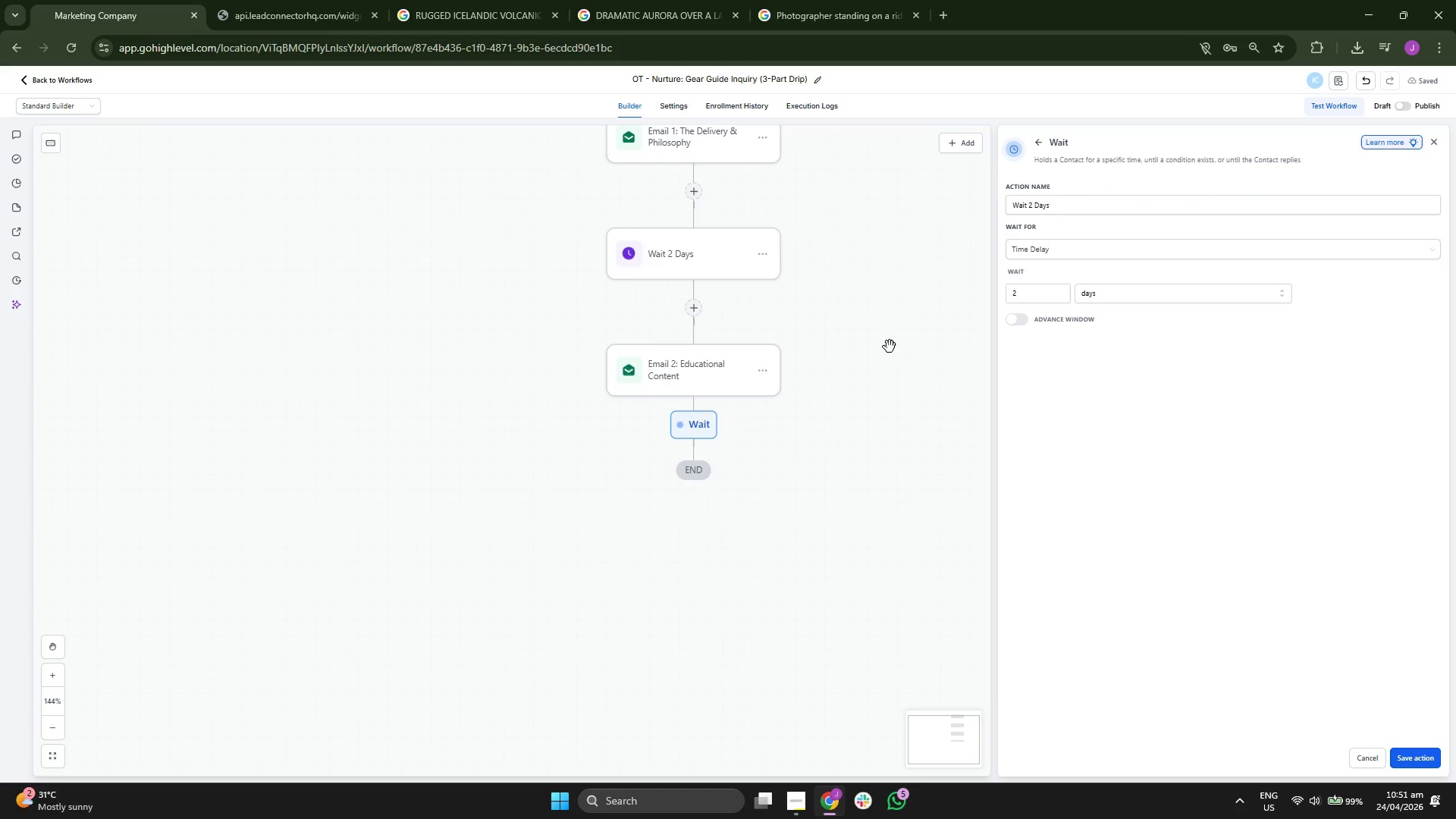 
left_click_drag(start_coordinate=[856, 338], to_coordinate=[779, 352])
 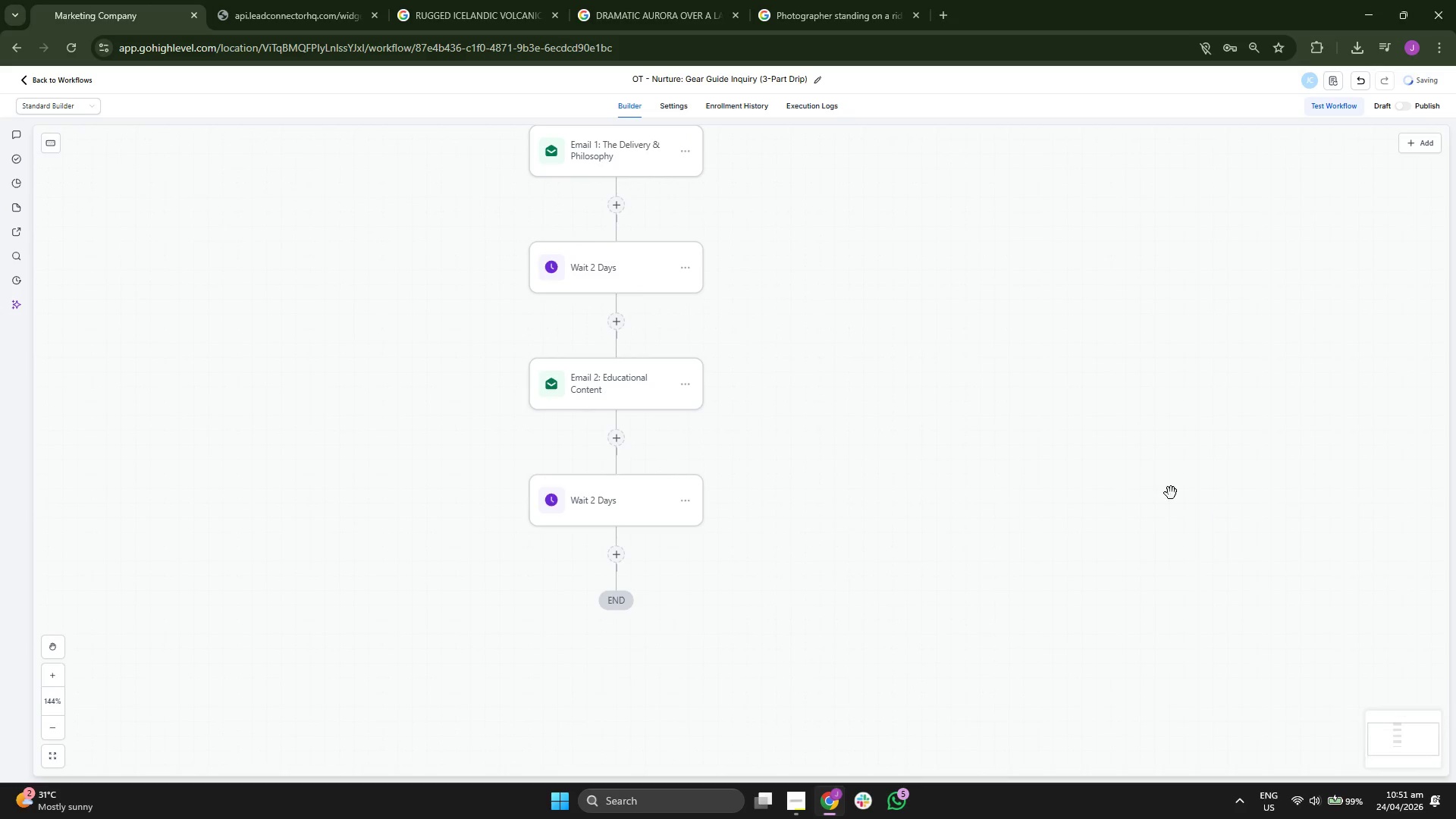 
left_click_drag(start_coordinate=[980, 452], to_coordinate=[1078, 336])
 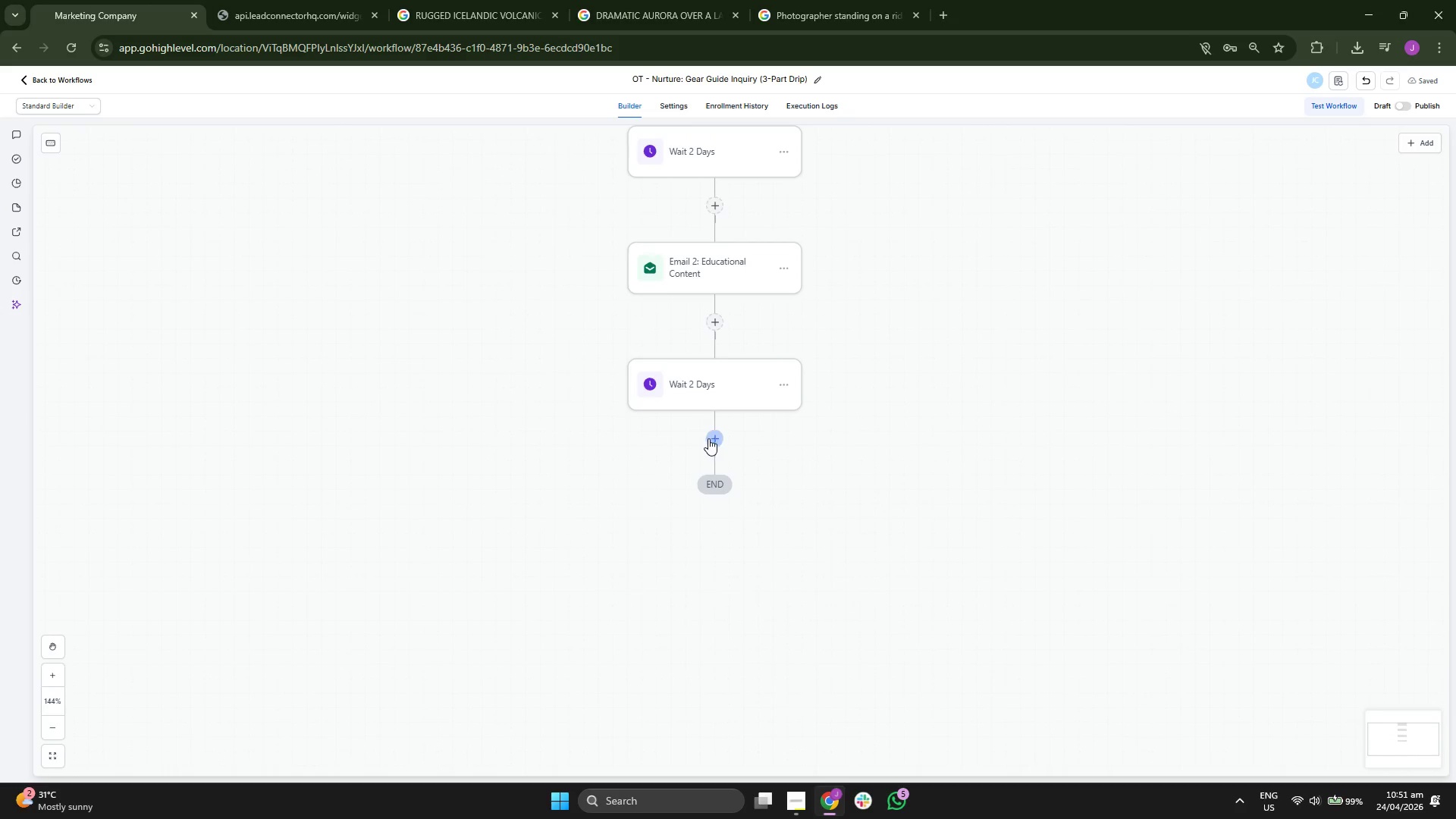 
left_click_drag(start_coordinate=[1008, 432], to_coordinate=[962, 413])
 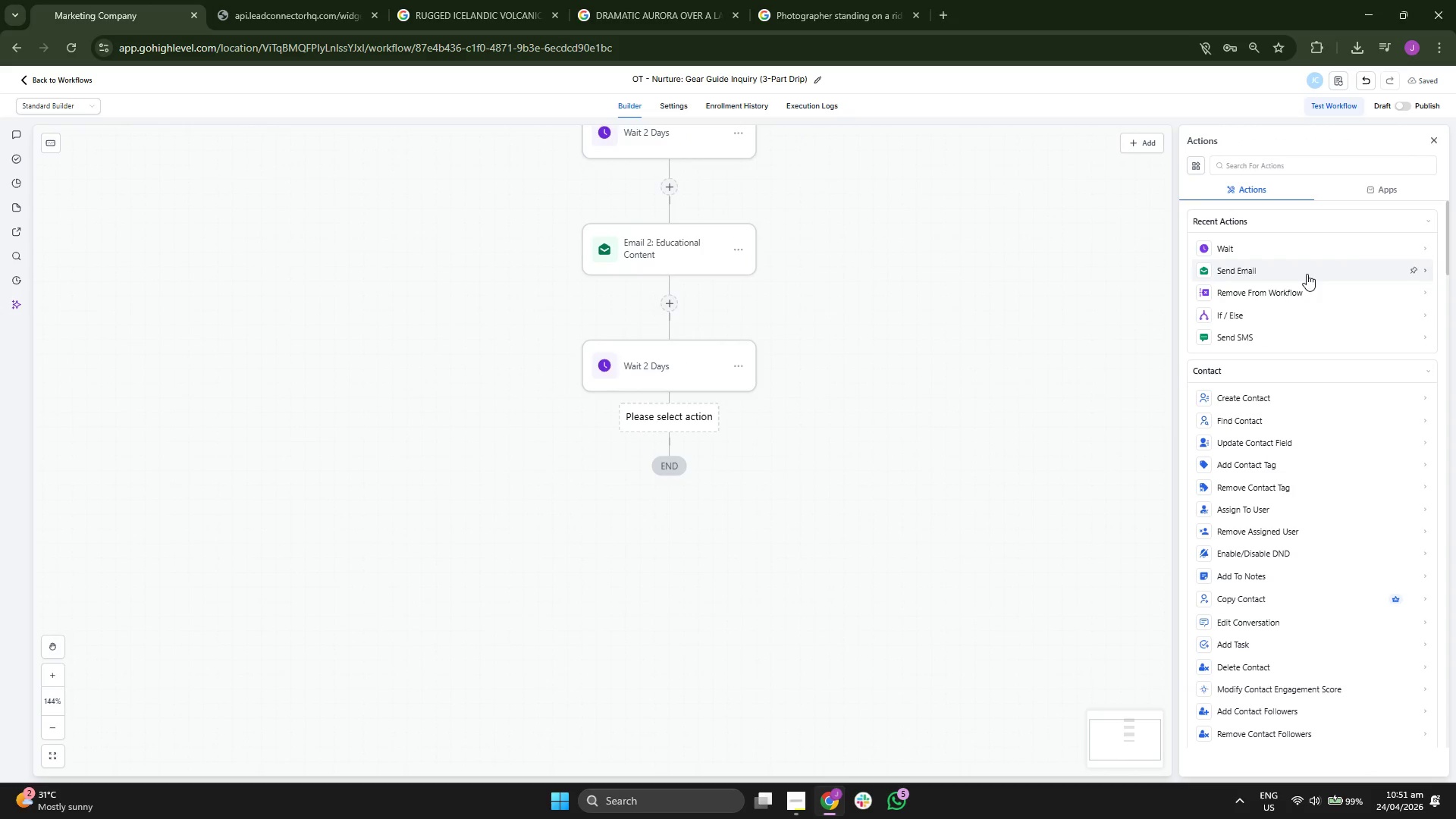 
scroll: coordinate [1302, 413], scroll_direction: down, amount: 11.0
 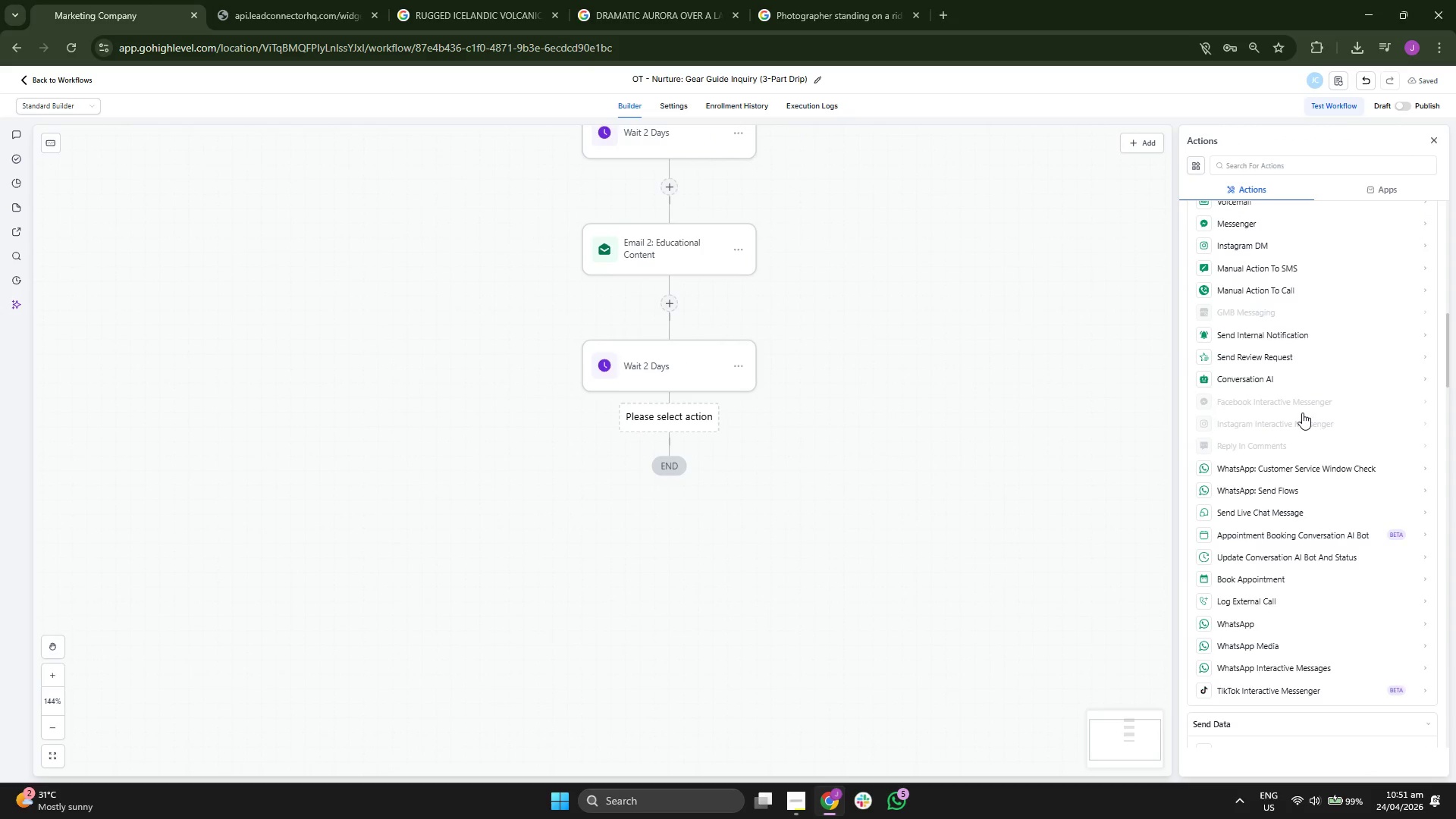 
scroll: coordinate [1302, 413], scroll_direction: up, amount: 3.0
 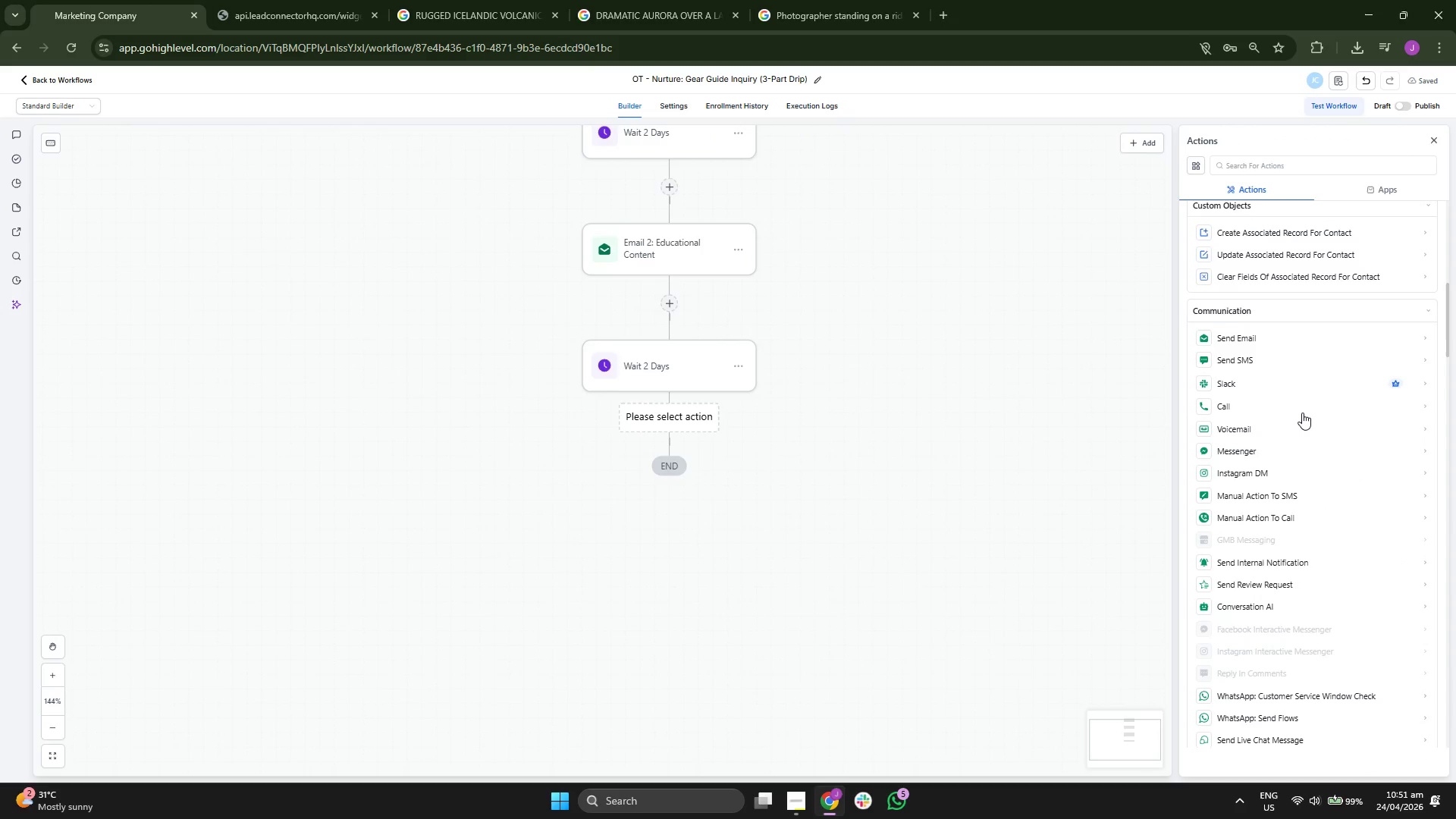 
scroll: coordinate [1302, 411], scroll_direction: down, amount: 12.0
 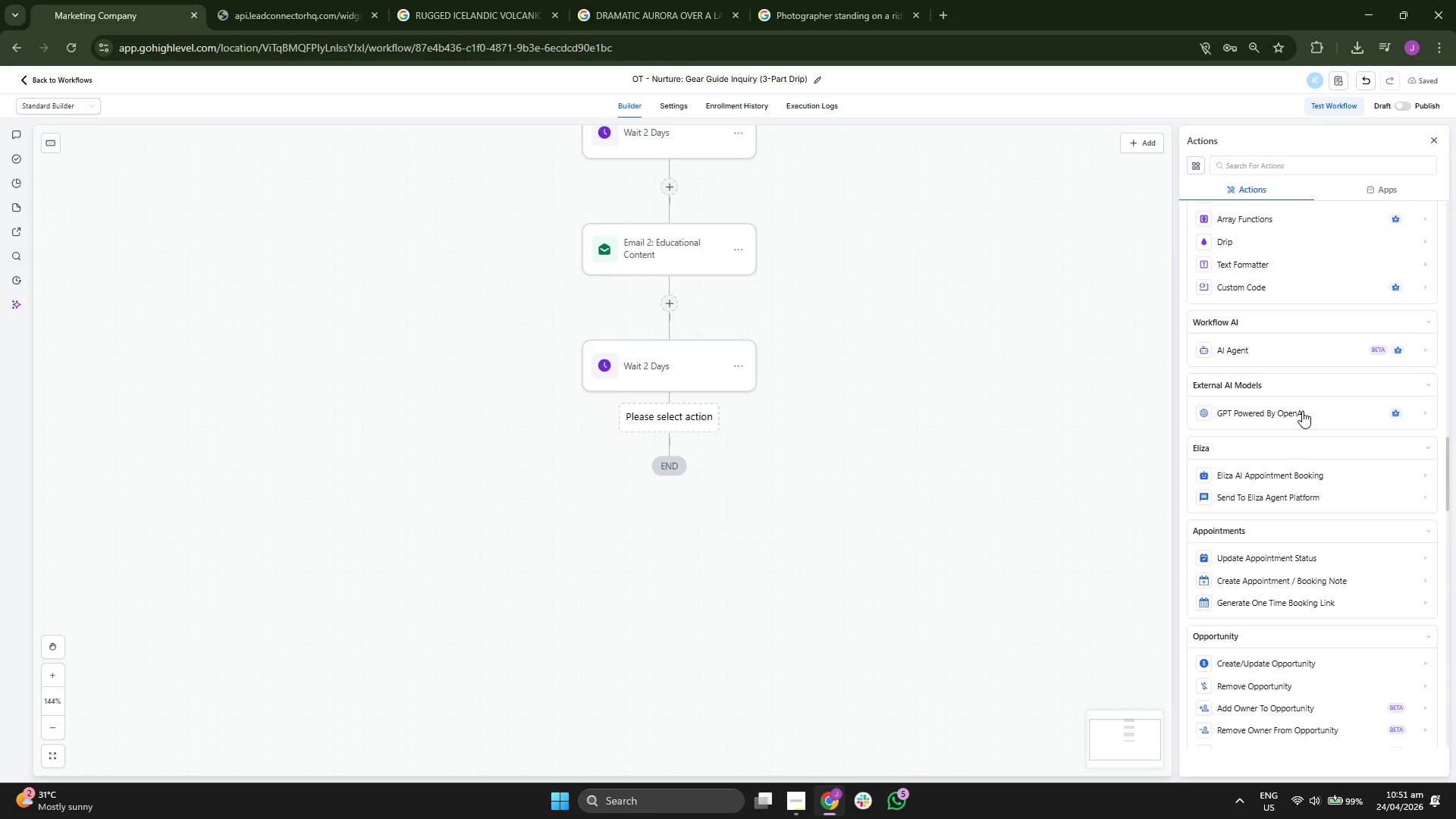 
left_click_drag(start_coordinate=[995, 310], to_coordinate=[997, 447])
 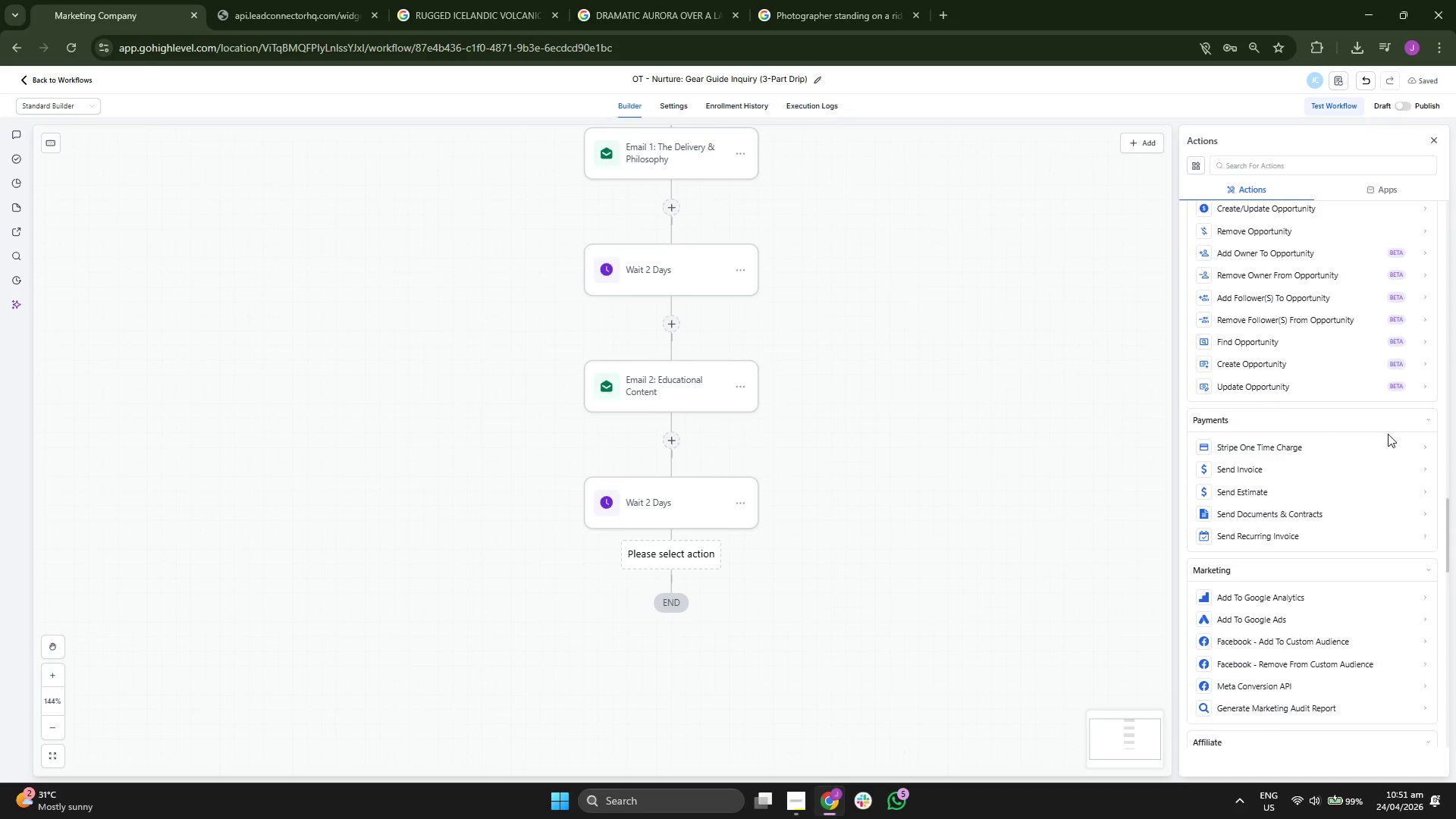 
scroll: coordinate [1402, 430], scroll_direction: down, amount: 18.0
 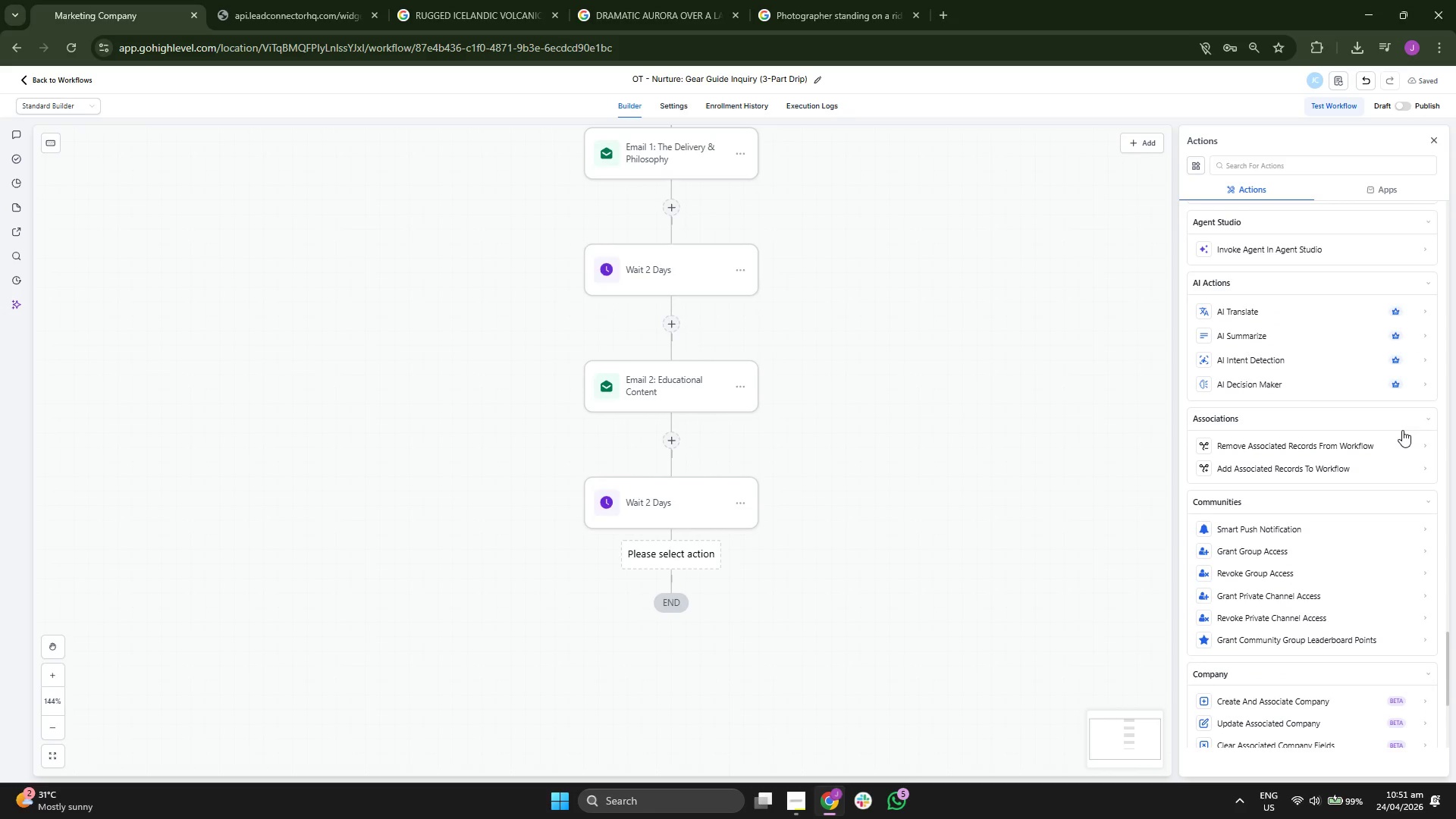 
scroll: coordinate [1307, 544], scroll_direction: up, amount: 35.0
 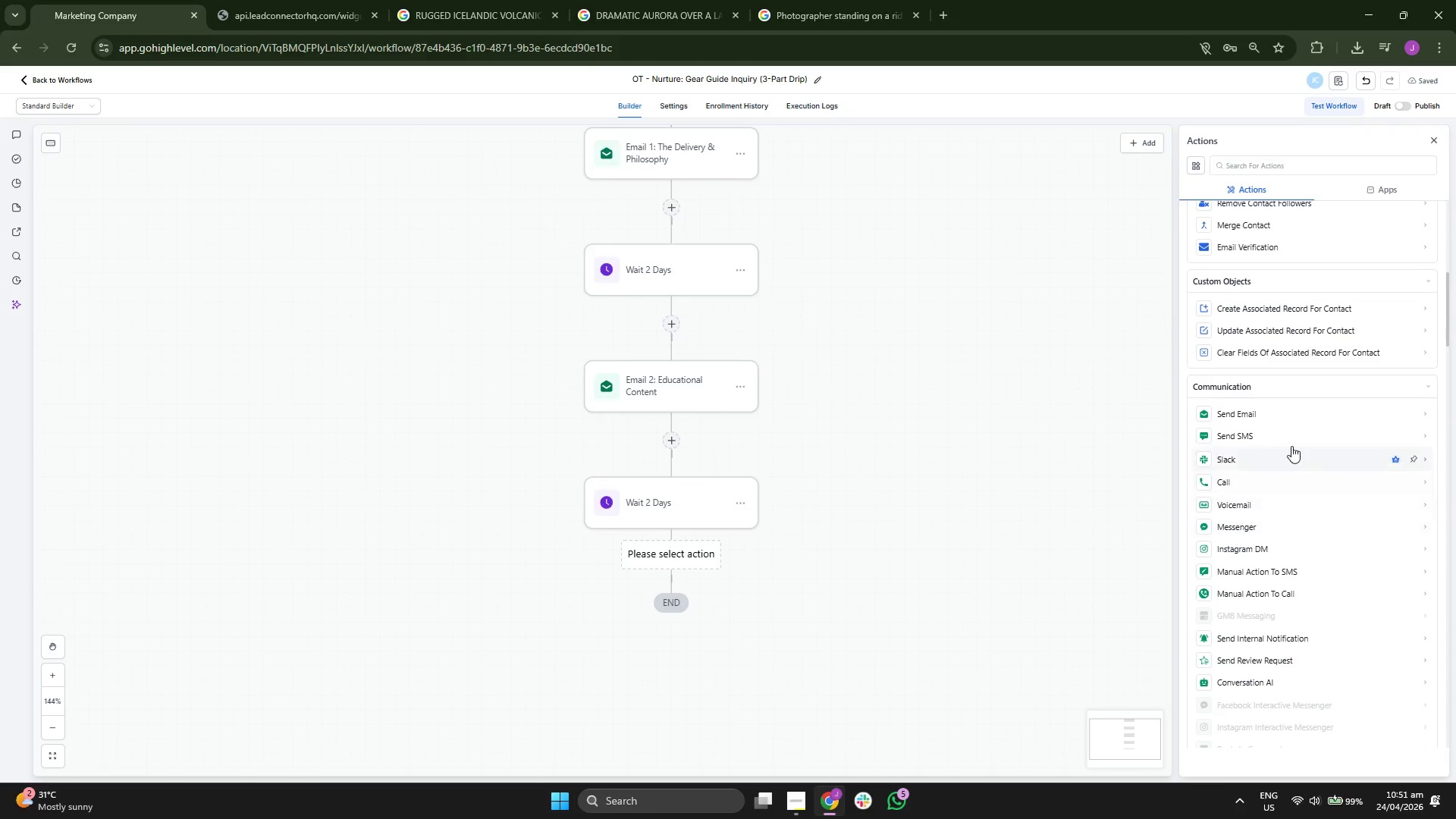 
left_click([1294, 416])
 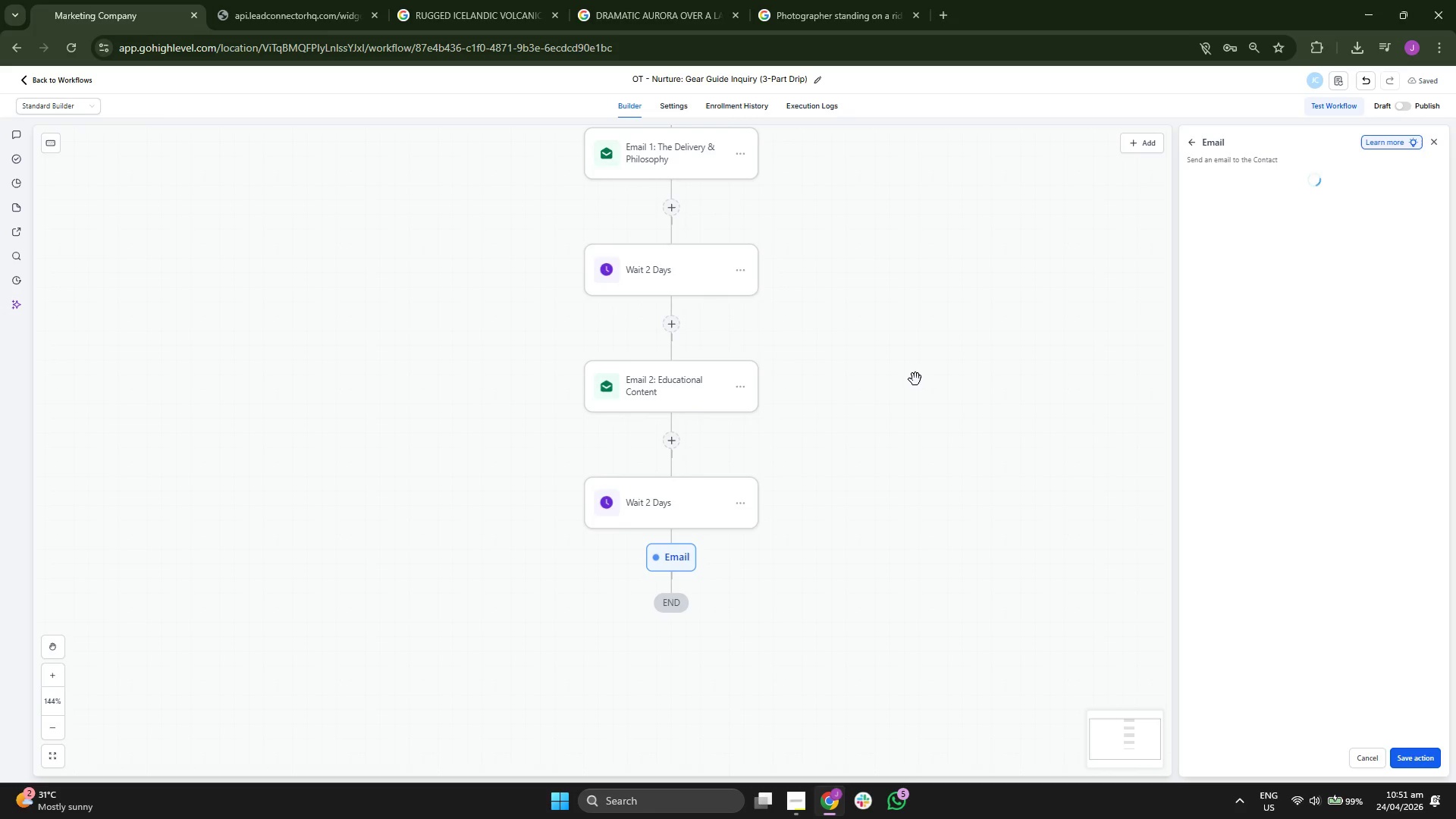 
left_click_drag(start_coordinate=[915, 379], to_coordinate=[962, 500])
 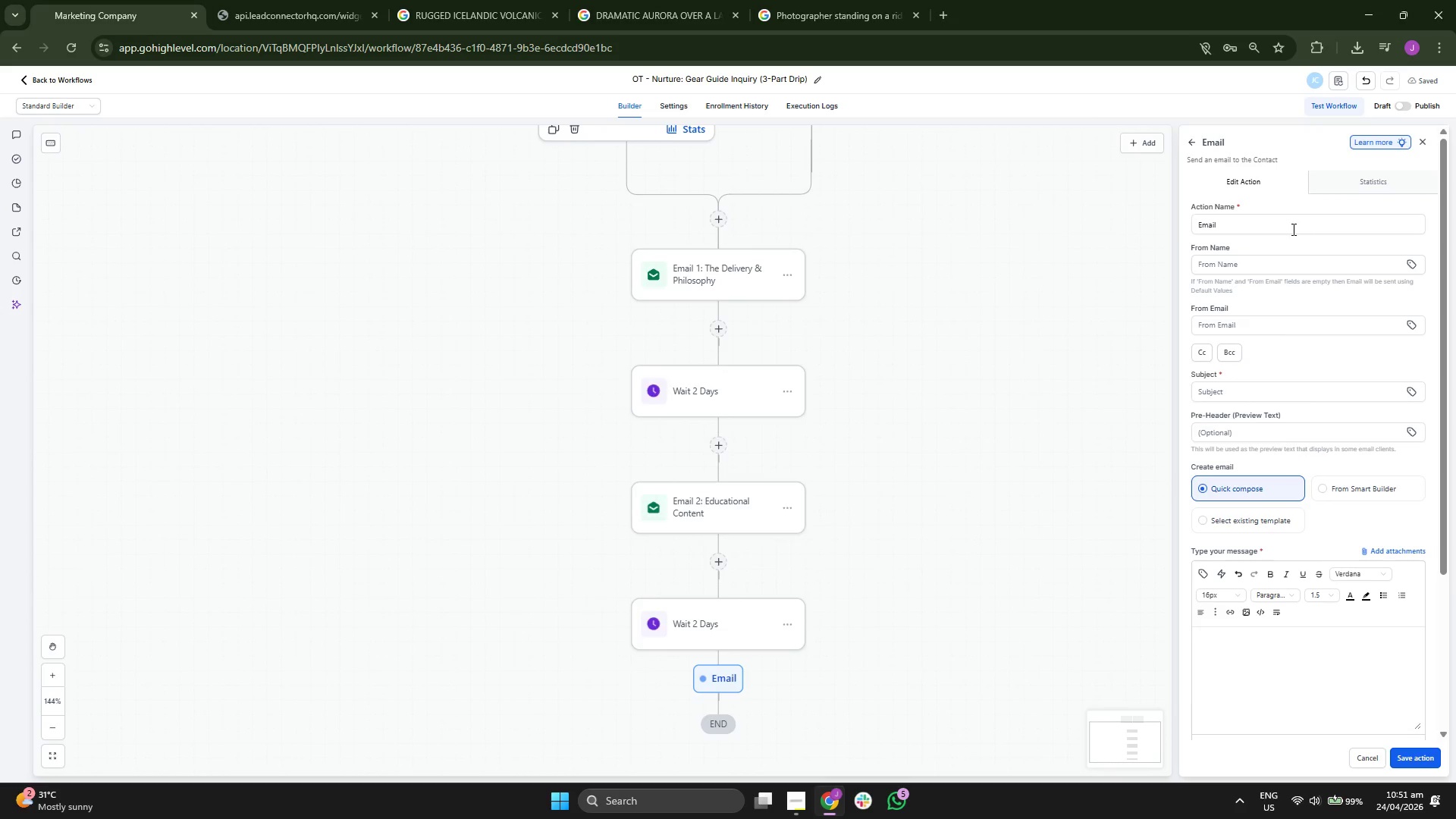 
left_click([1292, 227])
 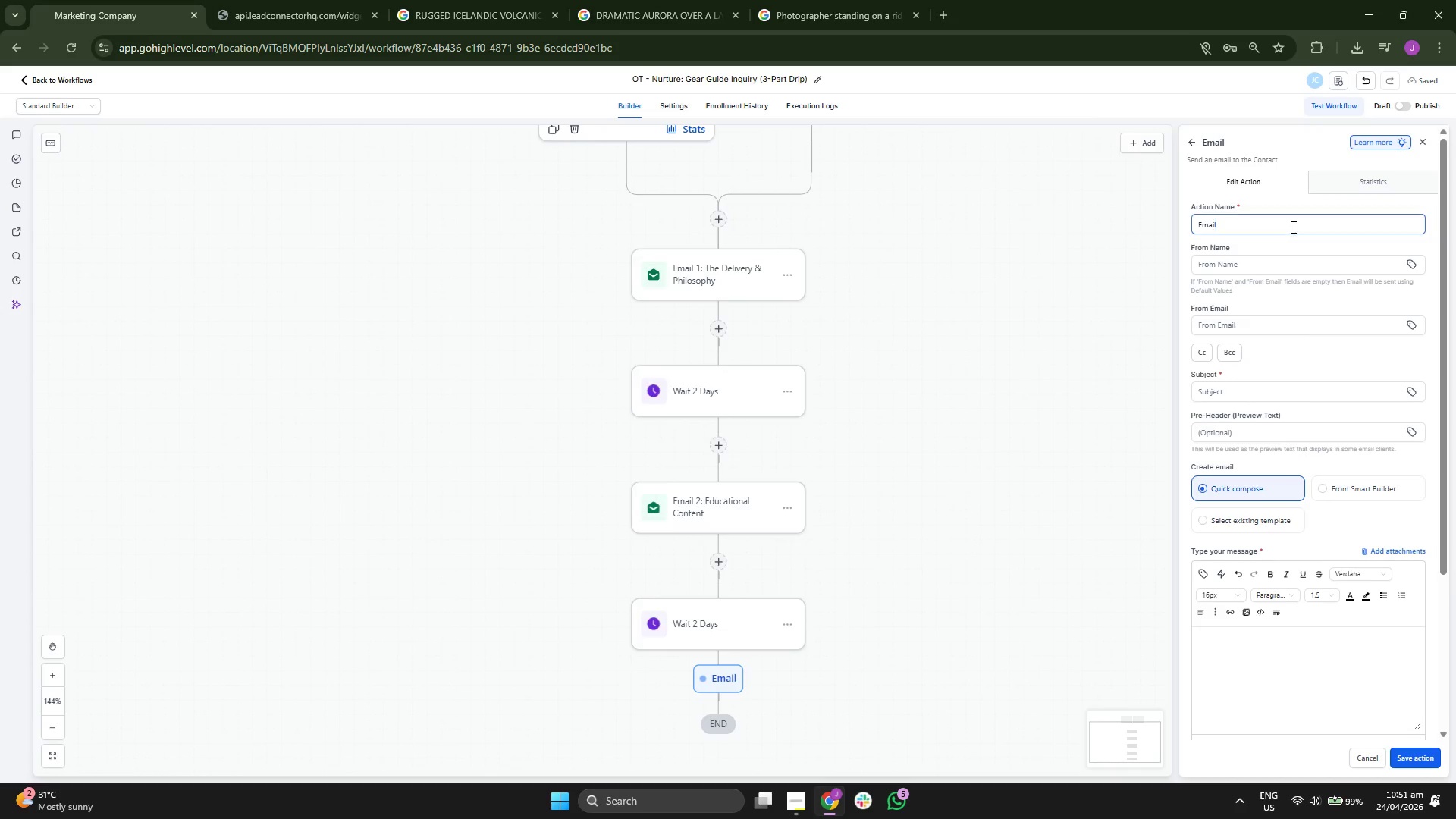 
type( 3: The Direct CX)
key(Backspace)
type(all to Action)
 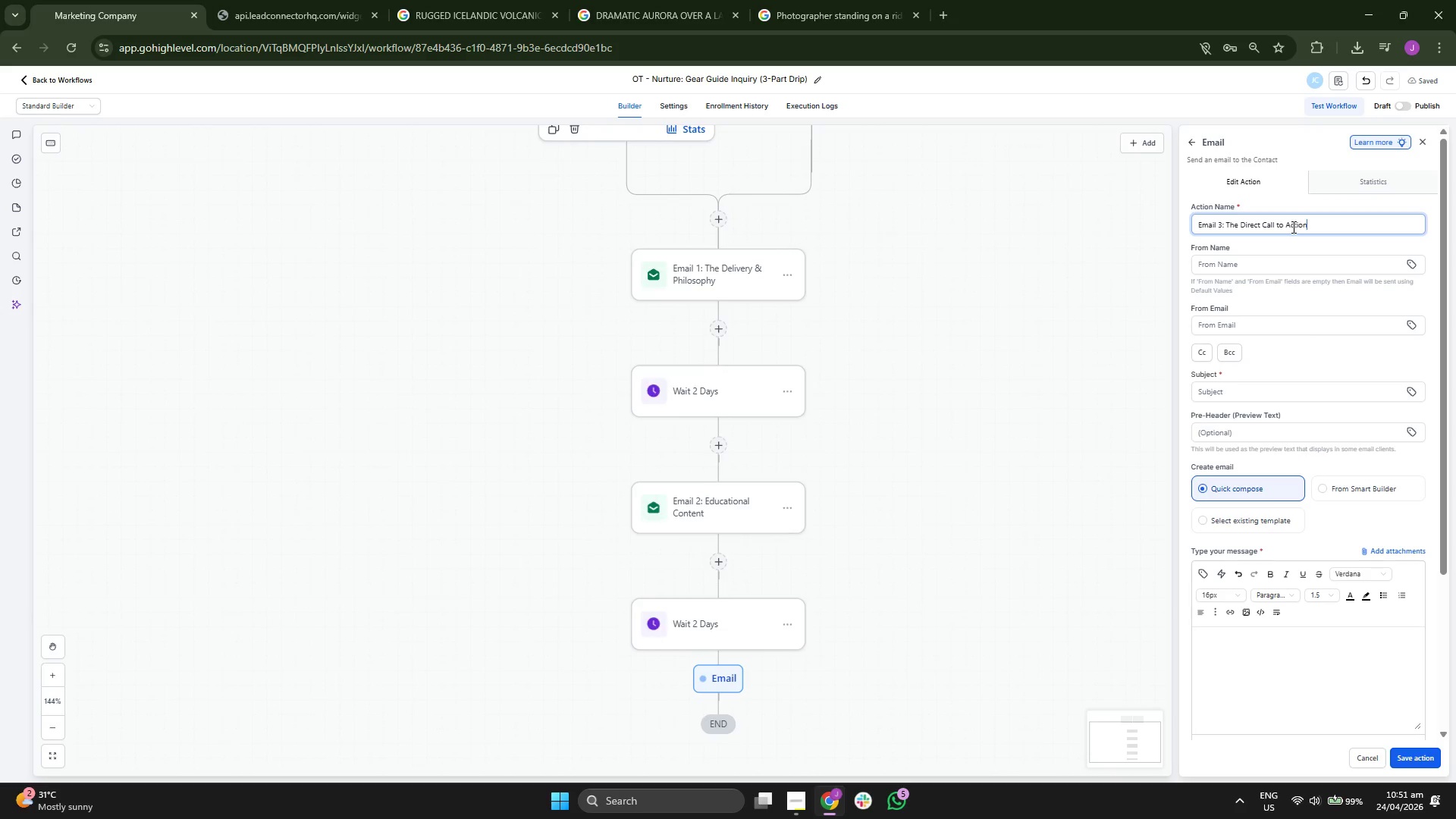 
type(Let's oa)
key(Backspace)
key(Backspace)
type(plab y)
key(Backspace)
key(Backspace)
key(Backspace)
type(n your expedet)
key(Backspace)
key(Backspace)
type(ition, )
 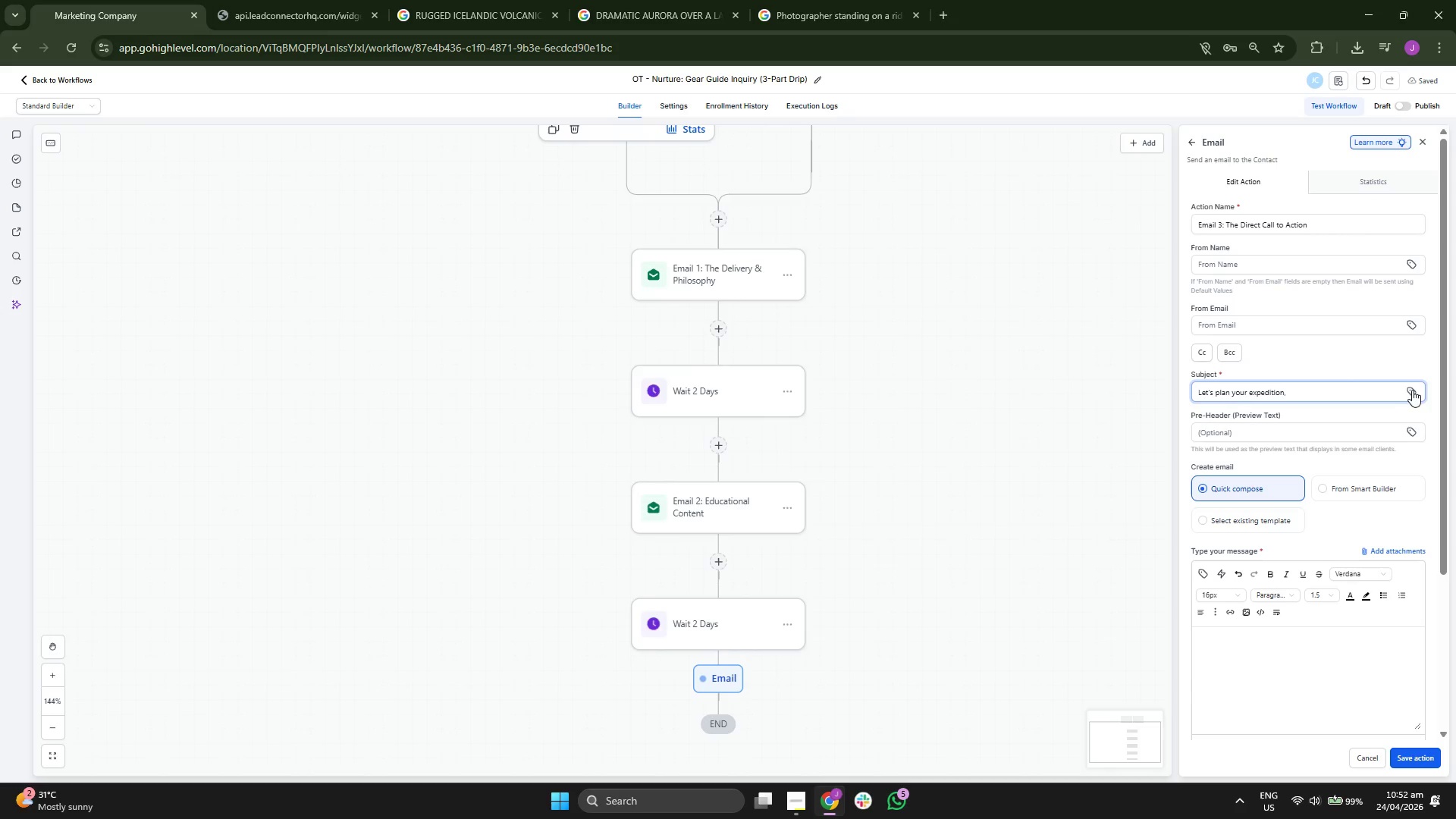 
left_click([1281, 458])
 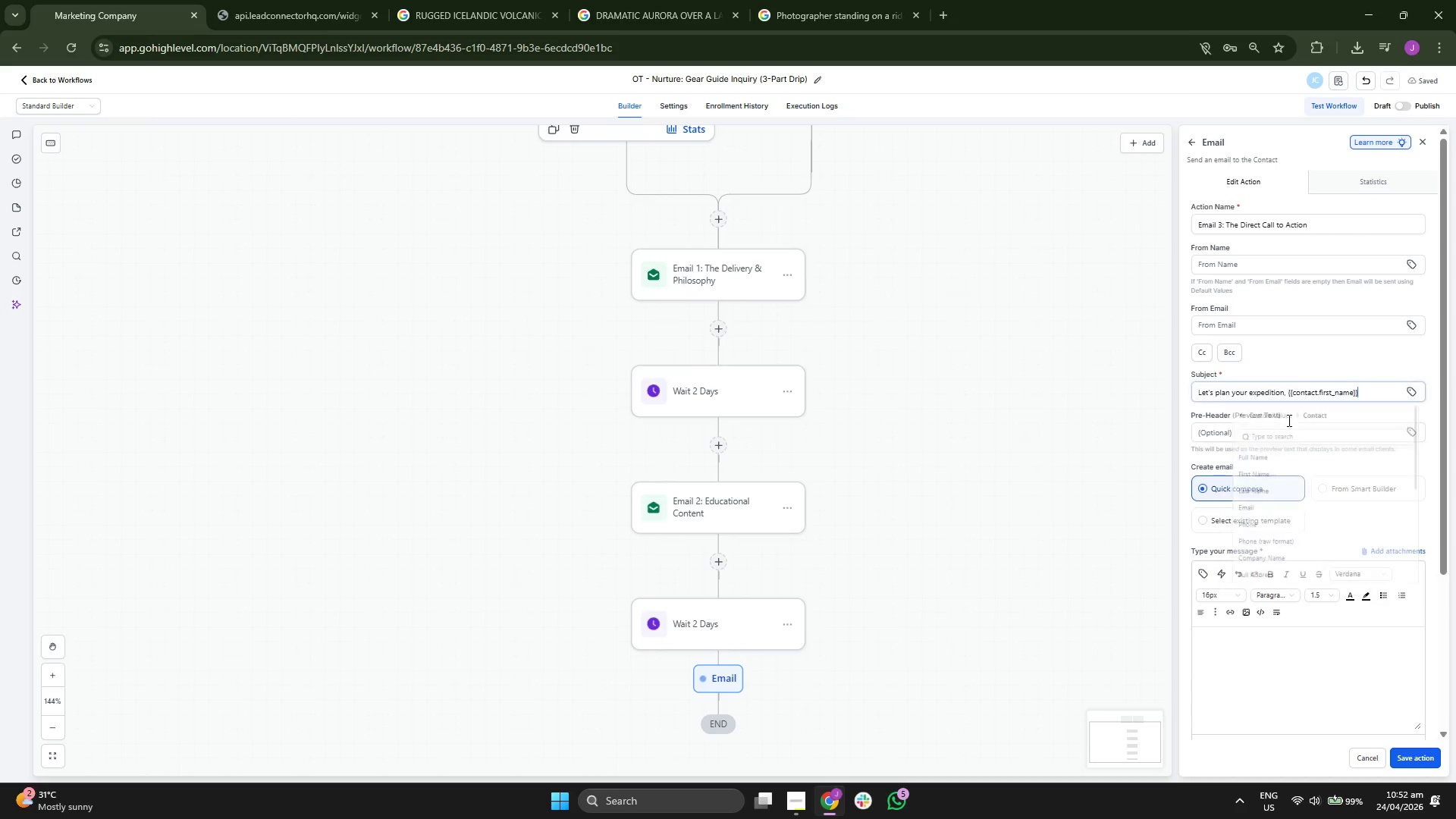 
scroll: coordinate [1312, 354], scroll_direction: down, amount: 2.0
 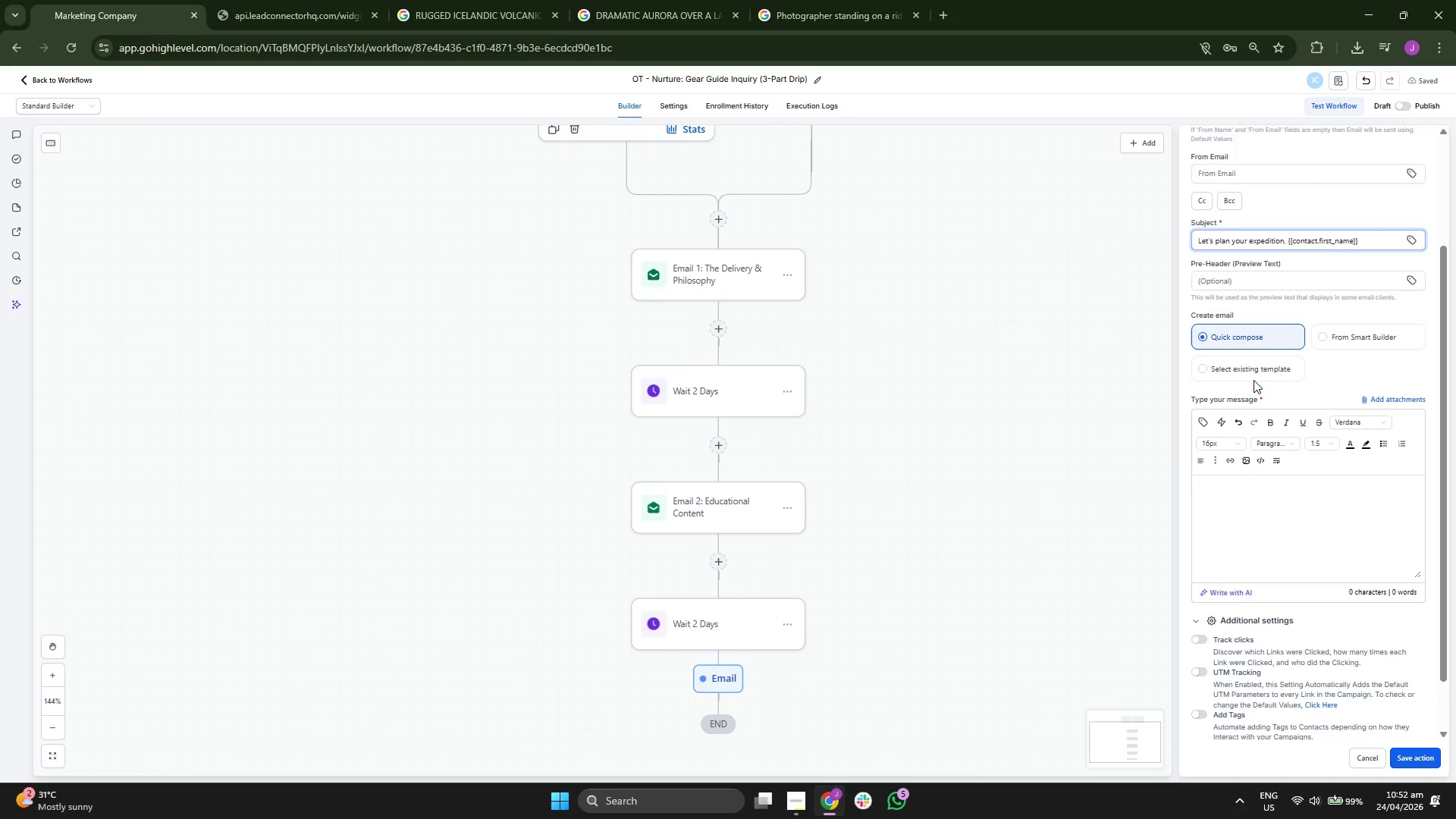 
left_click([1253, 375])
 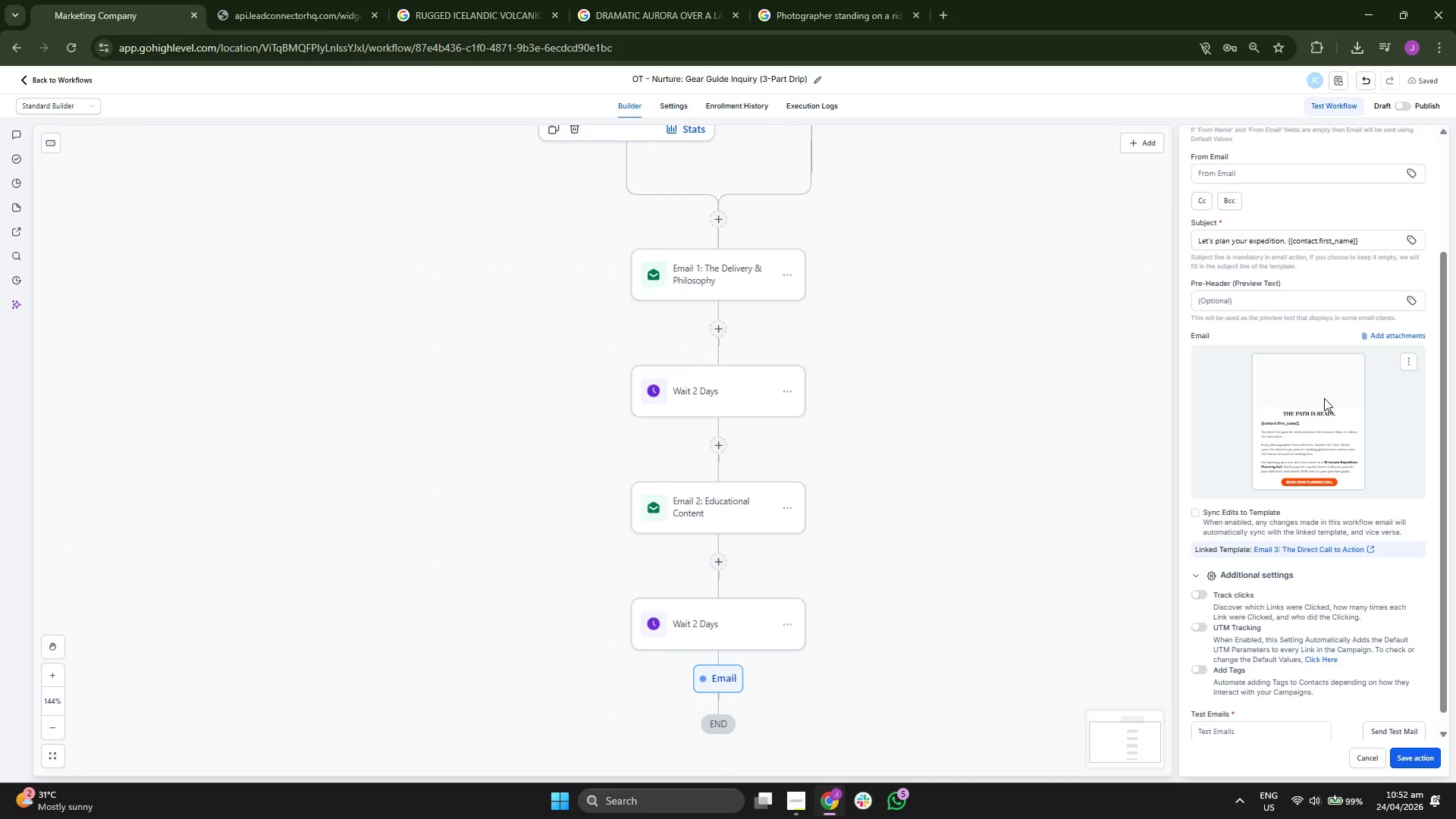 
scroll: coordinate [1324, 400], scroll_direction: down, amount: 2.0
 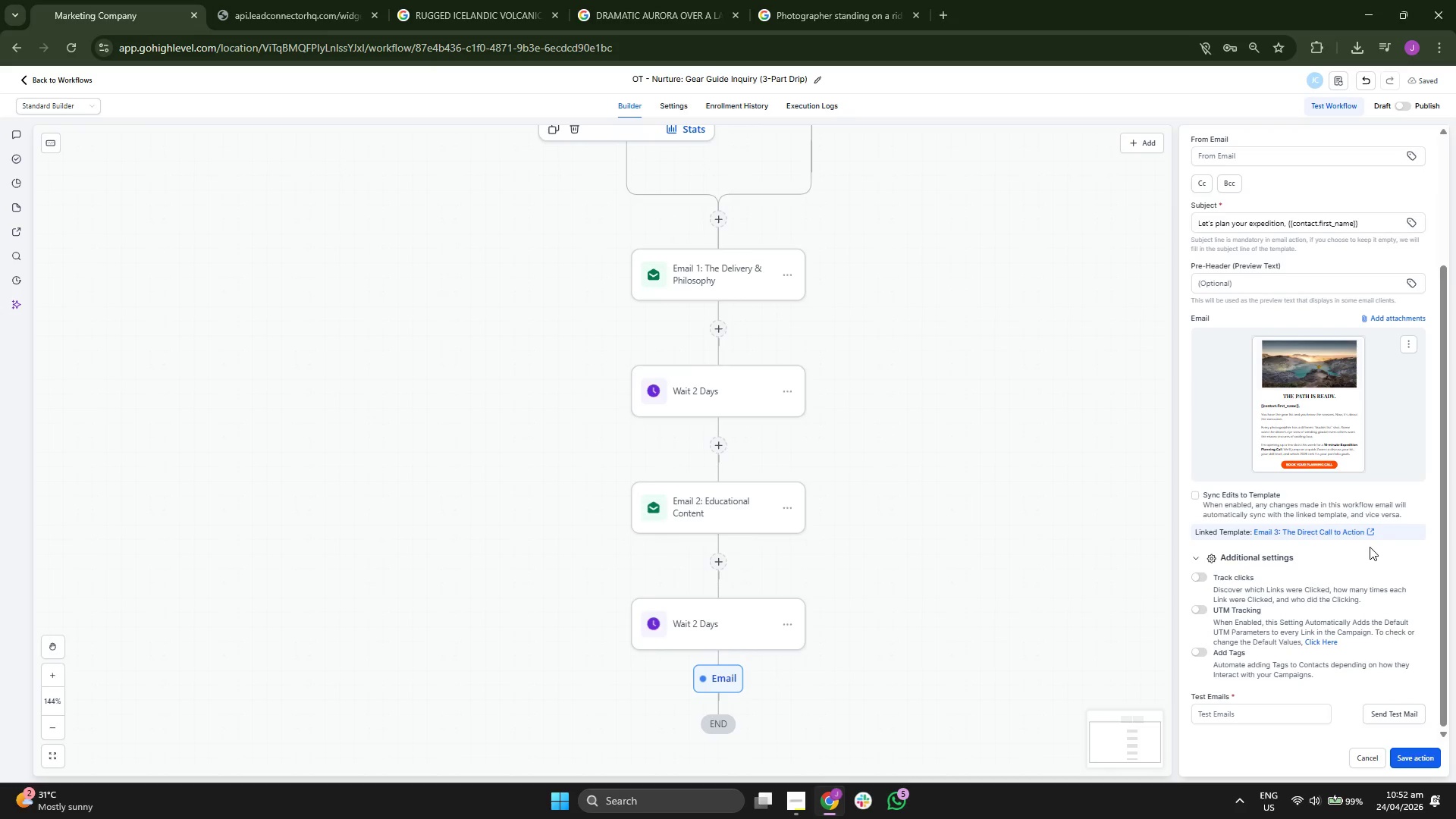 
scroll: coordinate [1369, 549], scroll_direction: none, amount: 0.0
 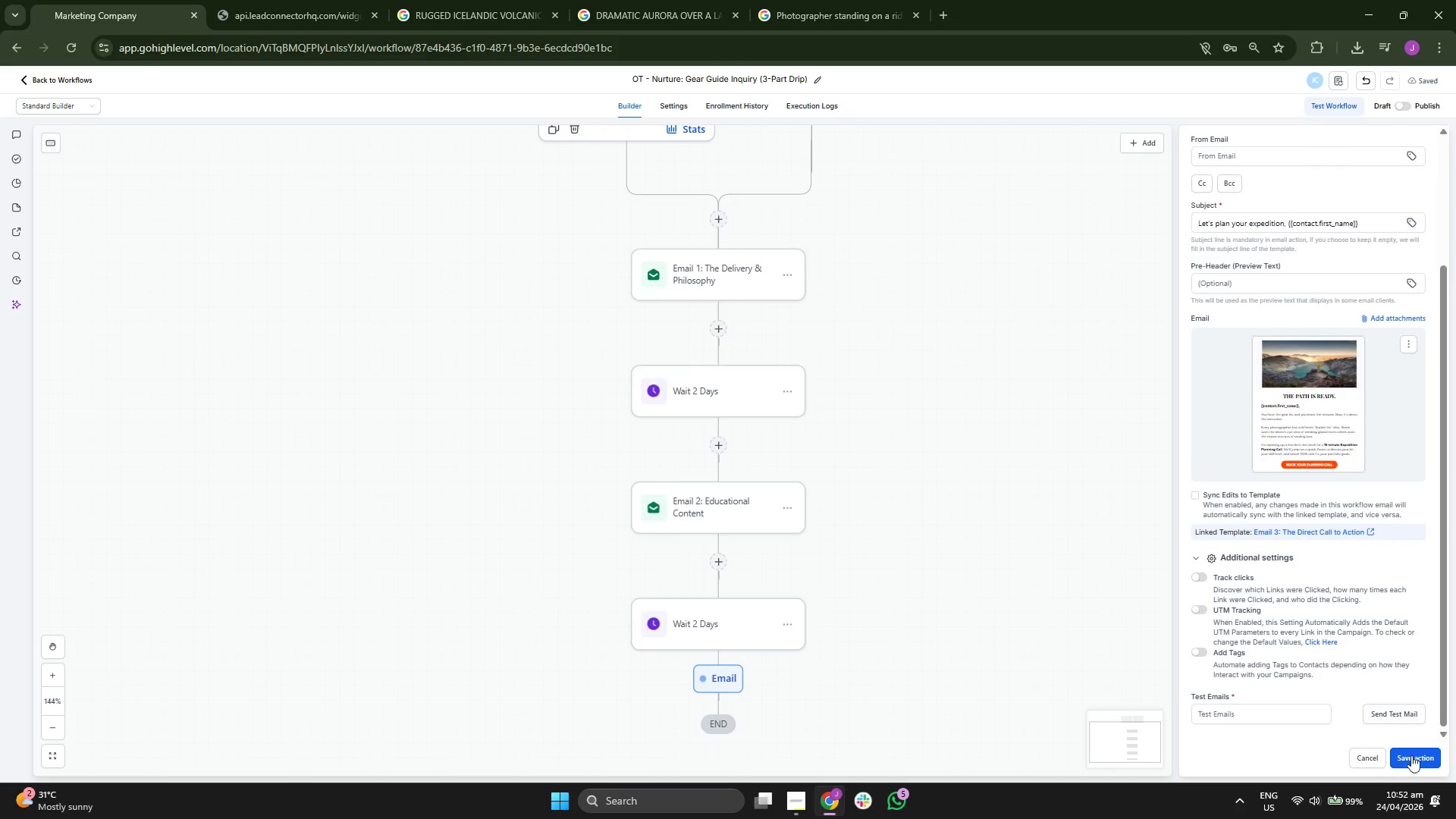 
left_click([1416, 761])
 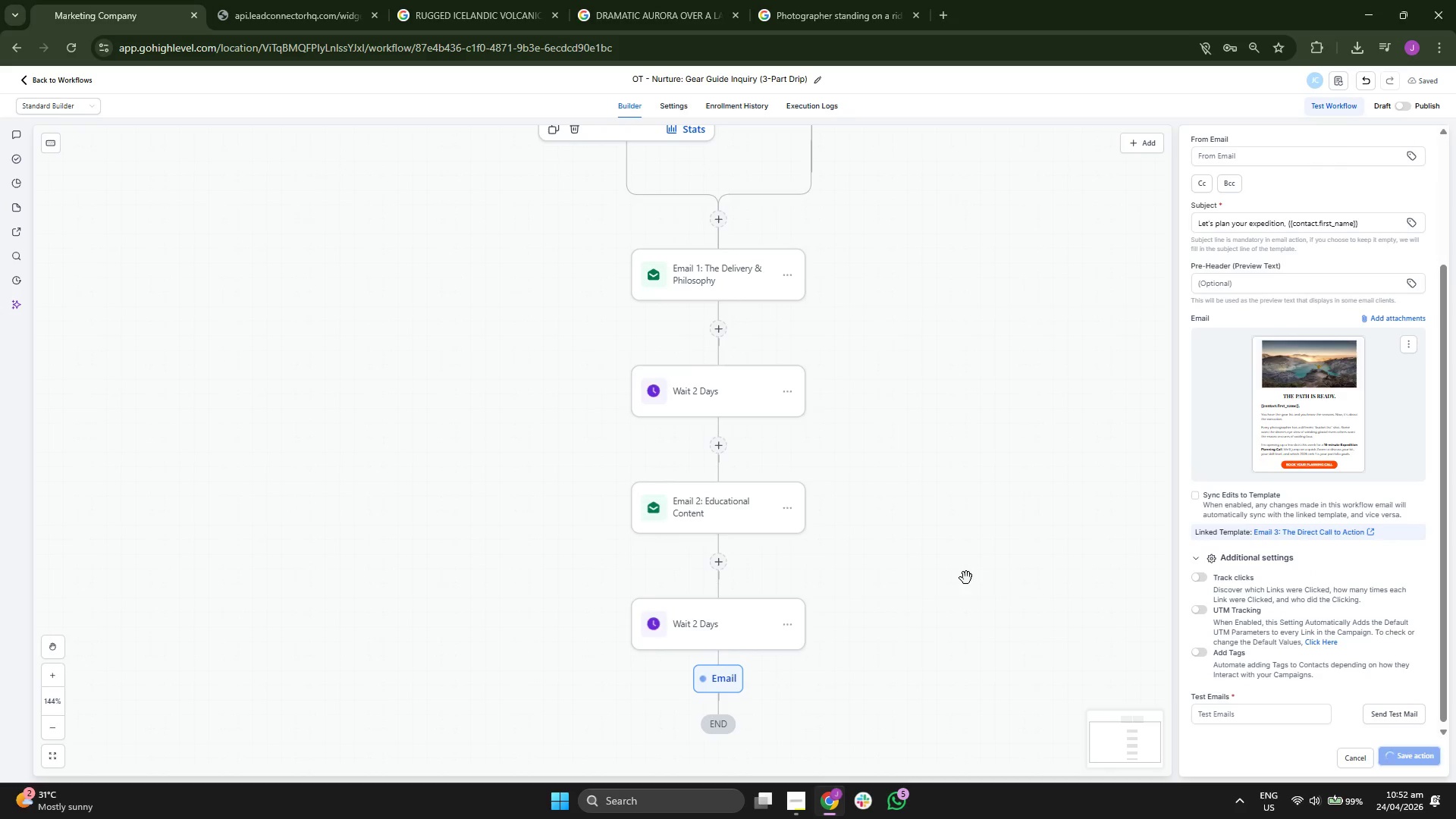 
left_click_drag(start_coordinate=[961, 574], to_coordinate=[982, 529])
 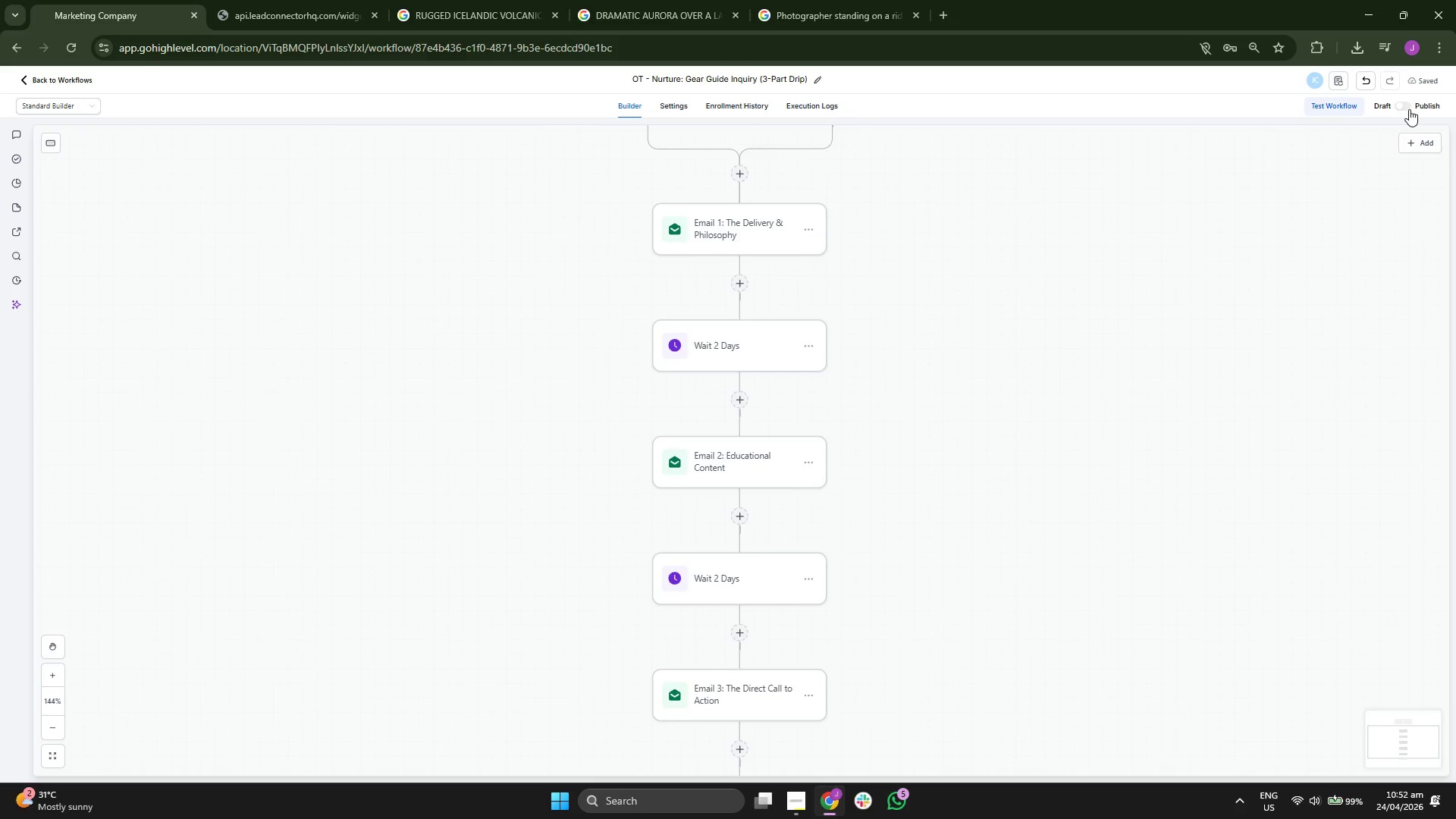 
left_click_drag(start_coordinate=[1289, 242], to_coordinate=[1266, 356])
 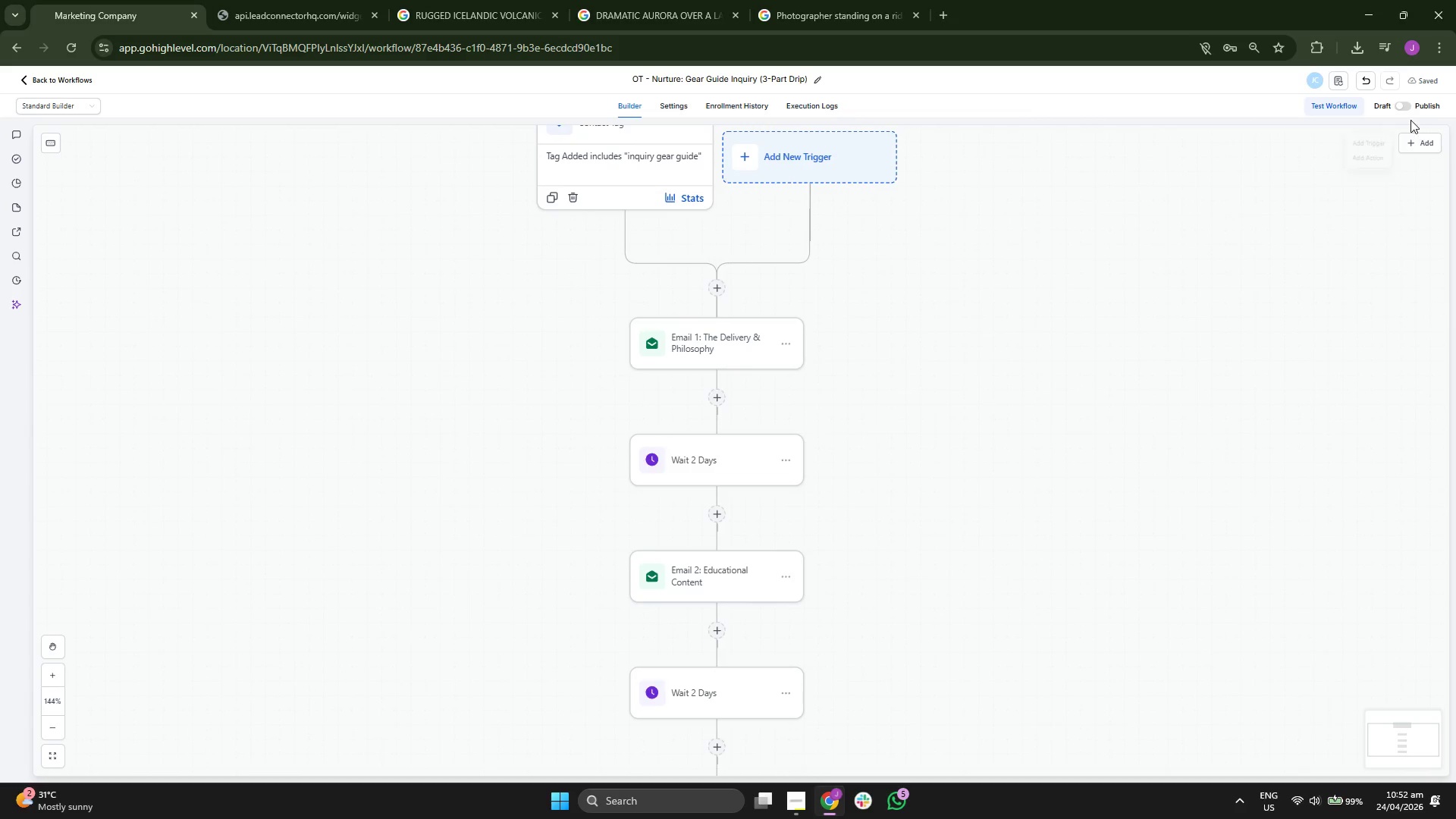 
left_click([1407, 109])
 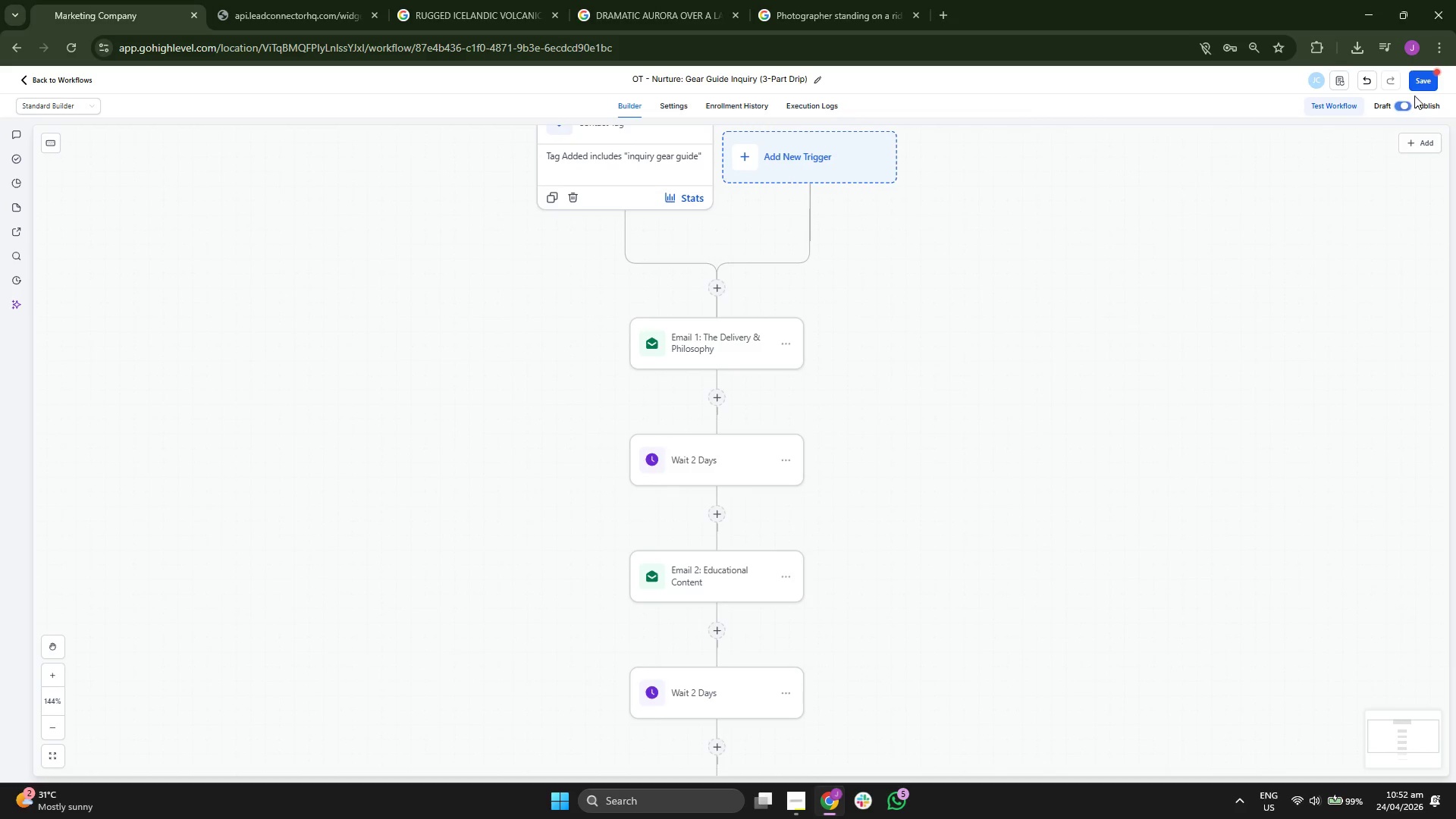 
left_click([1424, 80])
 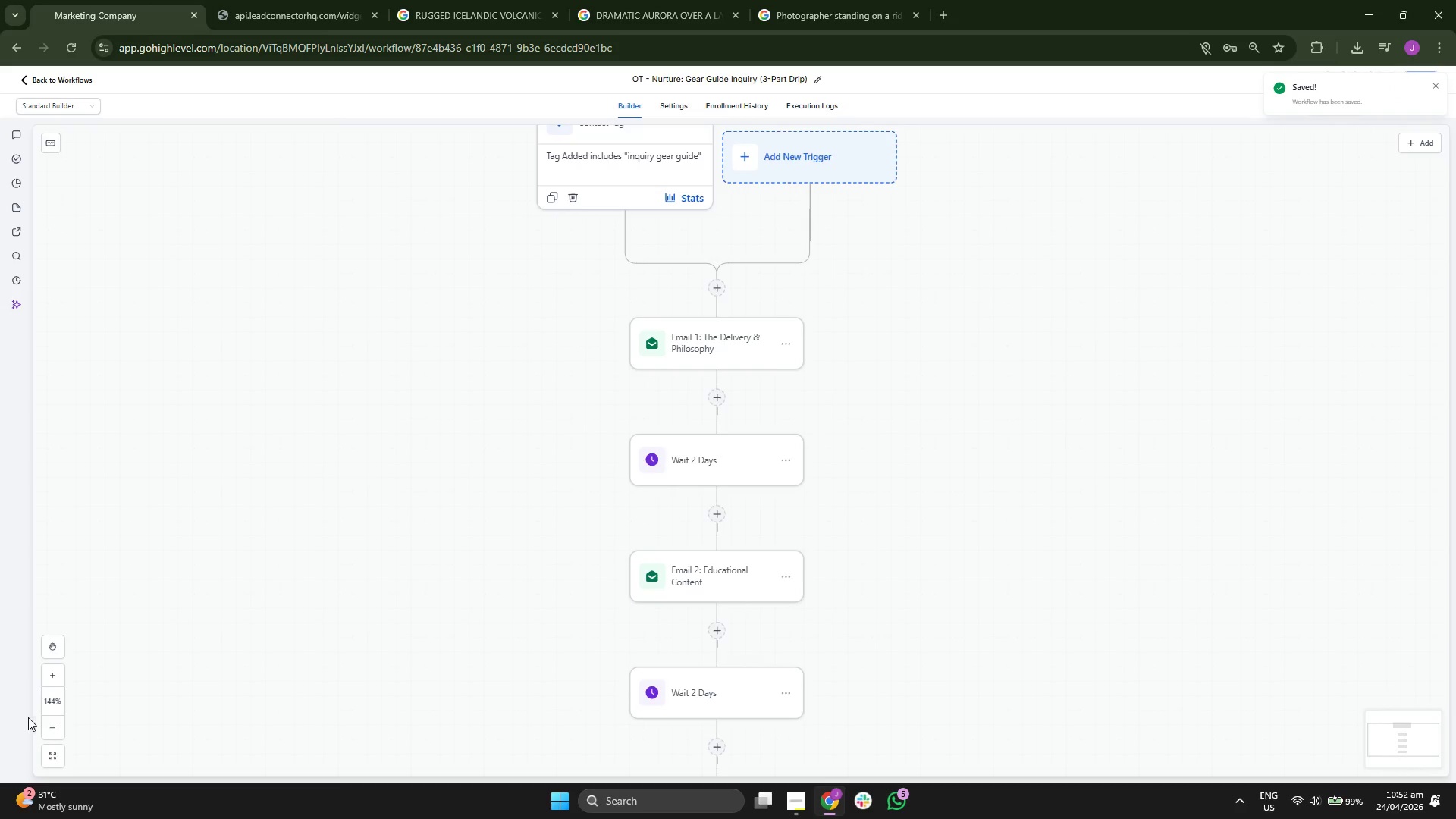 
double_click([46, 726])
 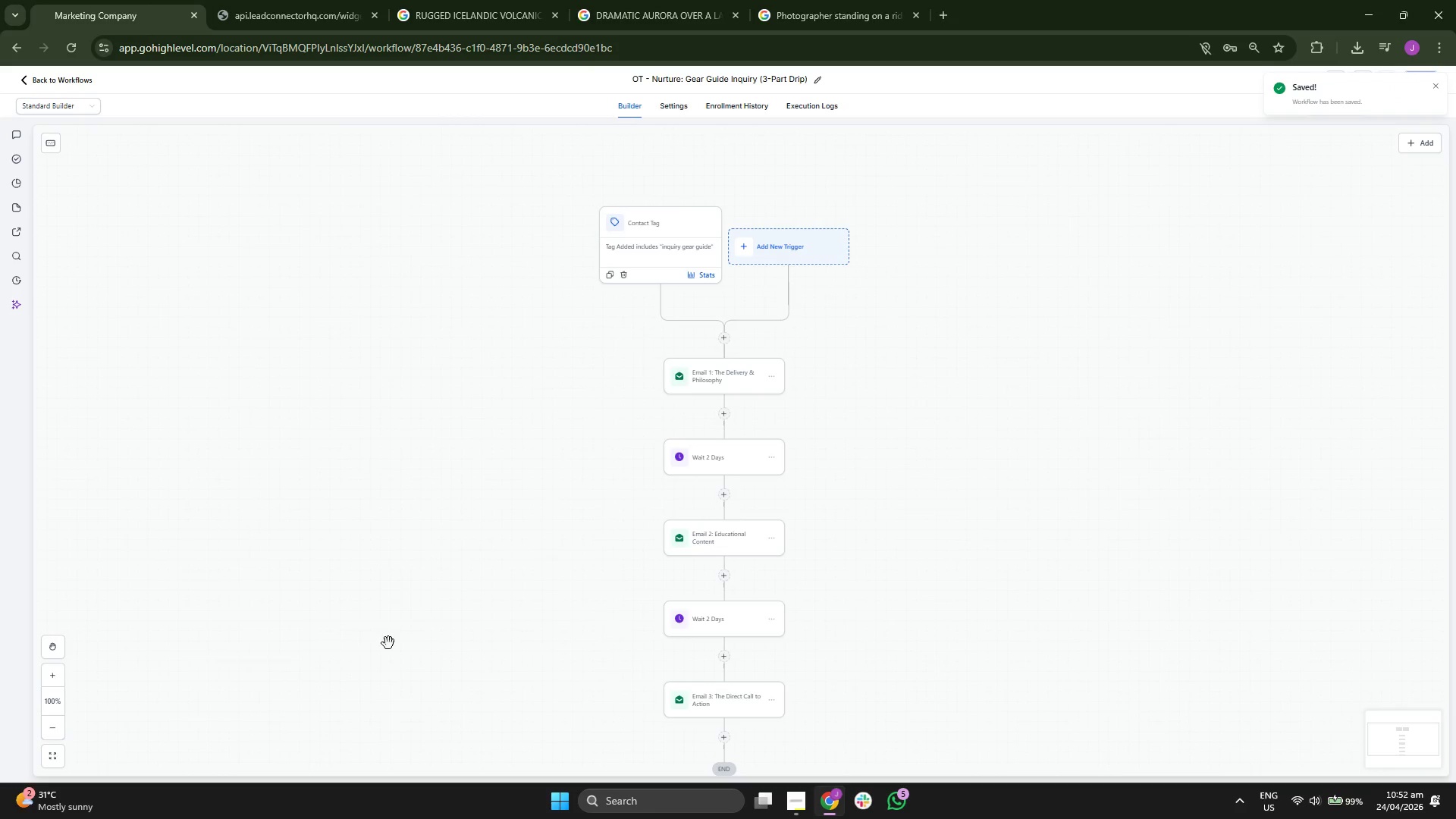 
left_click_drag(start_coordinate=[410, 650], to_coordinate=[340, 609])
 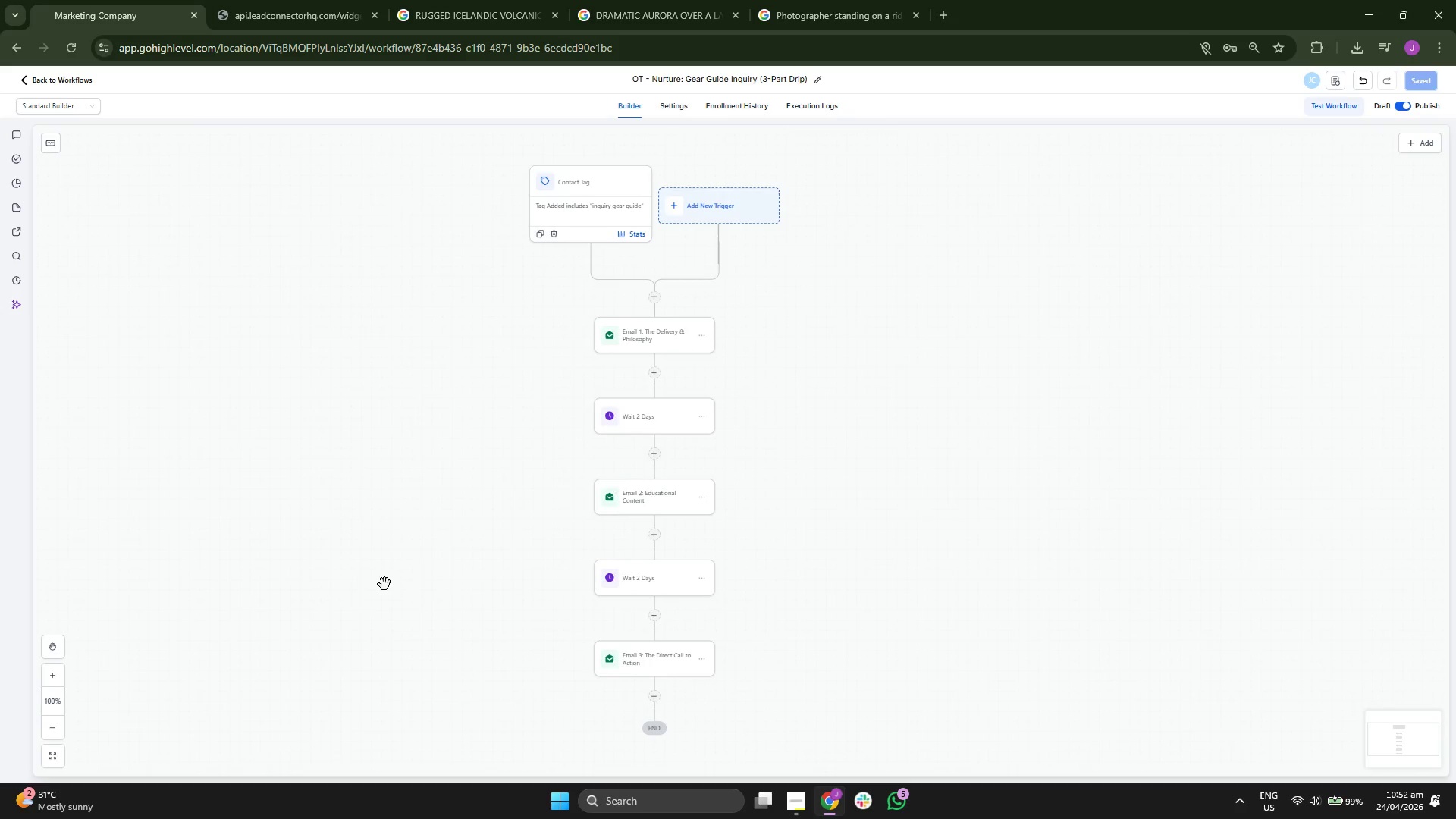 
left_click_drag(start_coordinate=[384, 584], to_coordinate=[407, 607])
 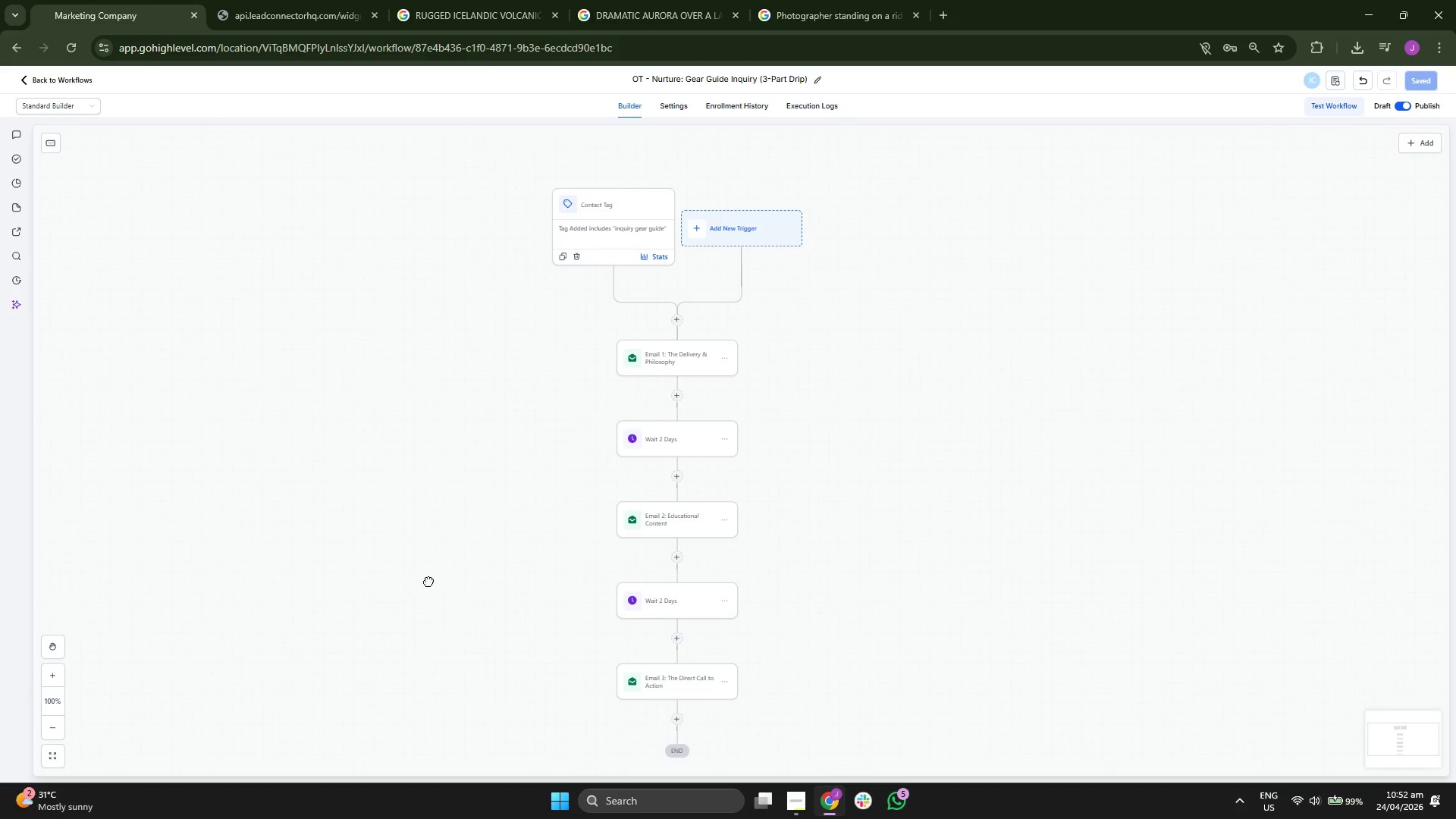 
left_click_drag(start_coordinate=[428, 581], to_coordinate=[399, 605])
 